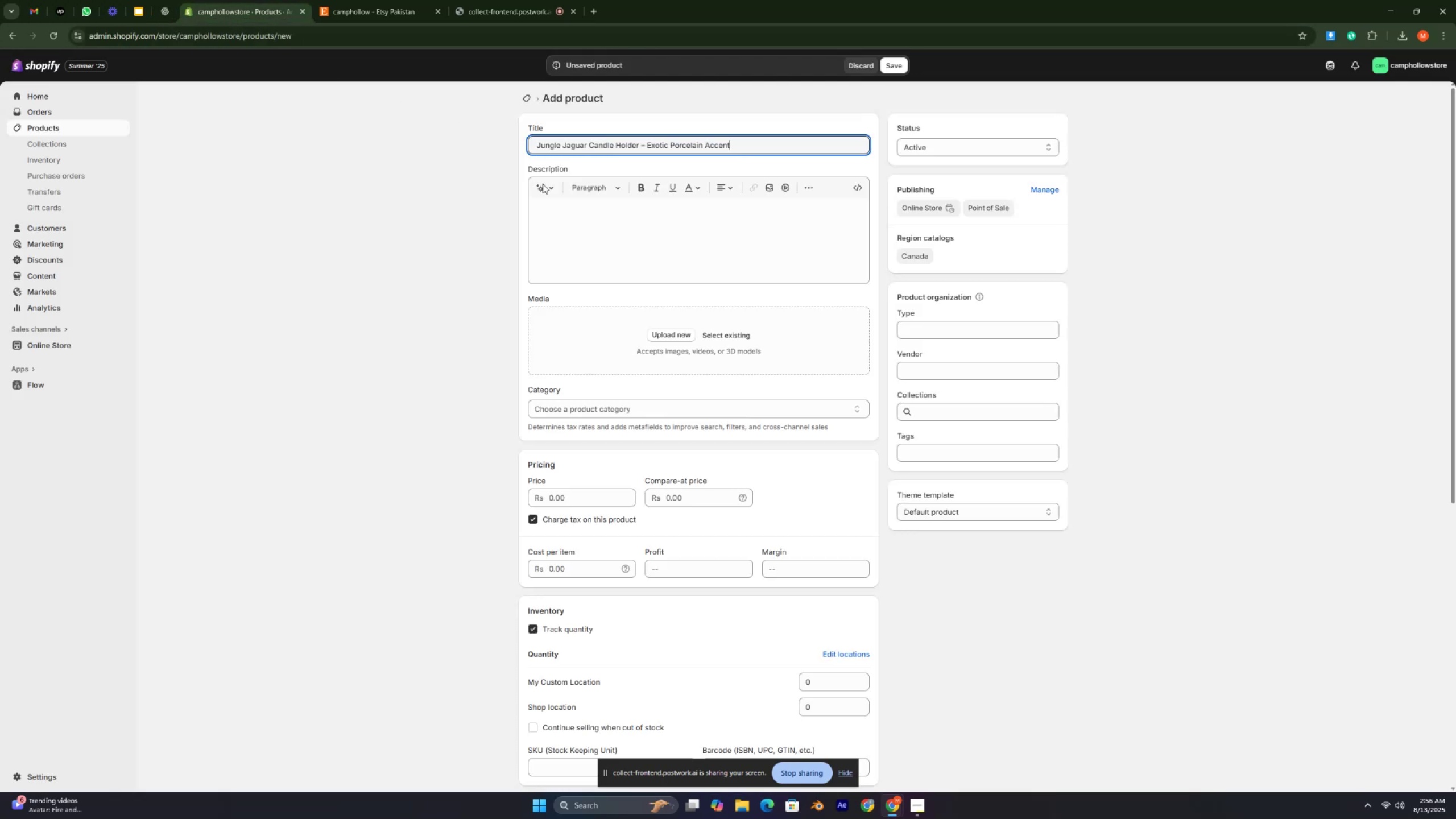 
left_click_drag(start_coordinate=[605, 243], to_coordinate=[607, 237])
 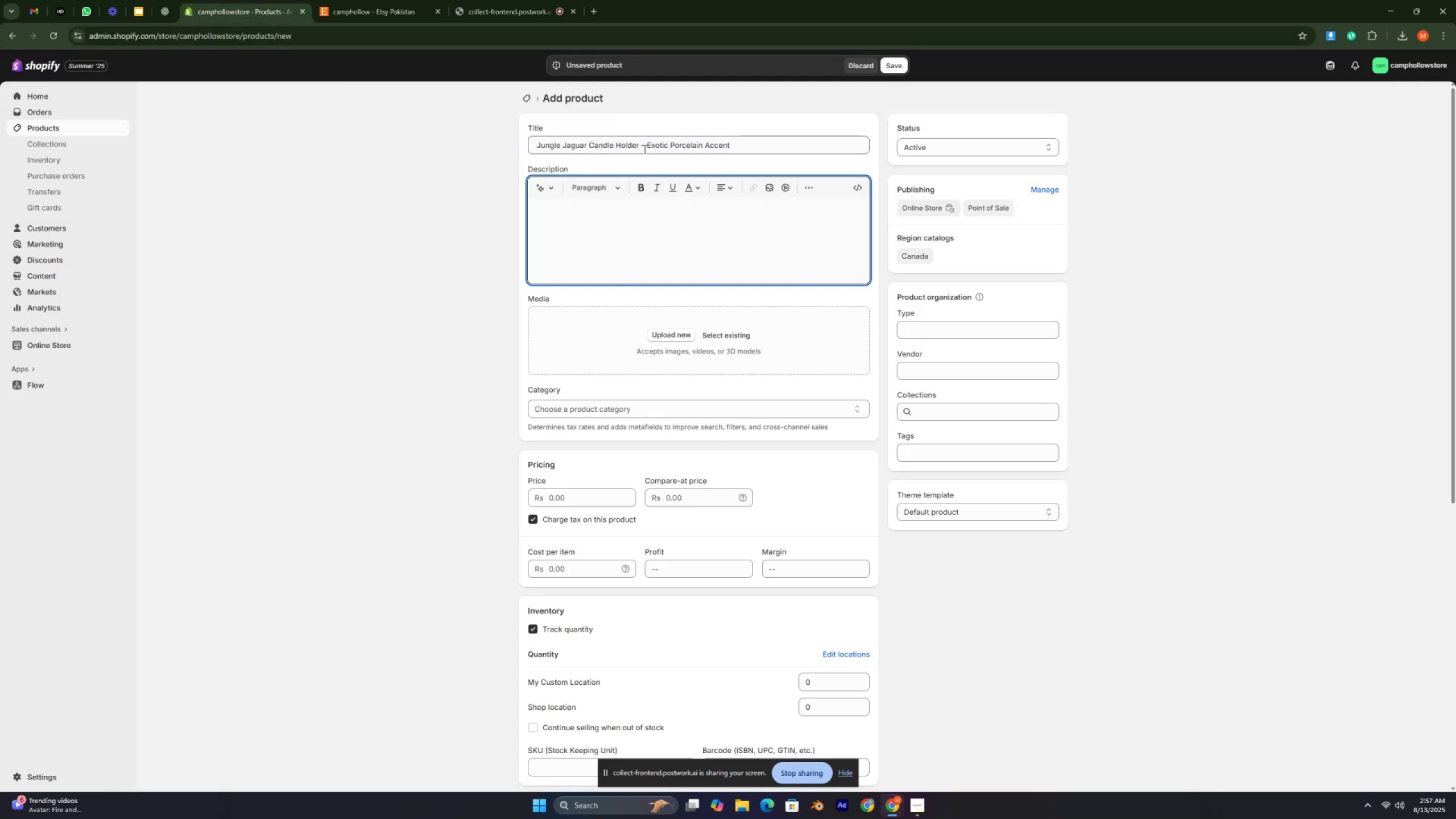 
left_click([644, 144])
 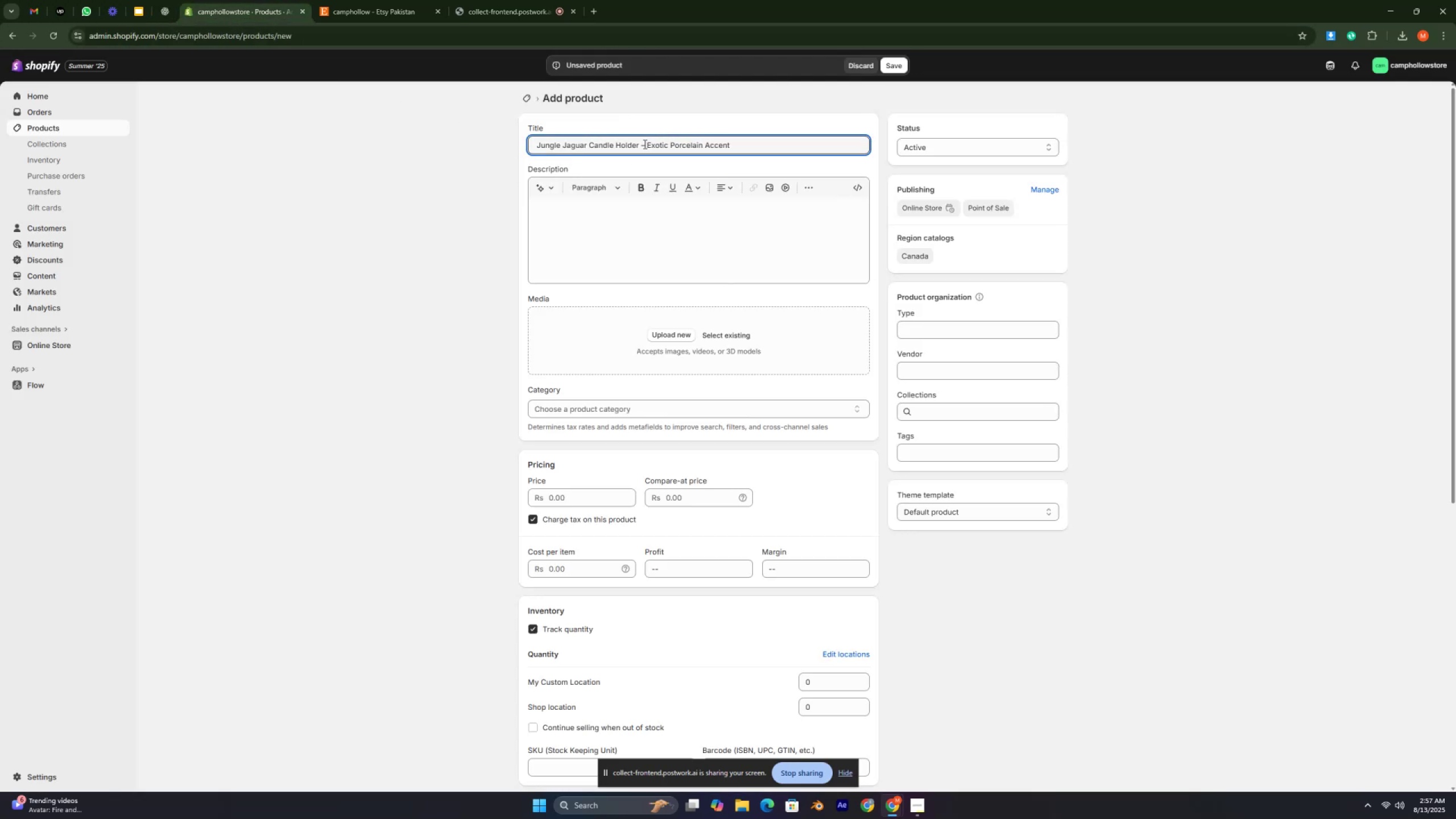 
key(Backspace)
 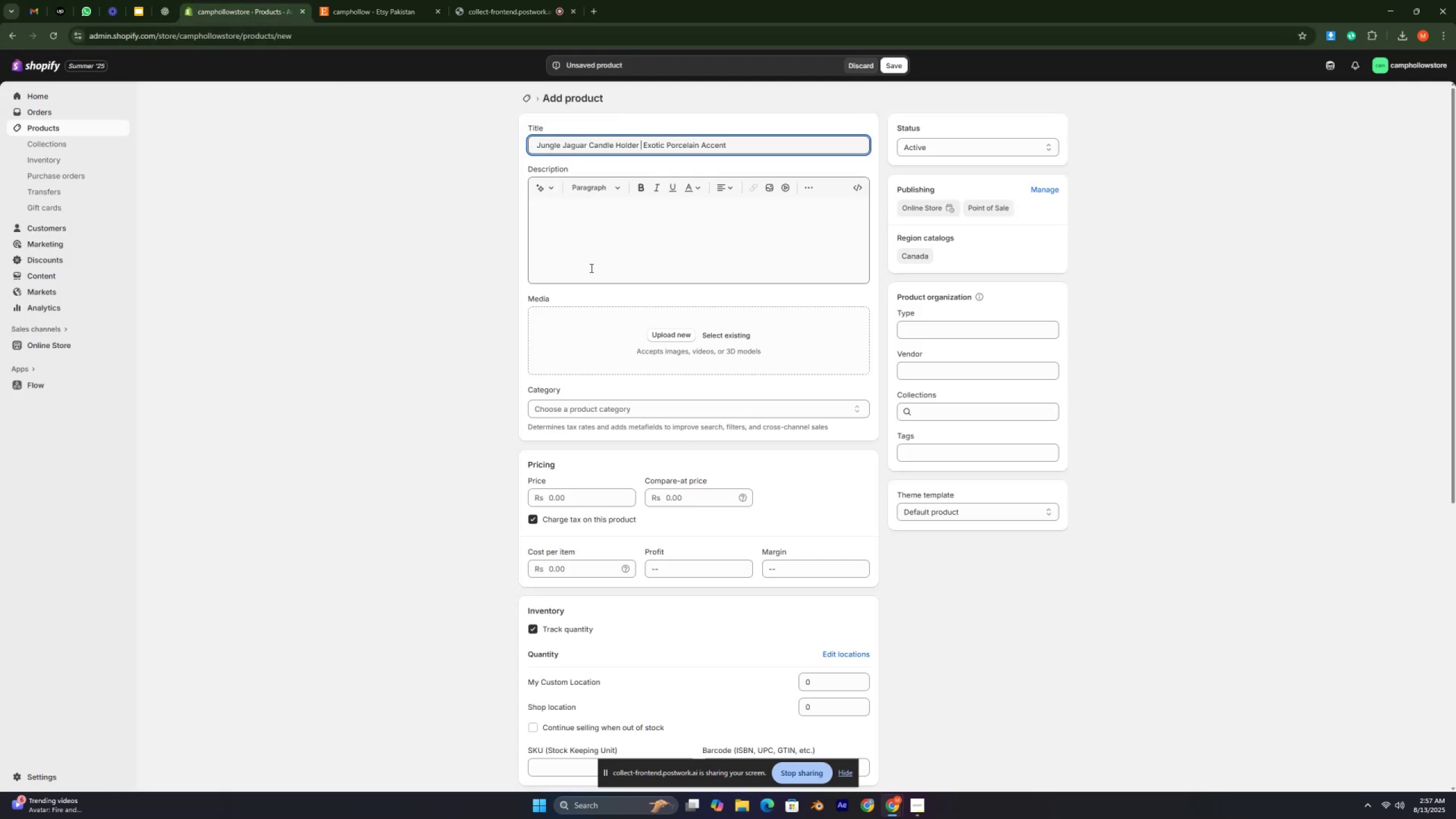 
left_click_drag(start_coordinate=[567, 245], to_coordinate=[559, 225])
 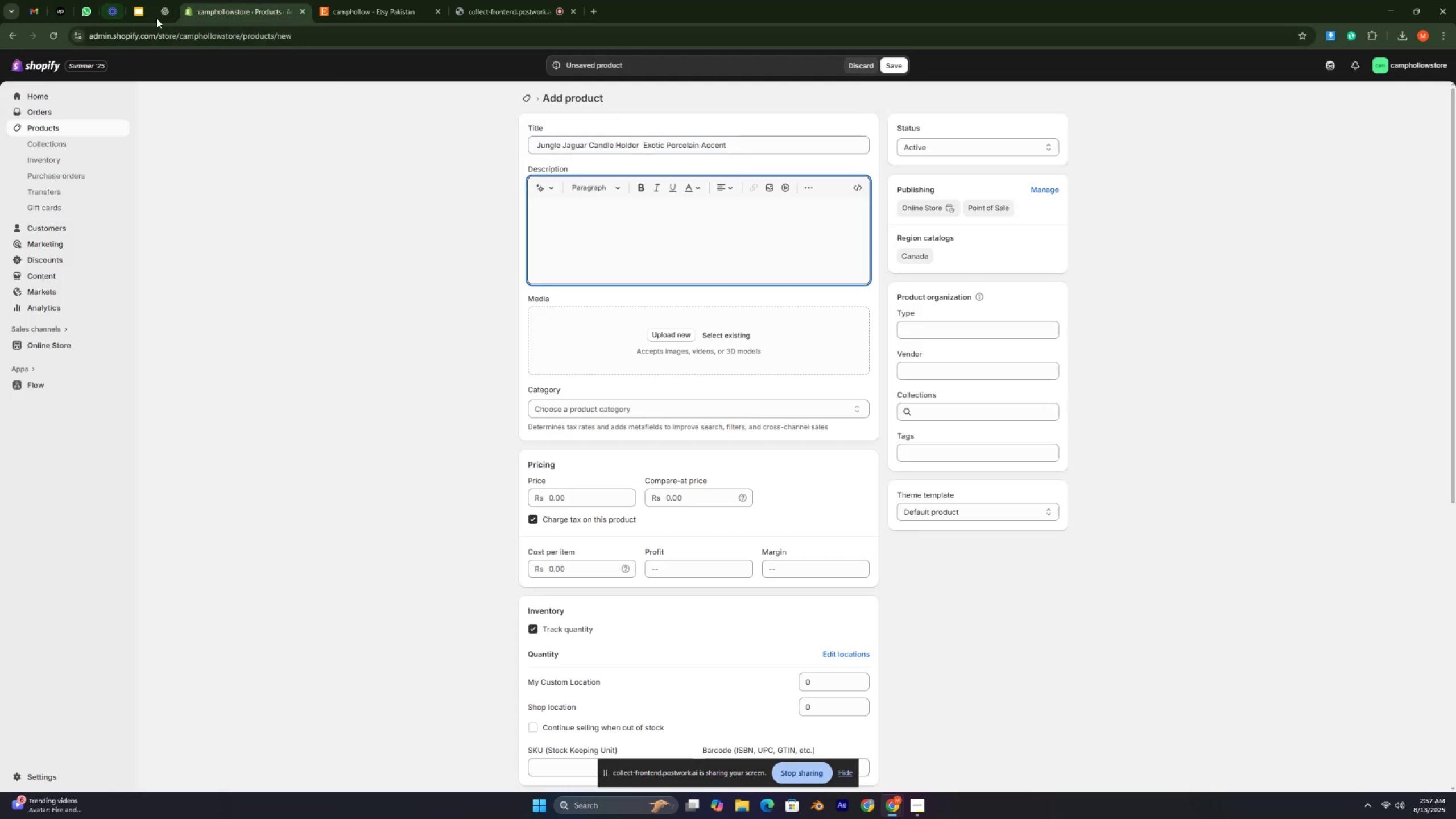 
left_click([162, 13])
 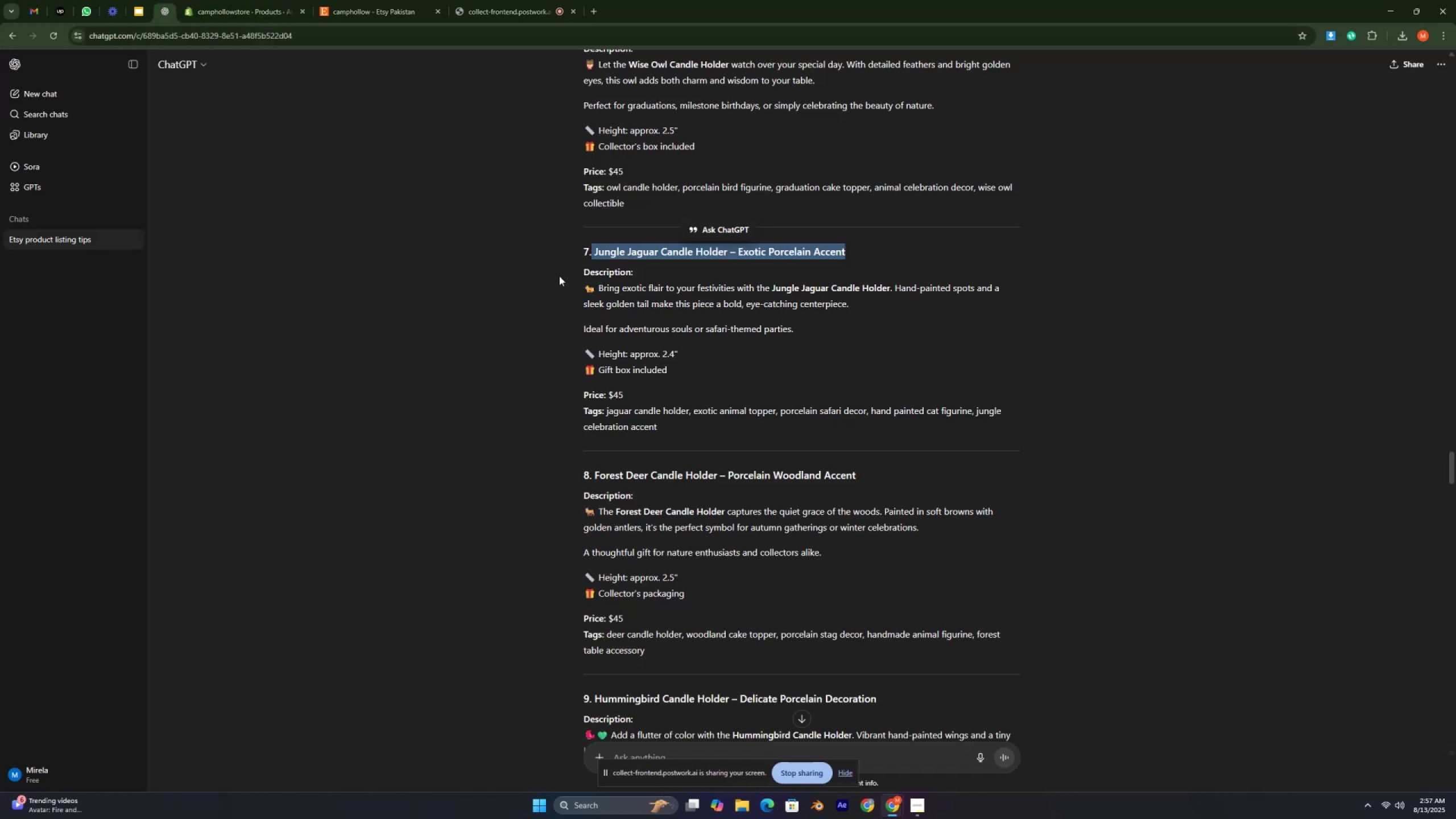 
left_click_drag(start_coordinate=[572, 289], to_coordinate=[665, 365])
 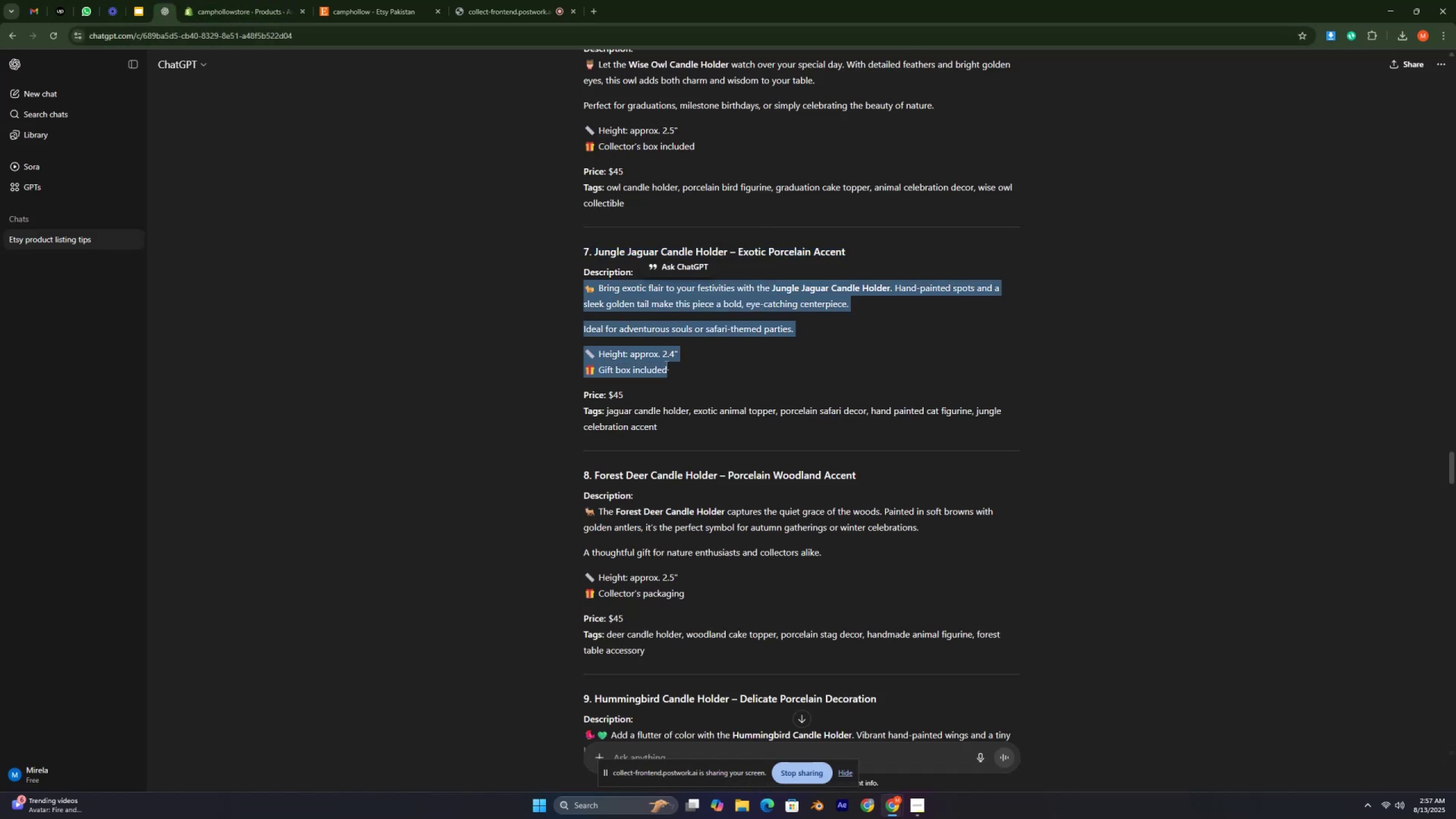 
key(Control+C)
 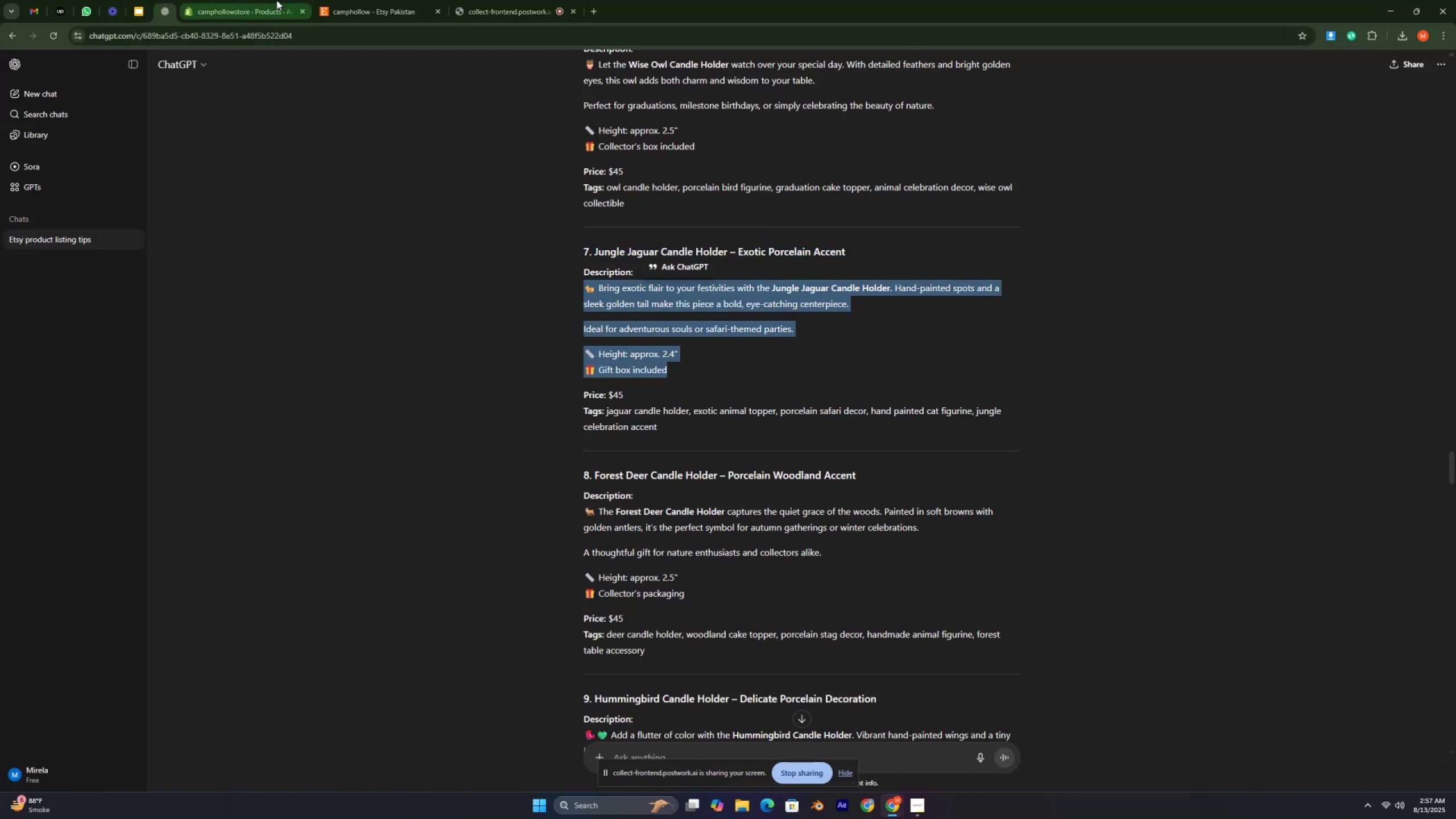 
left_click([251, 26])
 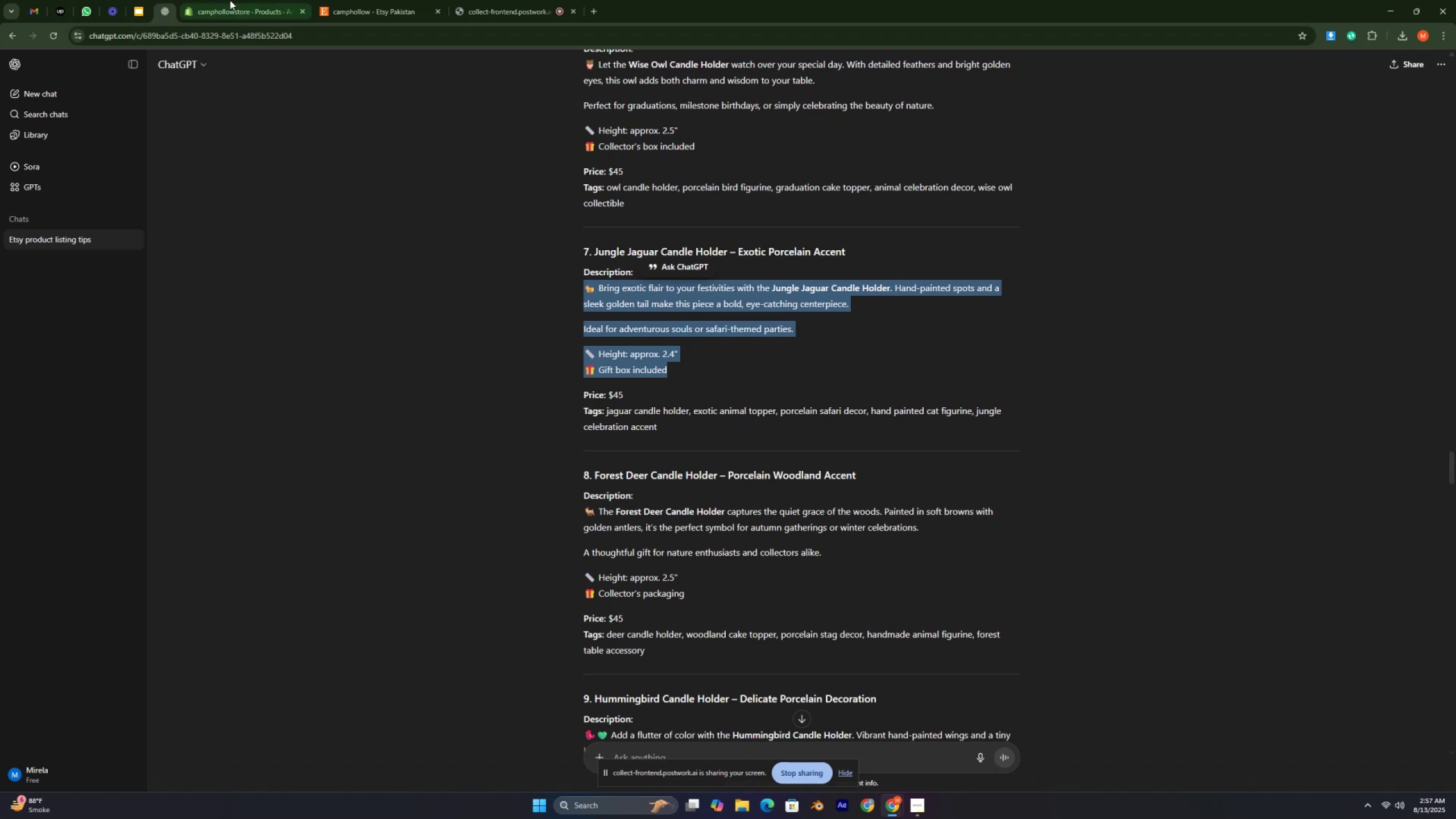 
left_click([222, 0])
 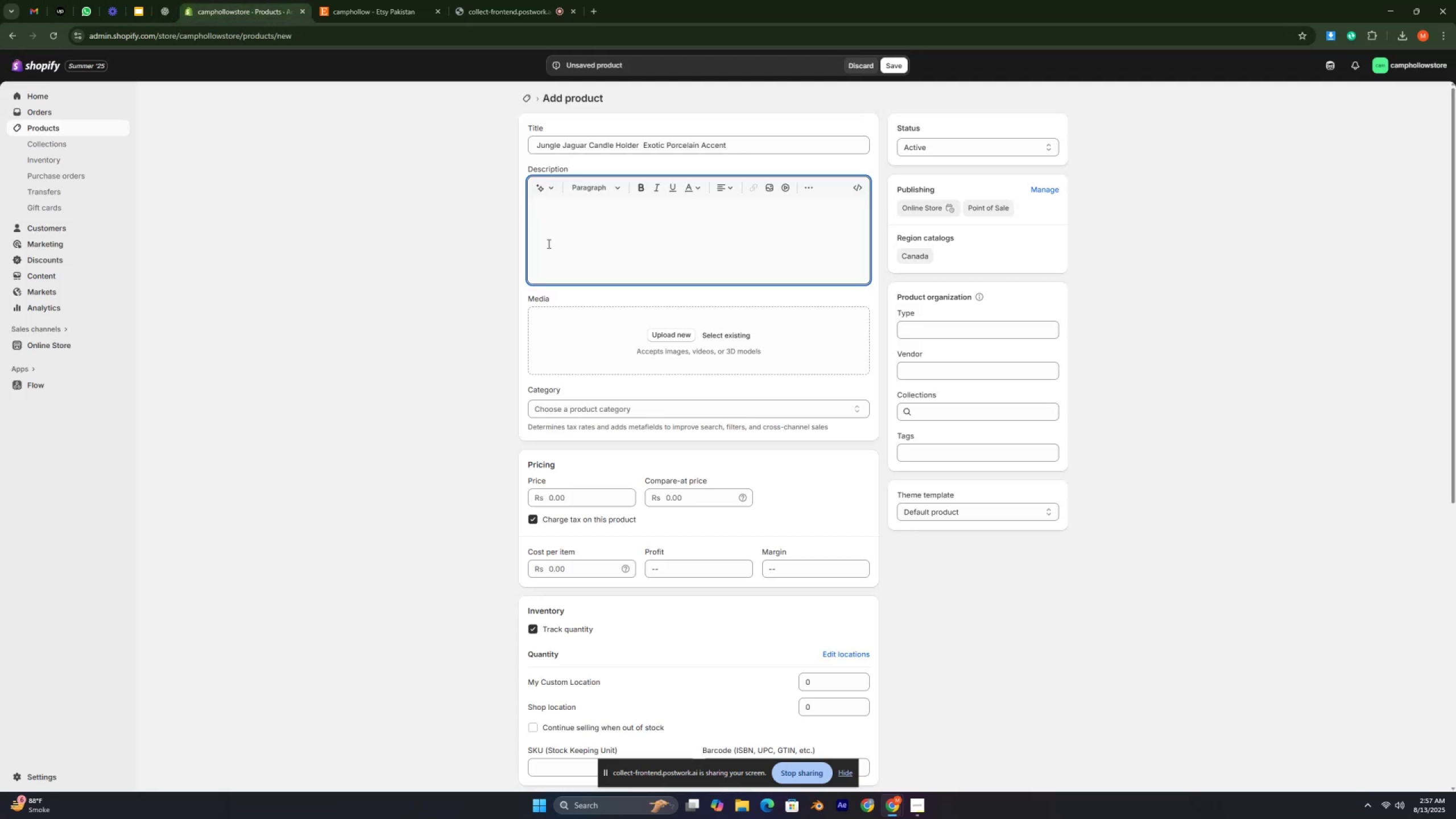 
key(Control+V)
 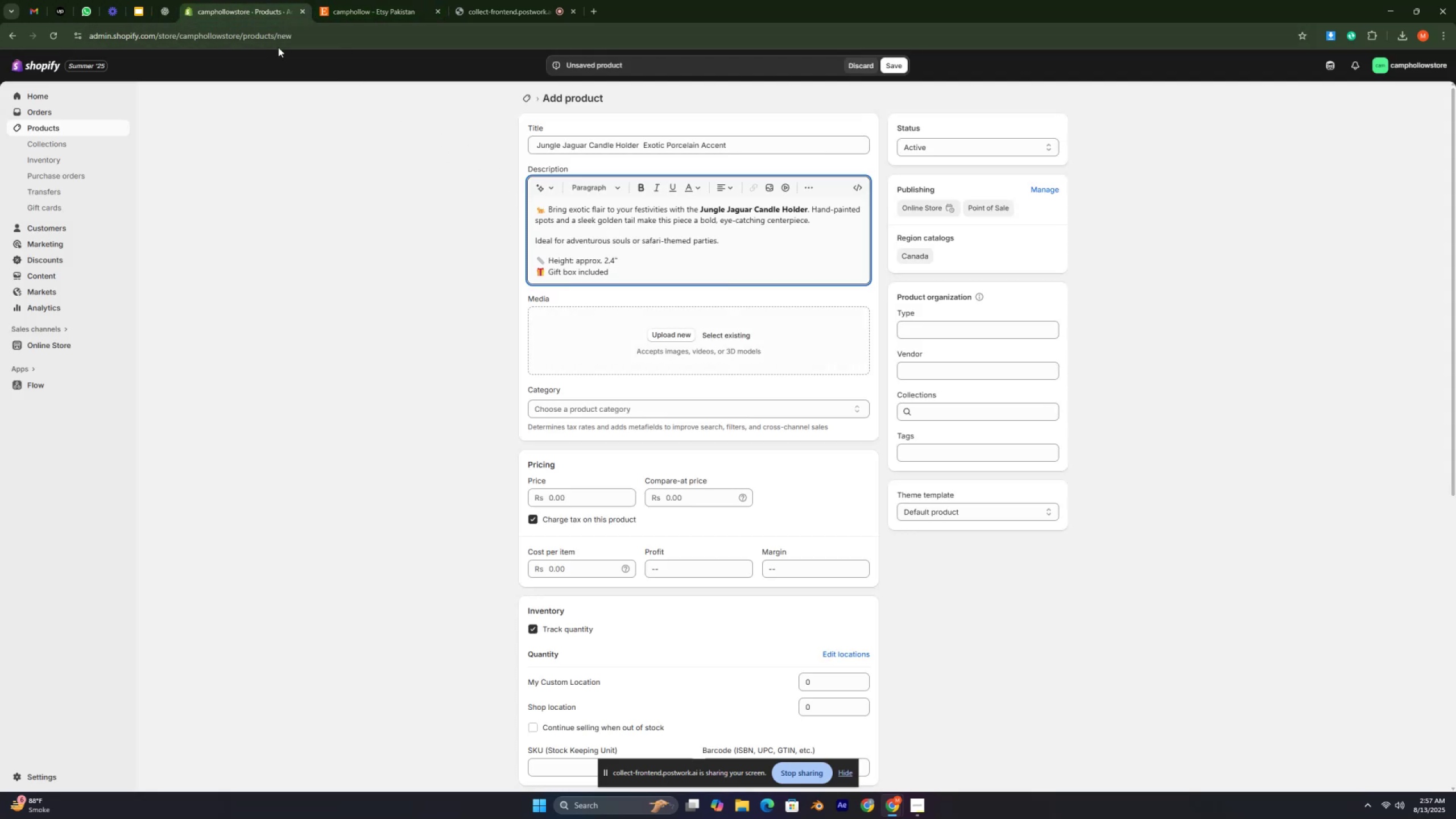 
wait(5.75)
 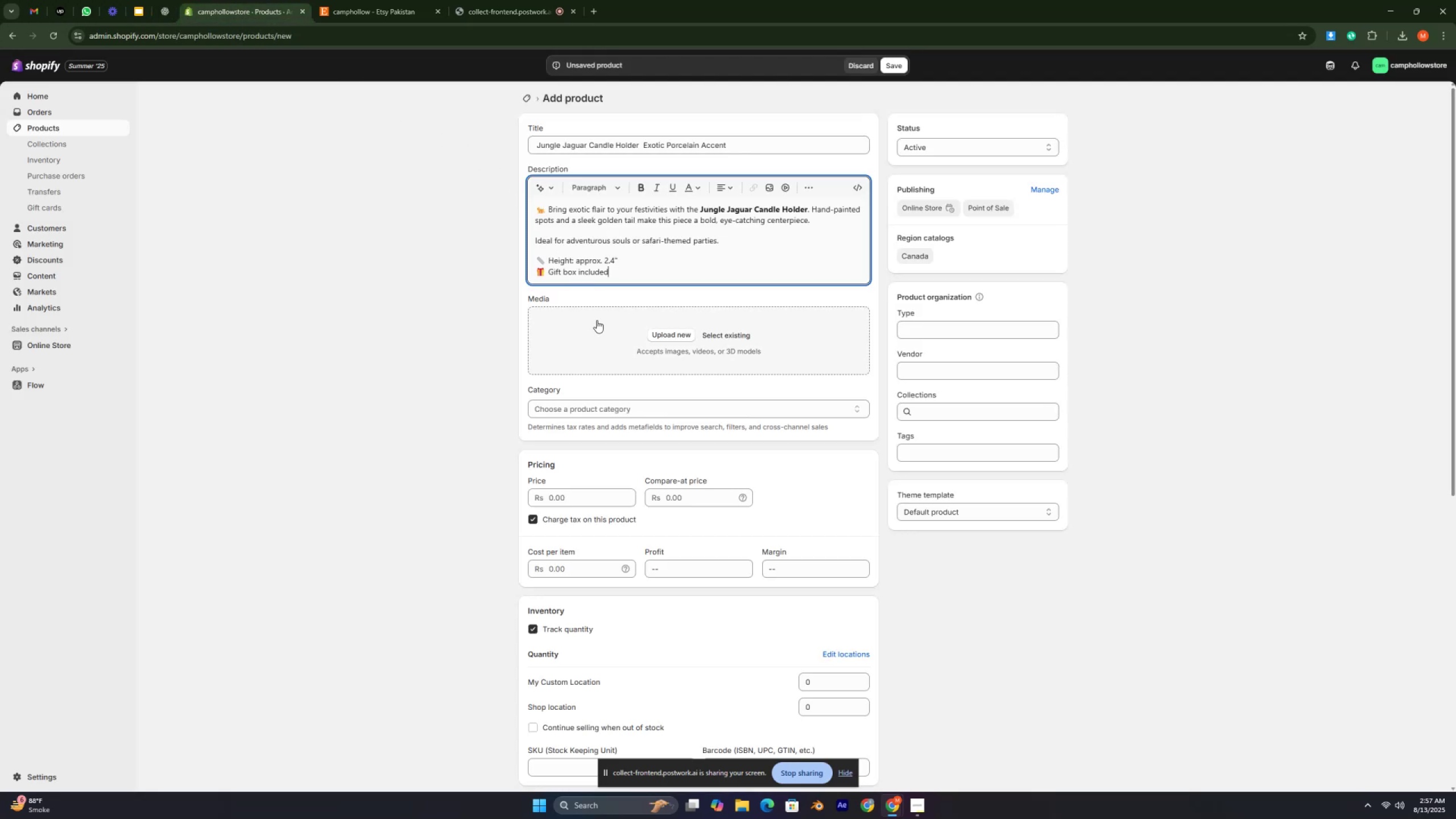 
left_click_drag(start_coordinate=[640, 141], to_coordinate=[506, 139])
 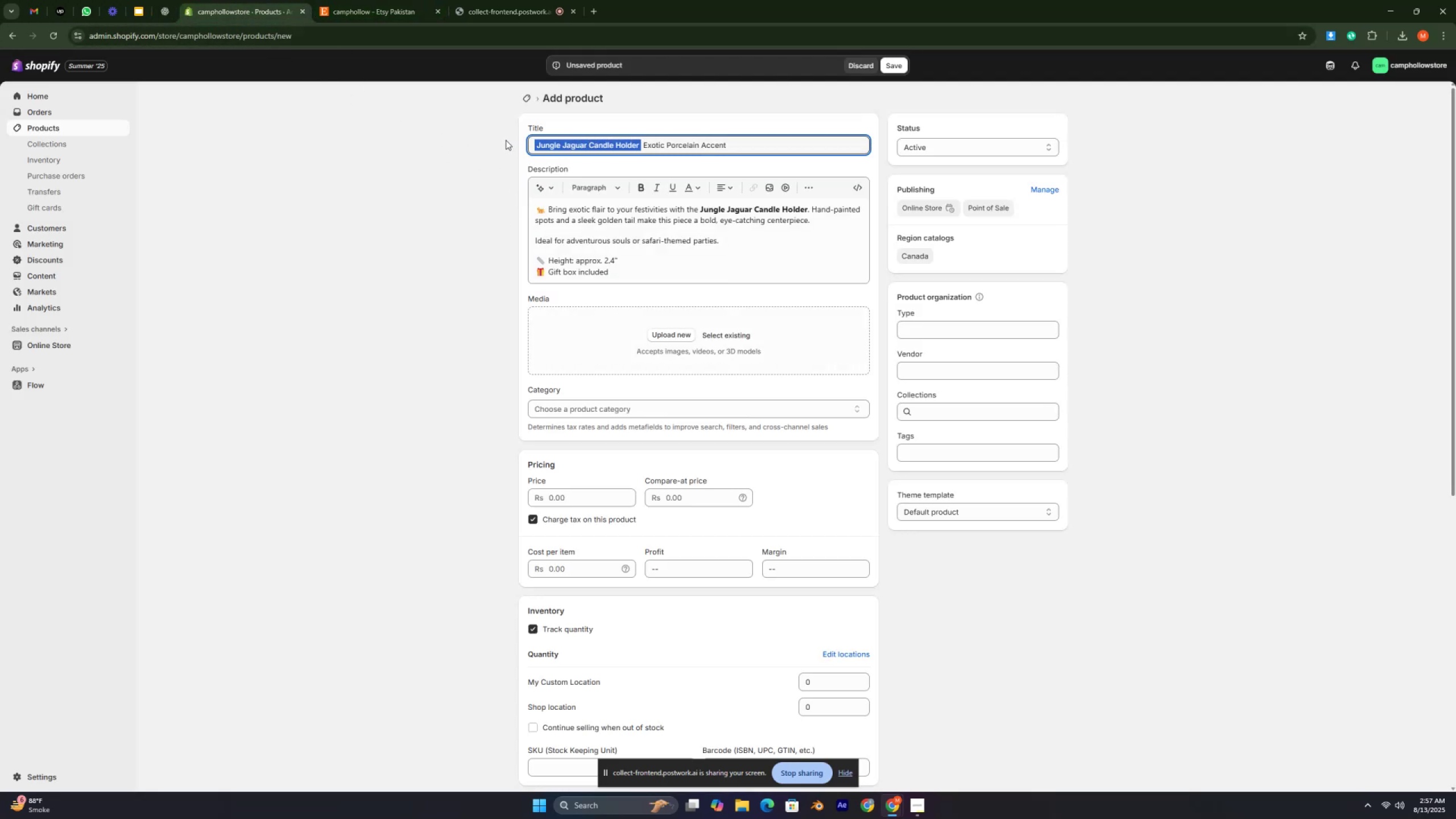 
key(Control+C)
 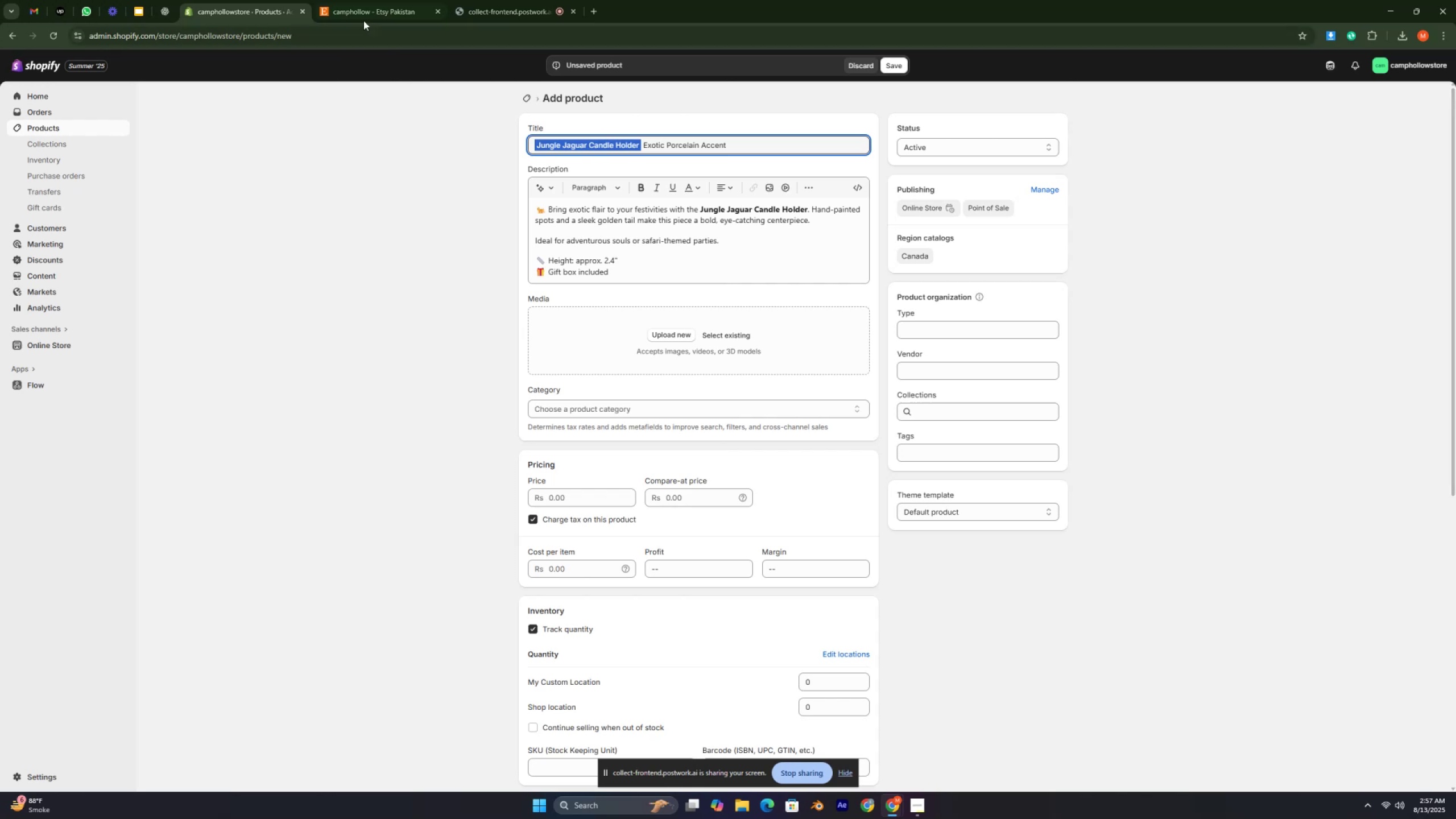 
left_click([363, 18])
 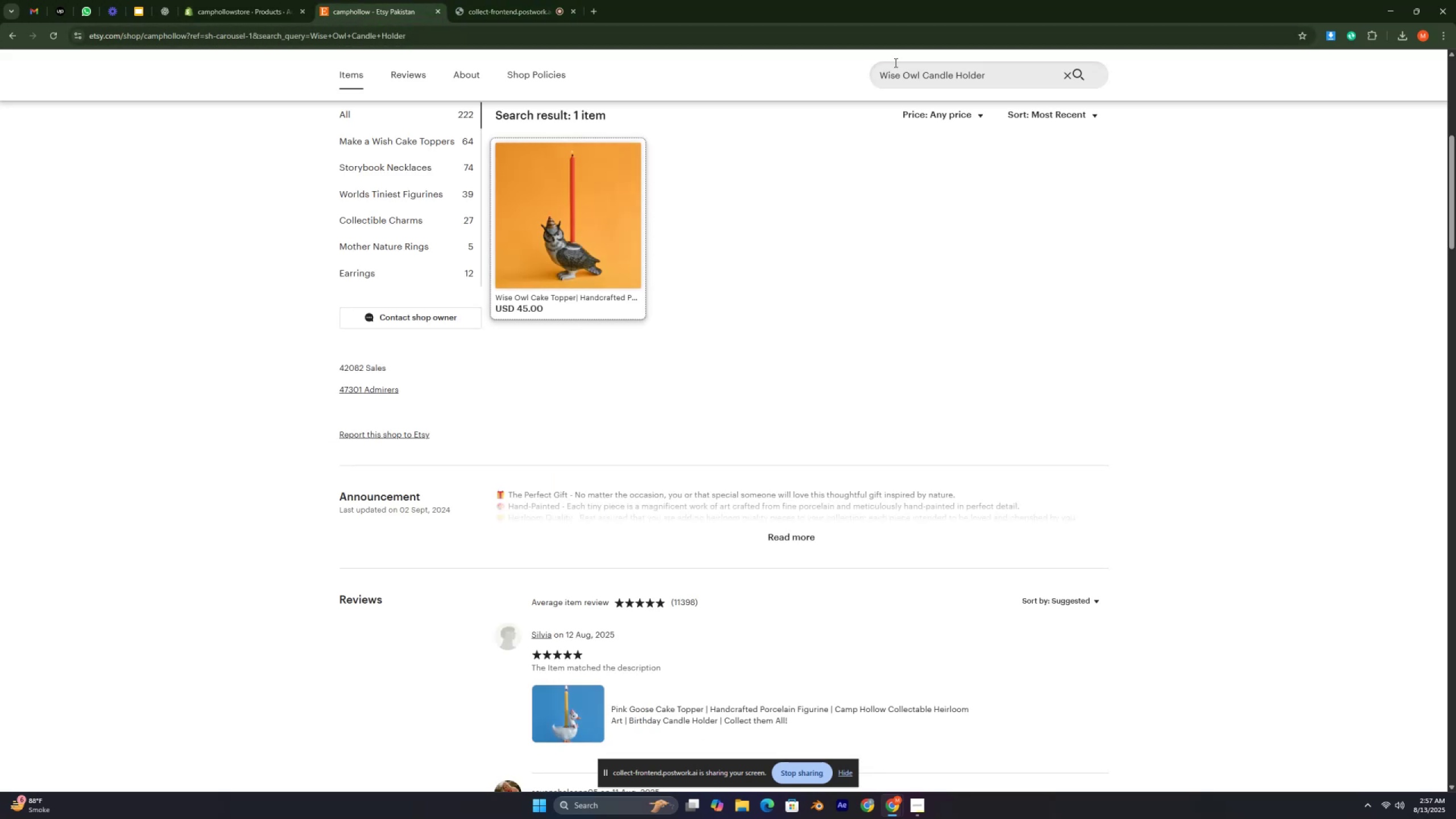 
double_click([900, 66])
 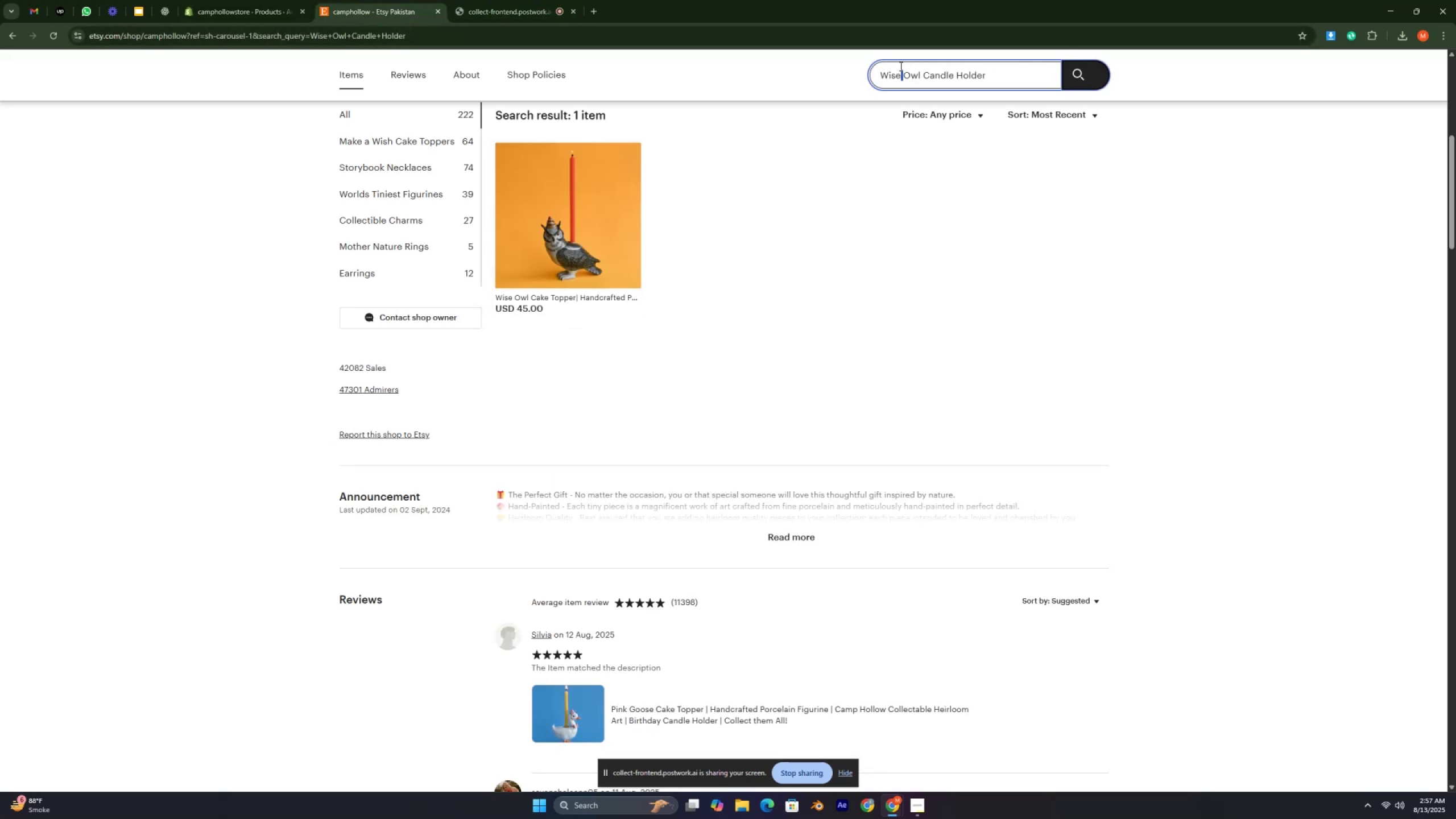 
triple_click([900, 66])
 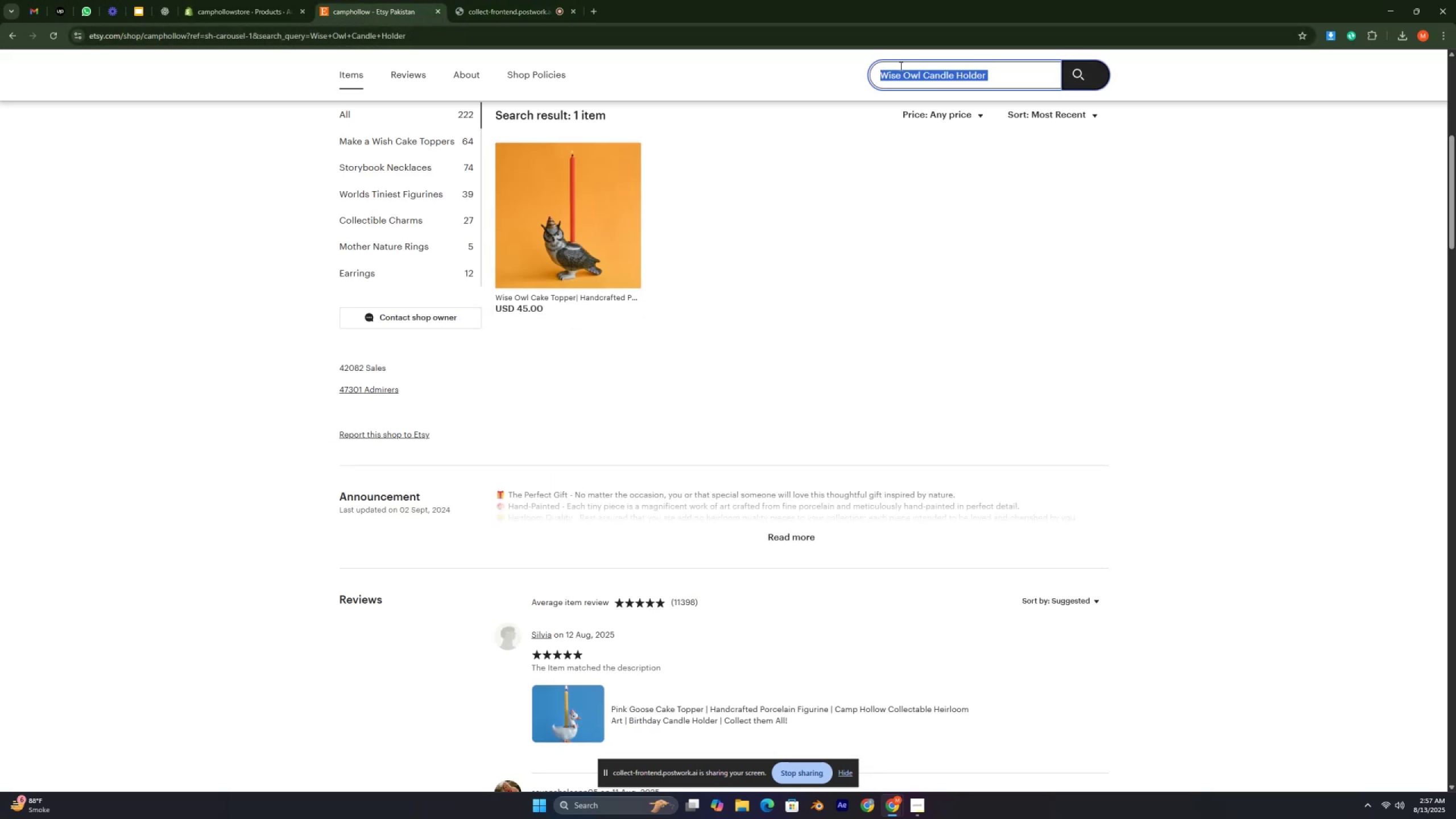 
triple_click([900, 66])
 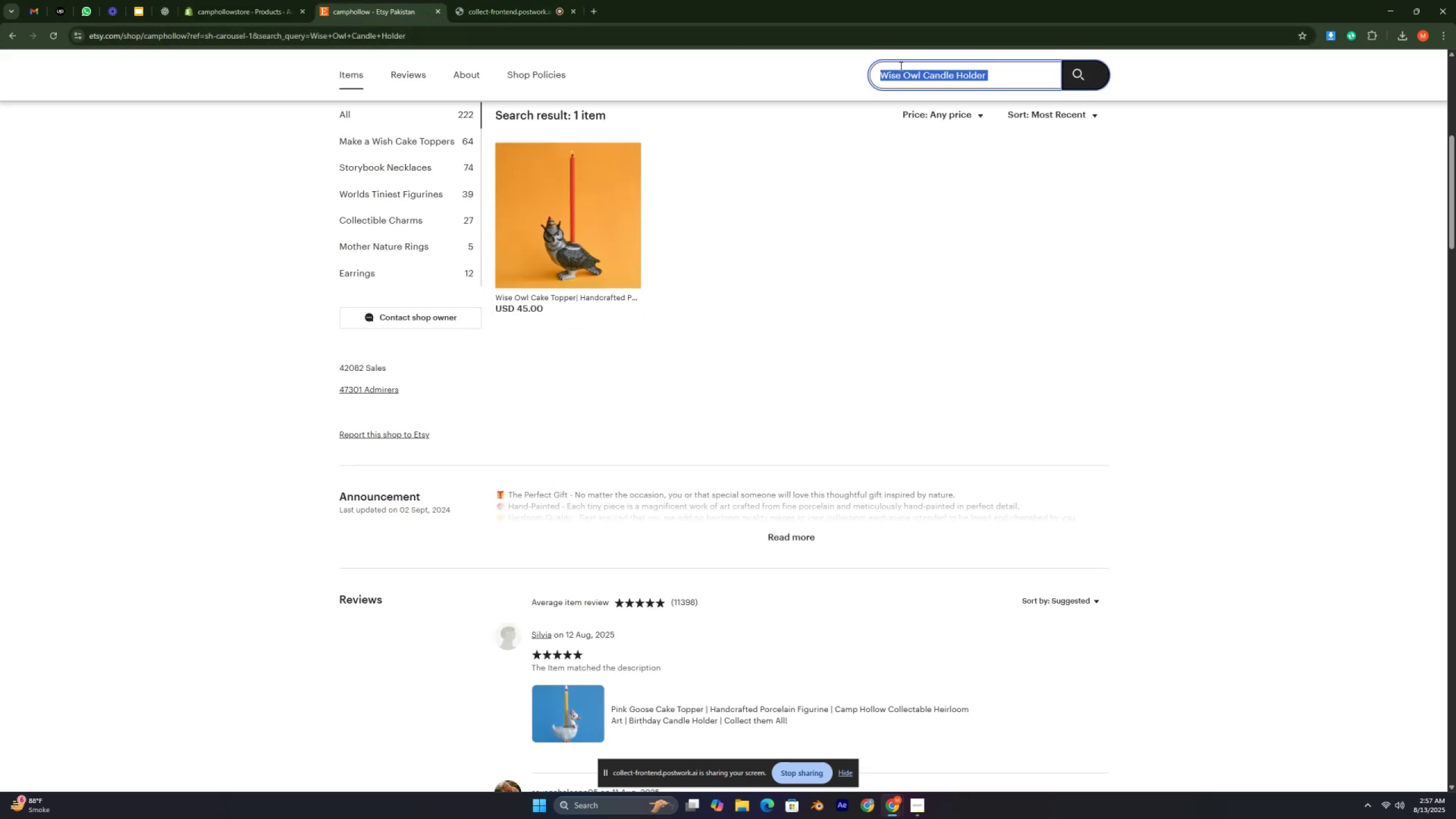 
key(Control+V)
 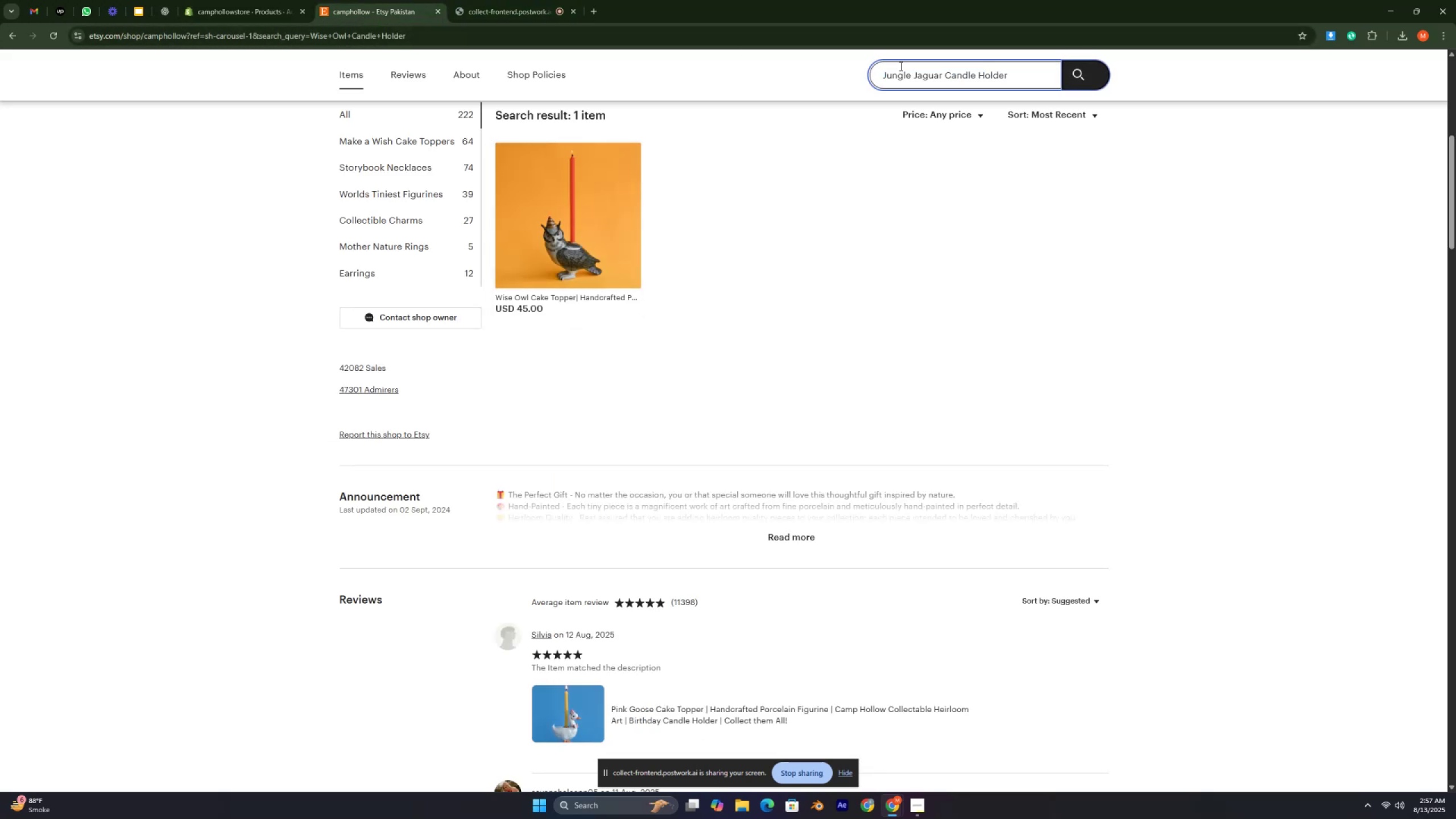 
key(Enter)
 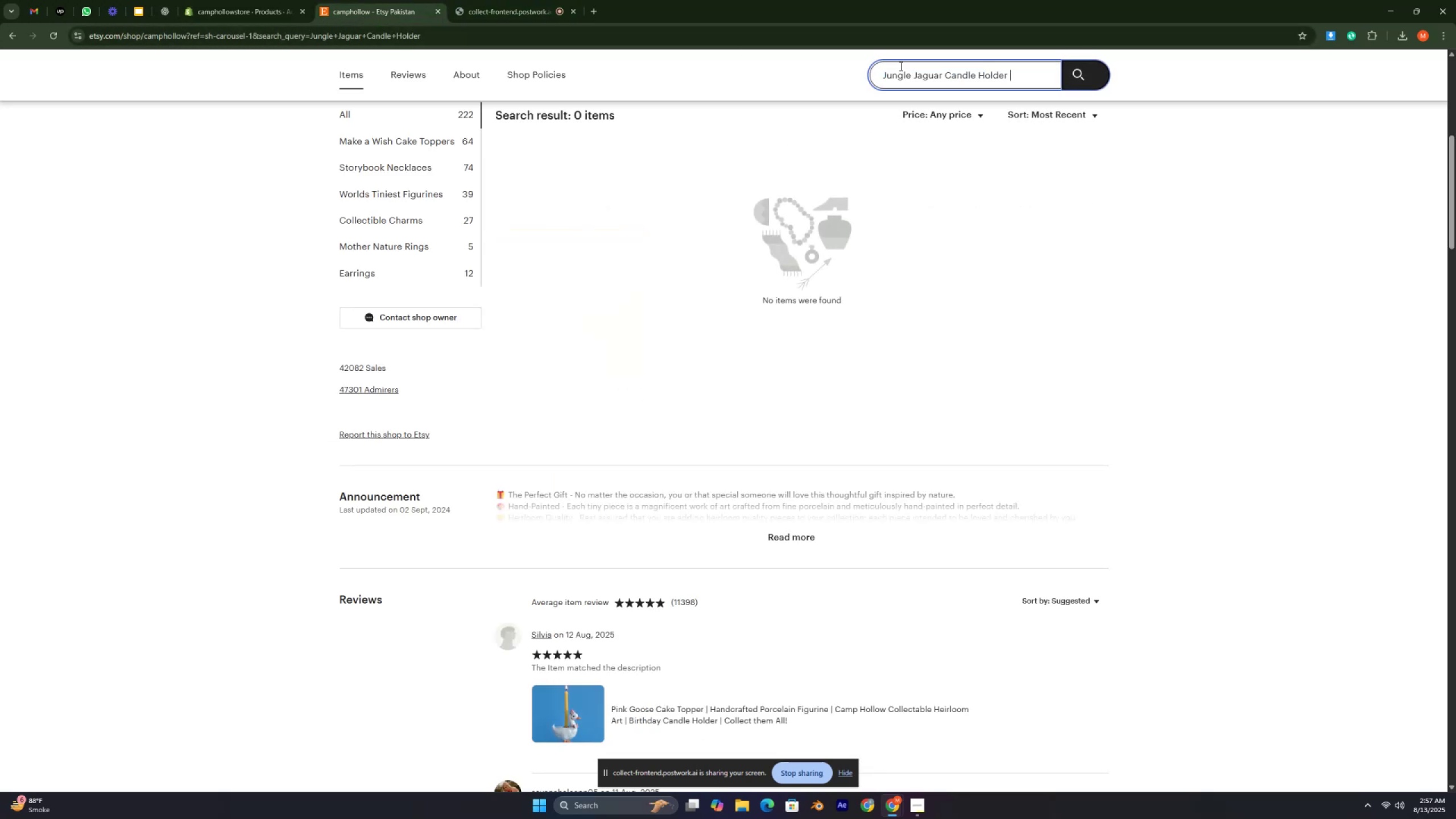 
wait(6.54)
 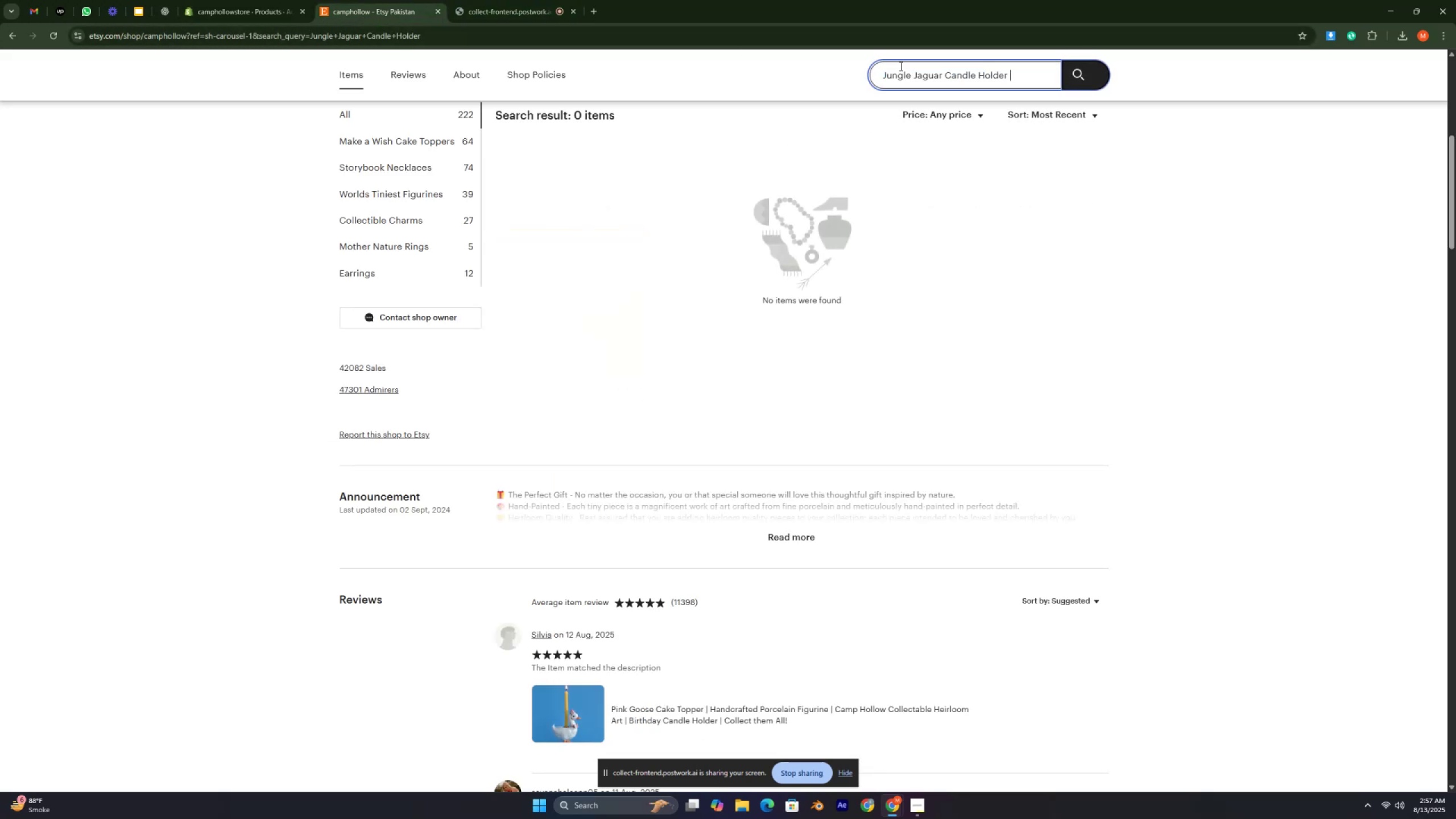 
key(Control+ControlLeft)
 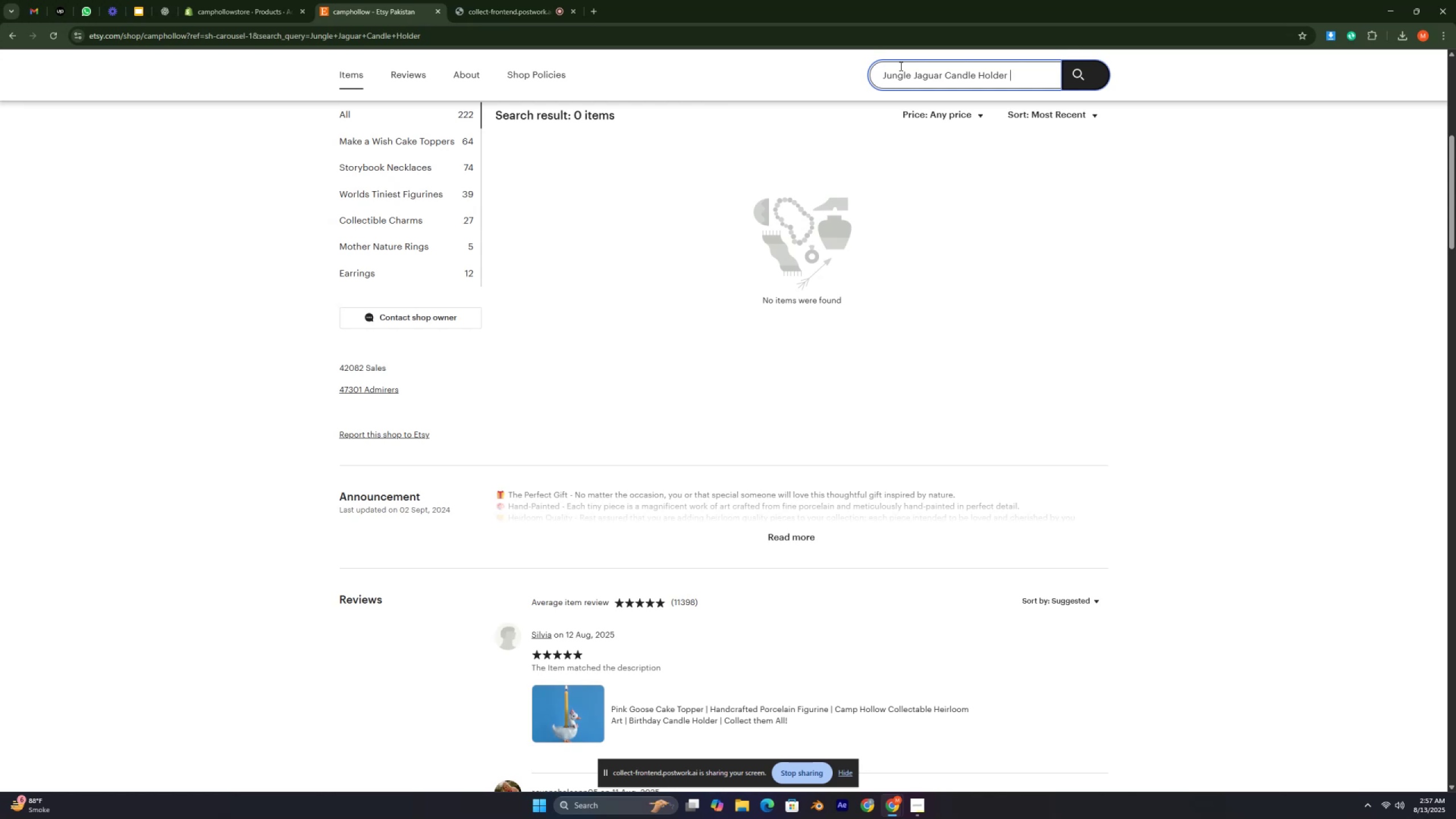 
key(Control+ControlLeft)
 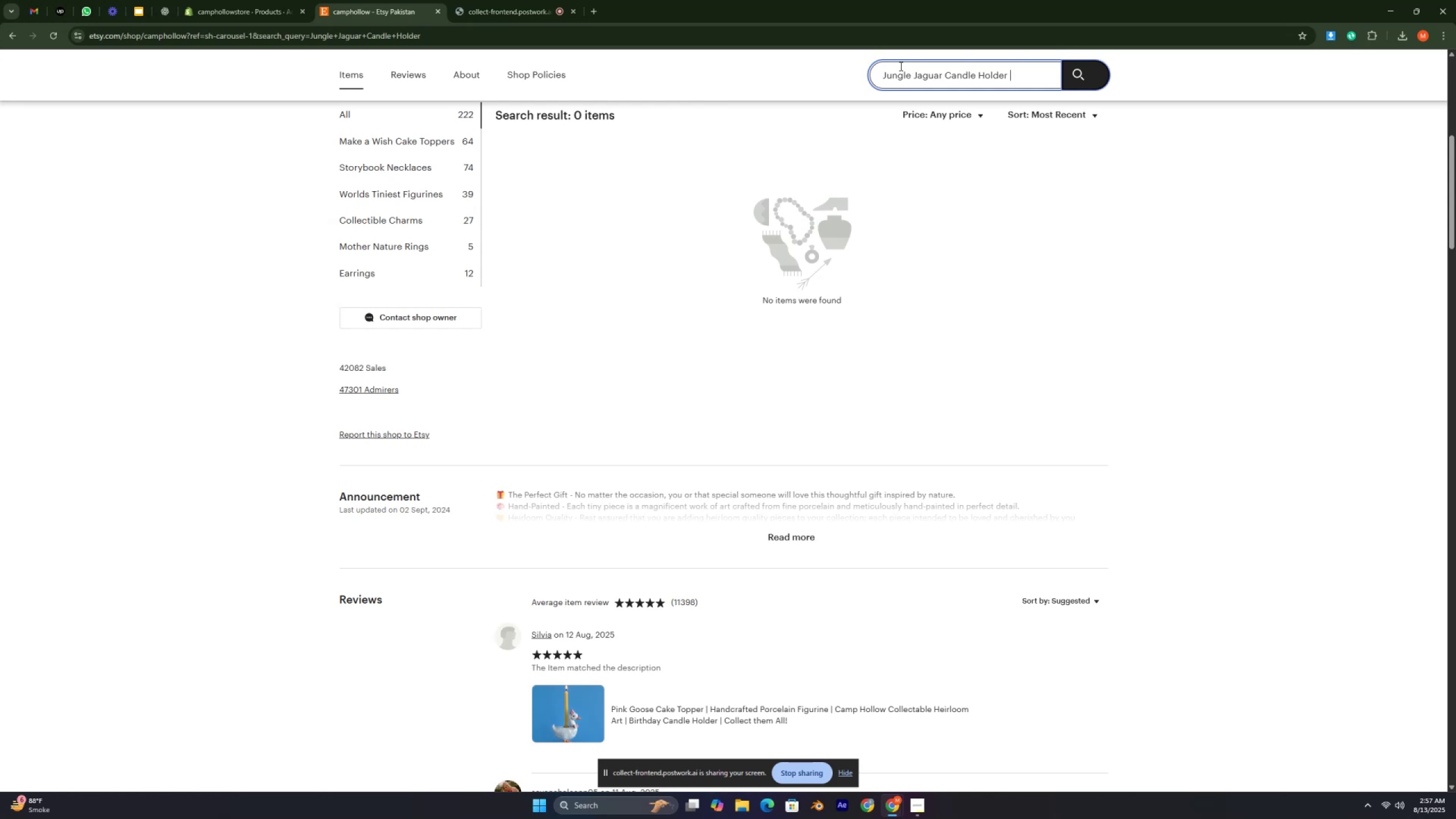 
key(Control+ControlLeft)
 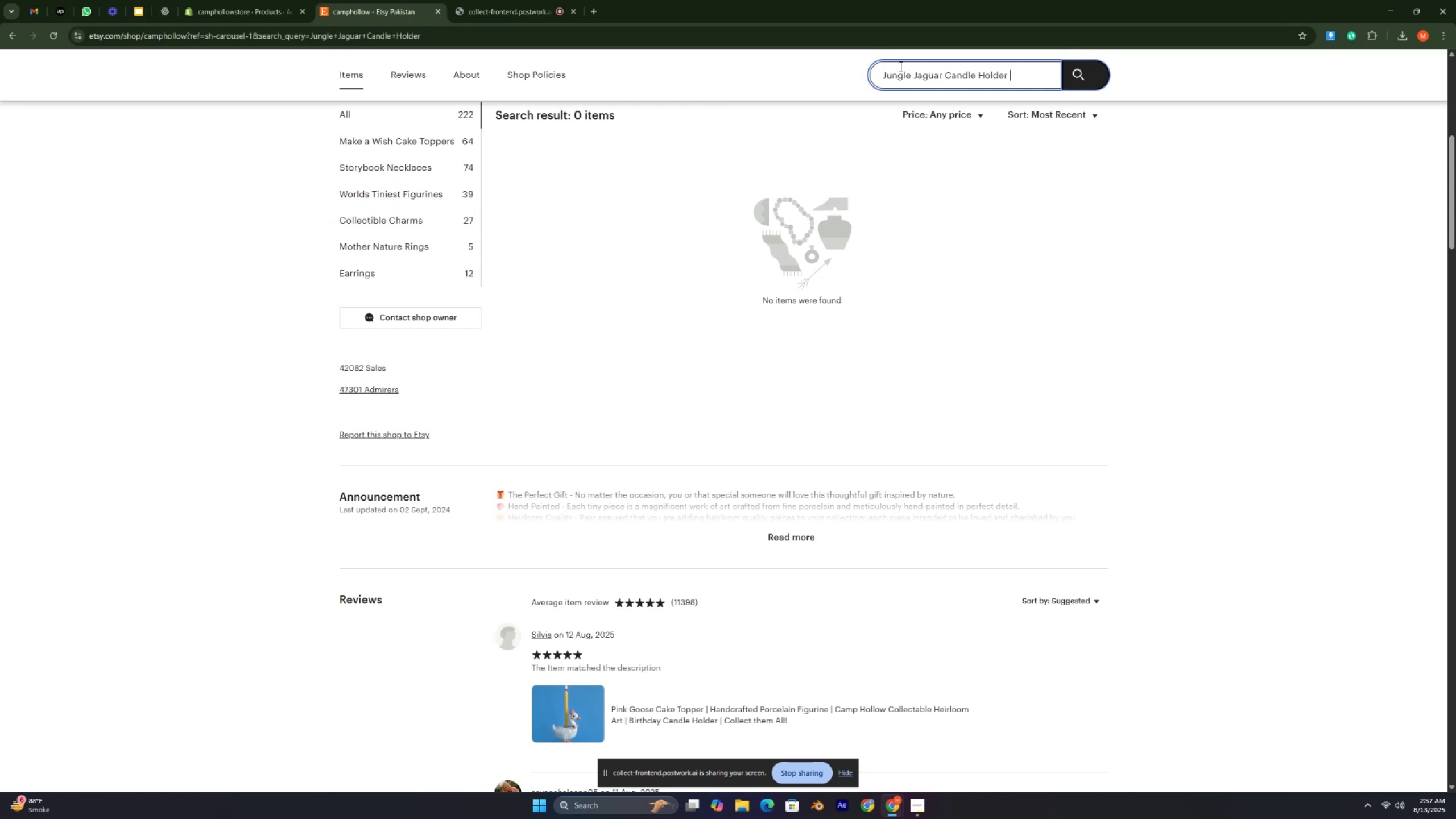 
key(Control+ControlLeft)
 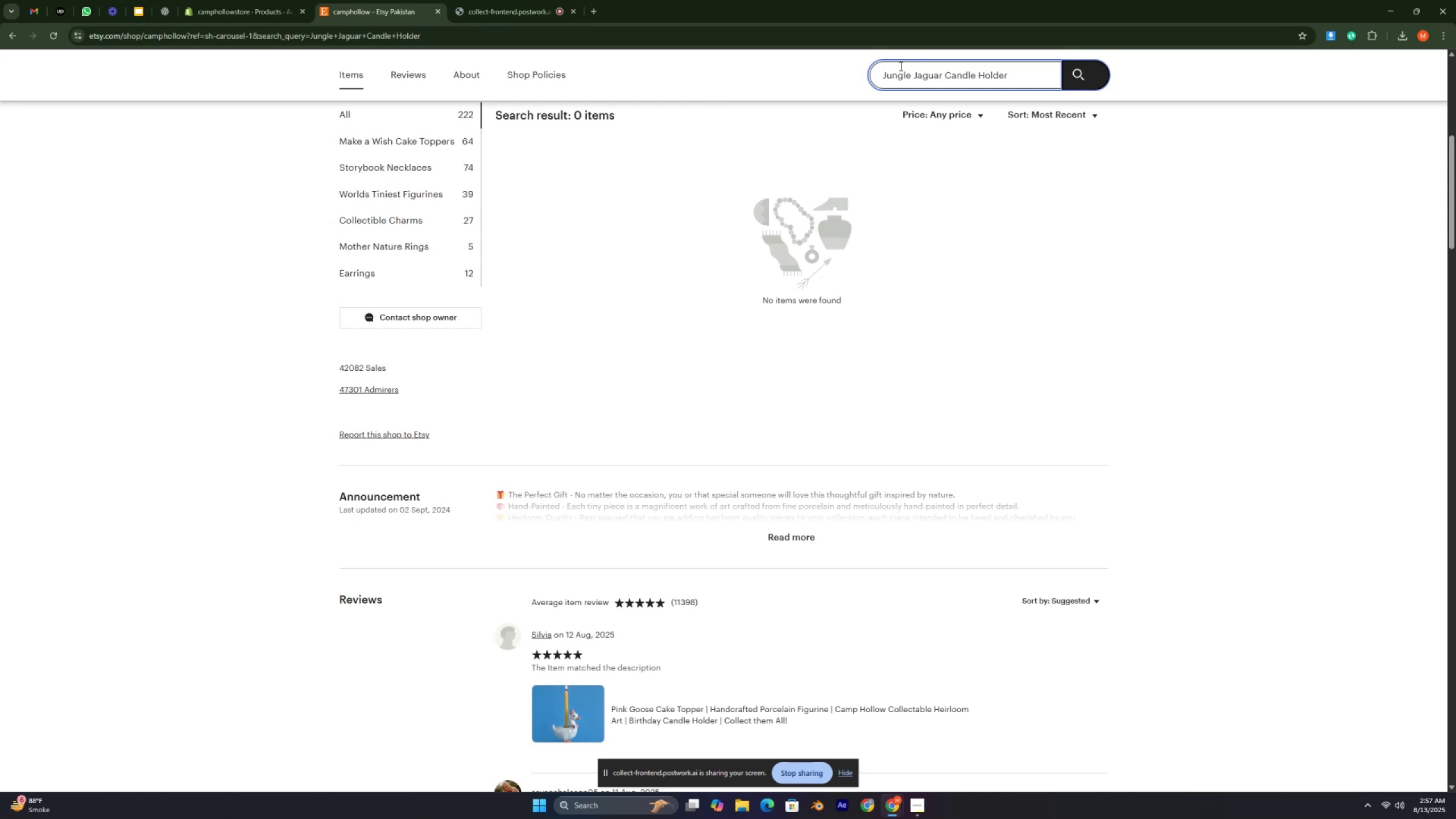 
key(Control+ControlLeft)
 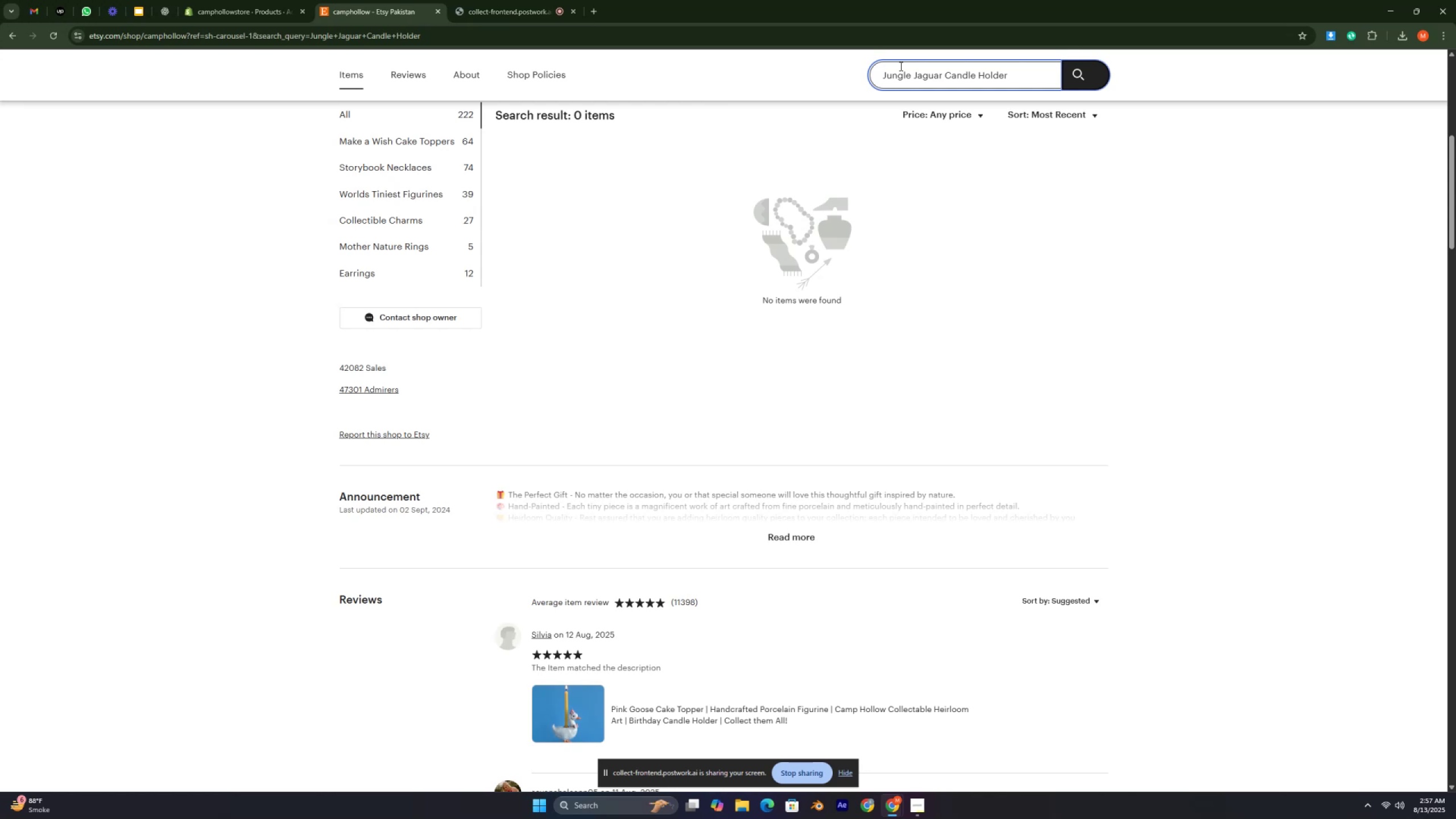 
key(Control+ControlLeft)
 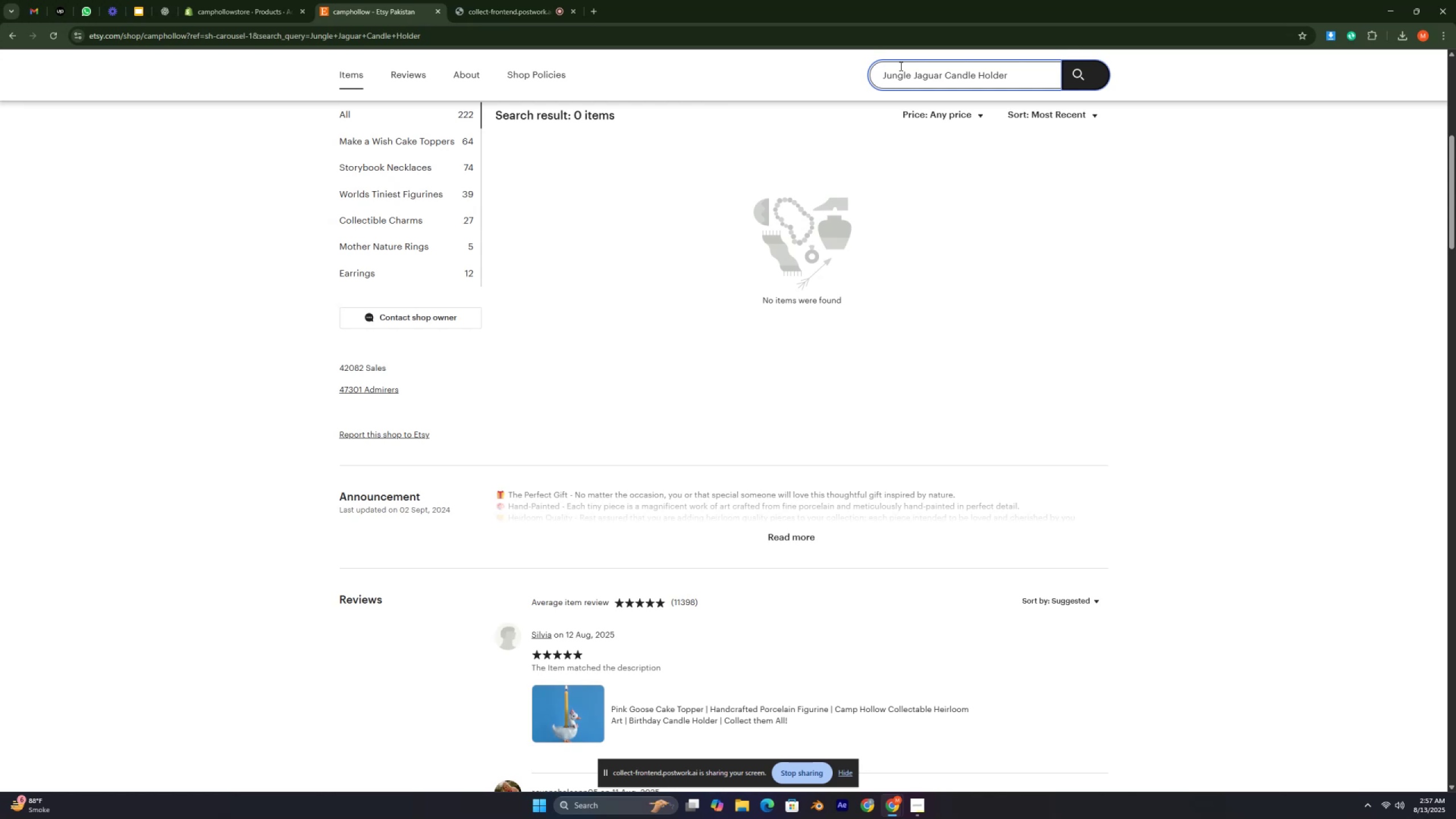 
key(Control+ControlLeft)
 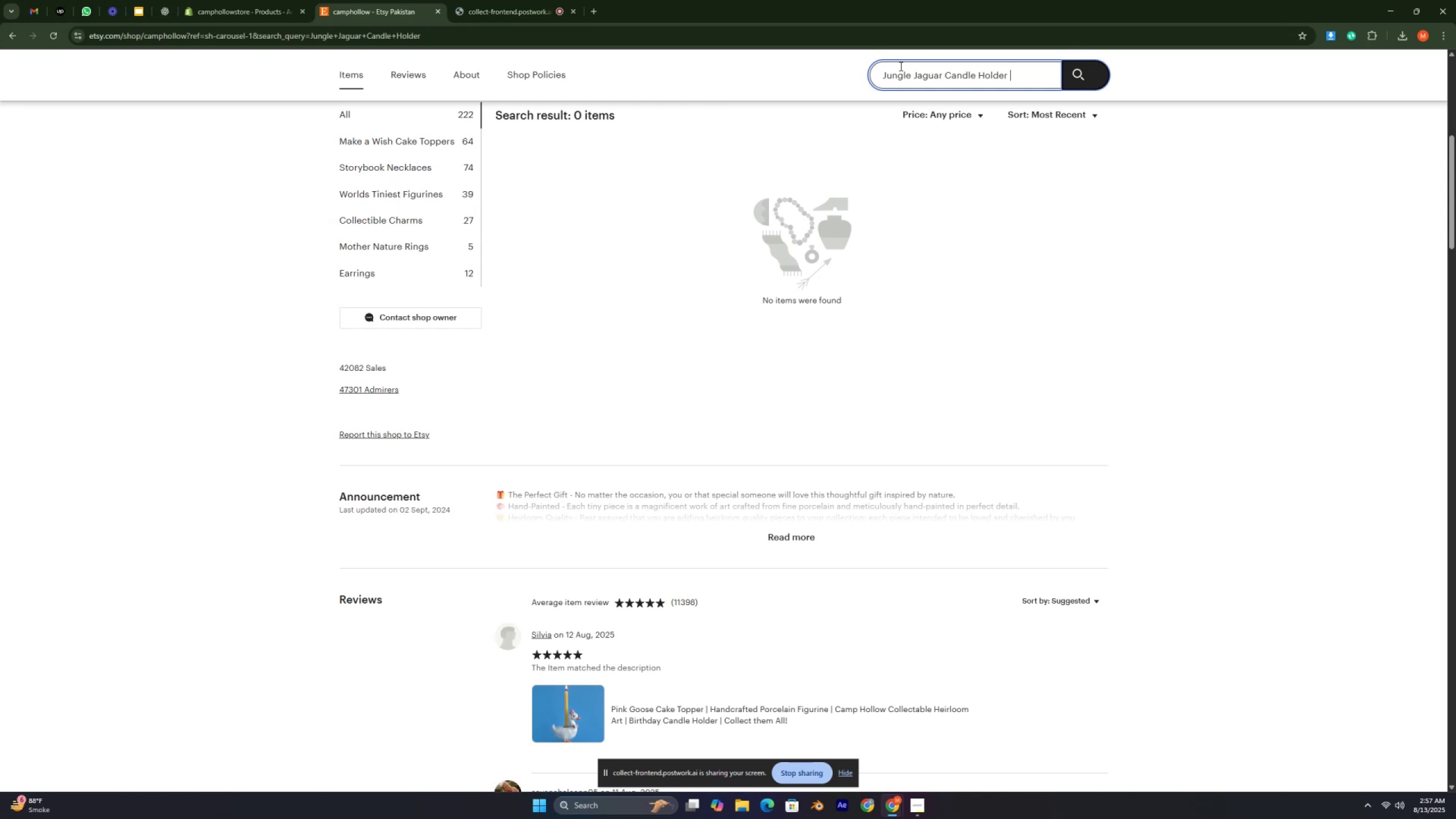 
key(Control+ControlLeft)
 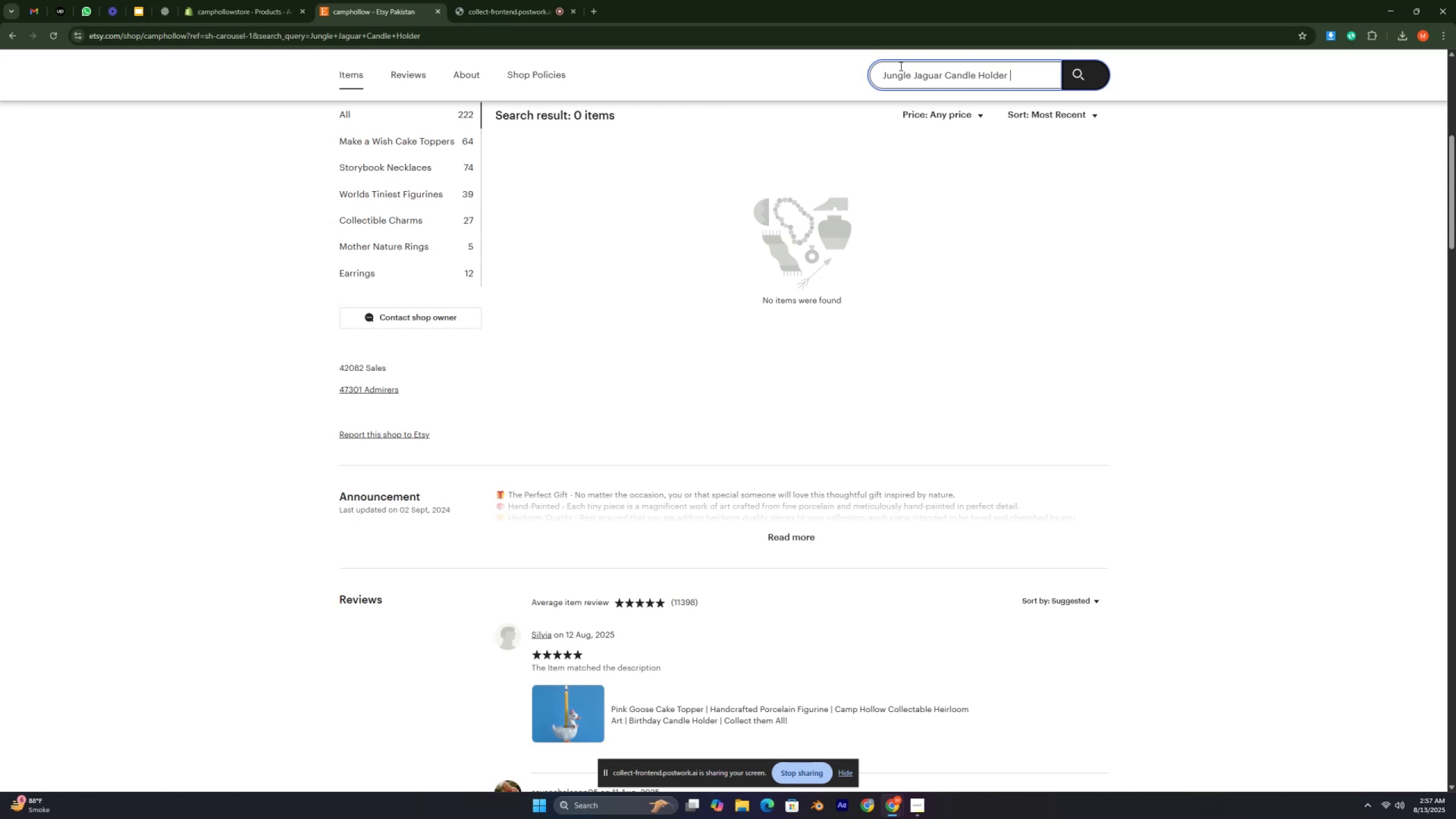 
key(Control+ControlLeft)
 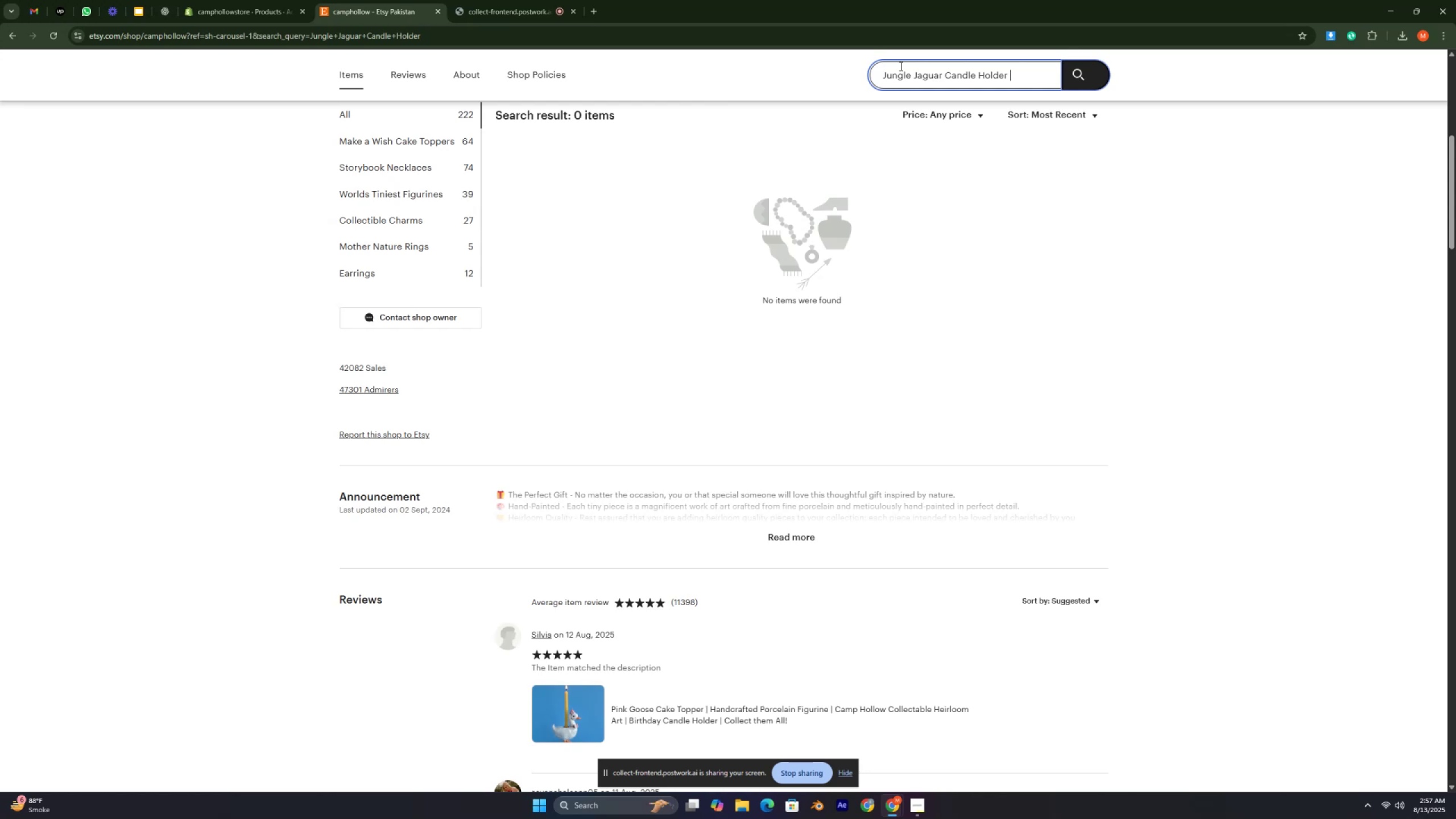 
key(Control+ControlLeft)
 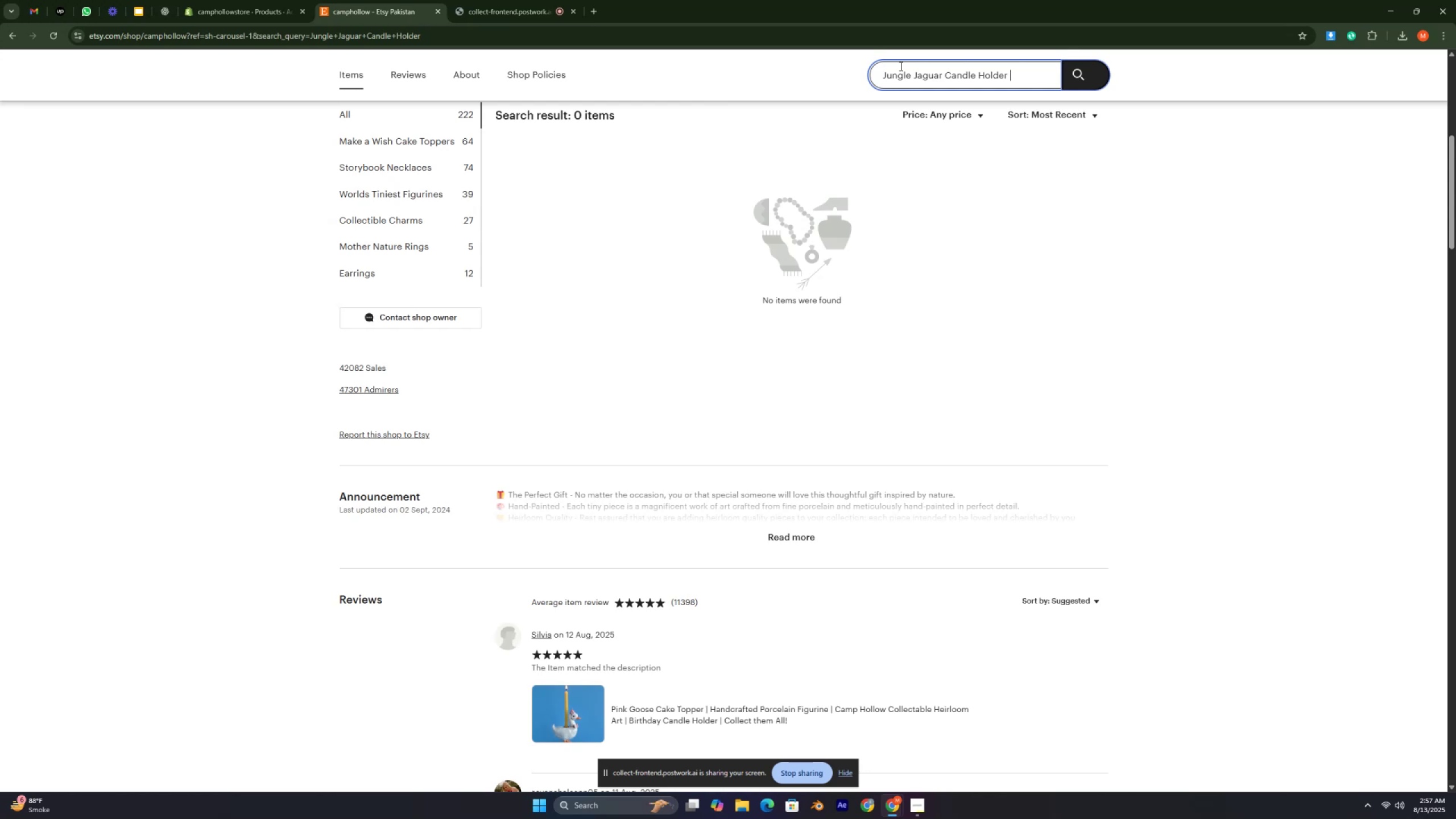 
key(Control+ControlLeft)
 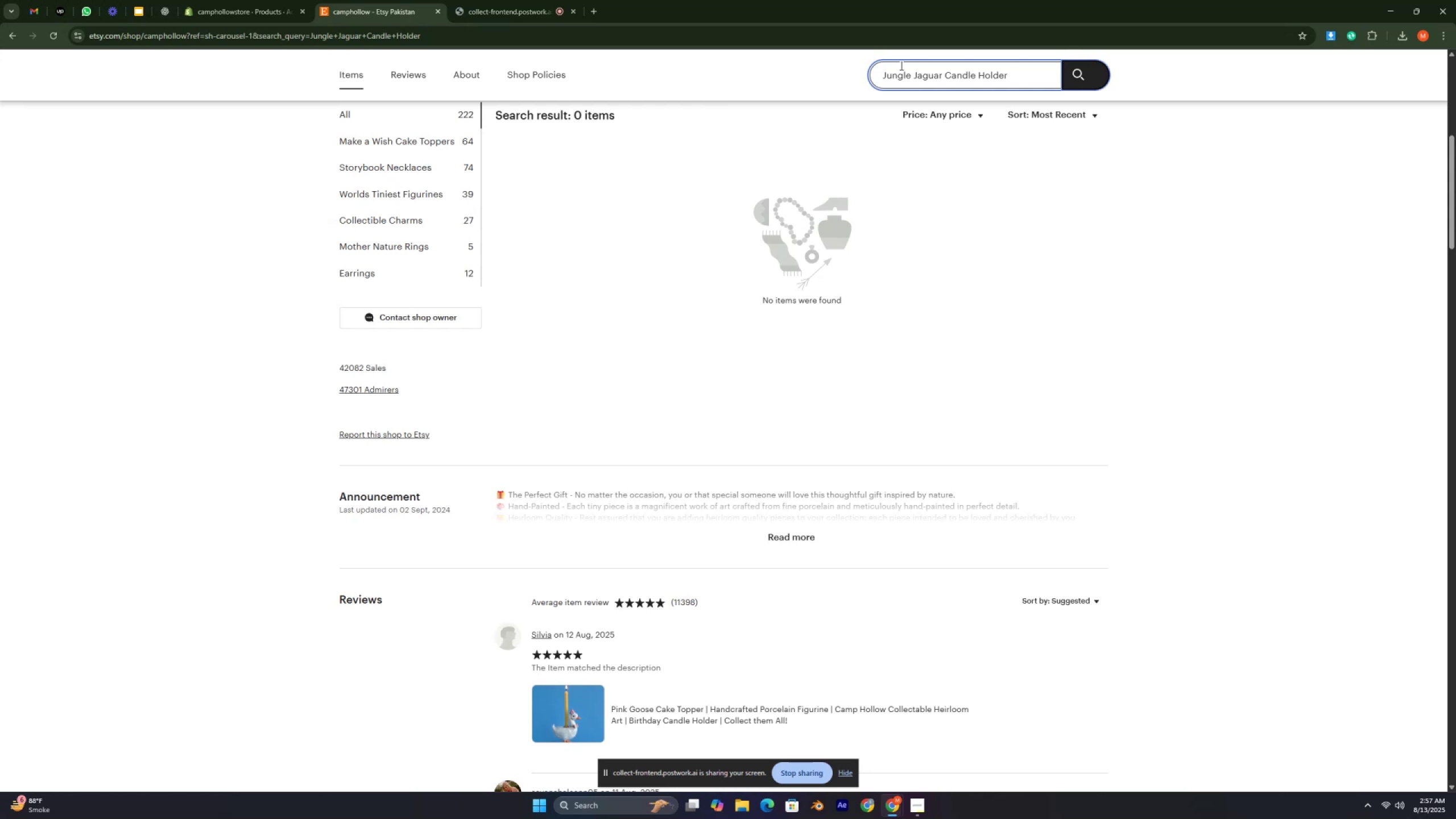 
key(Control+ControlLeft)
 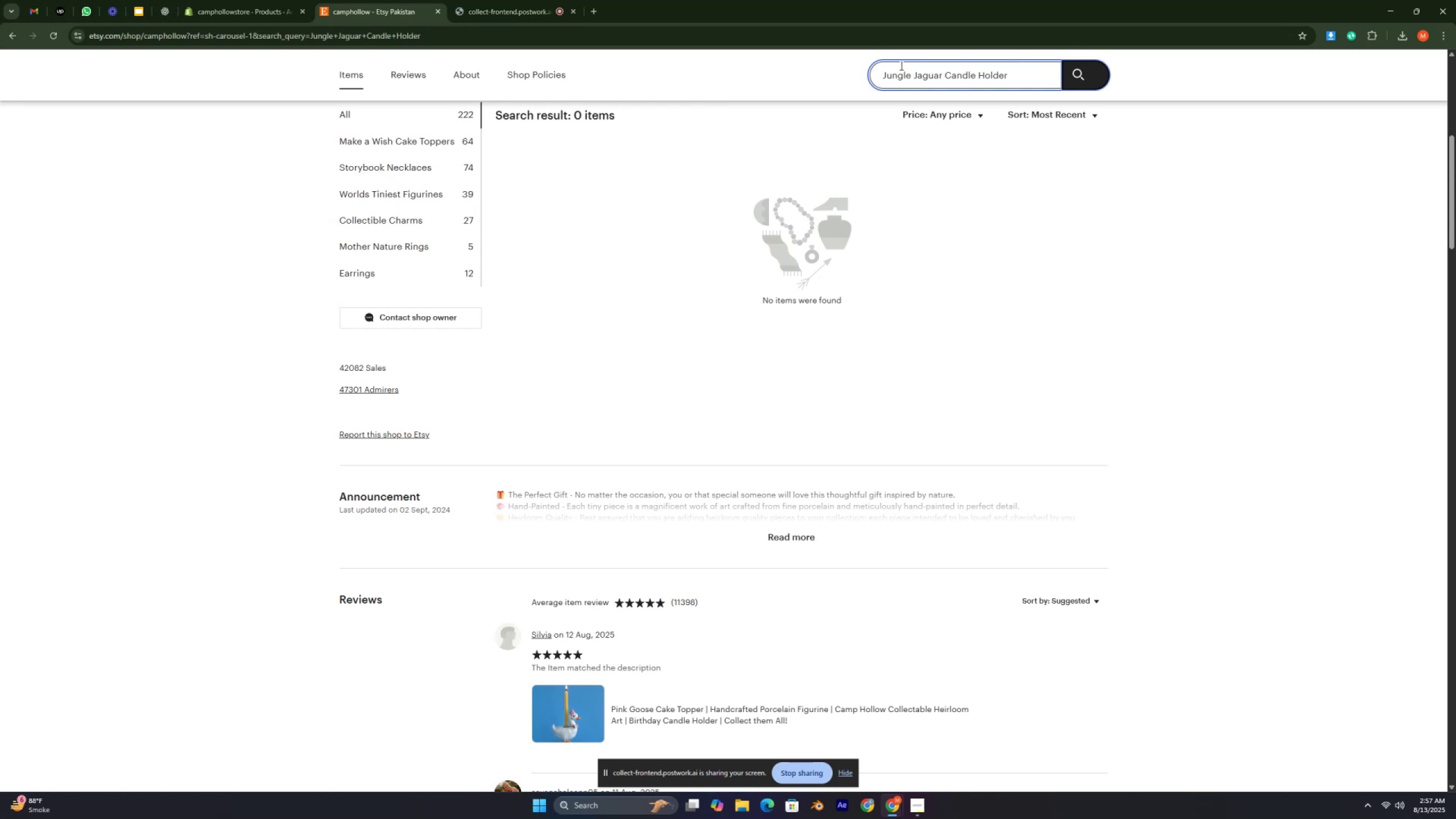 
key(Control+ControlLeft)
 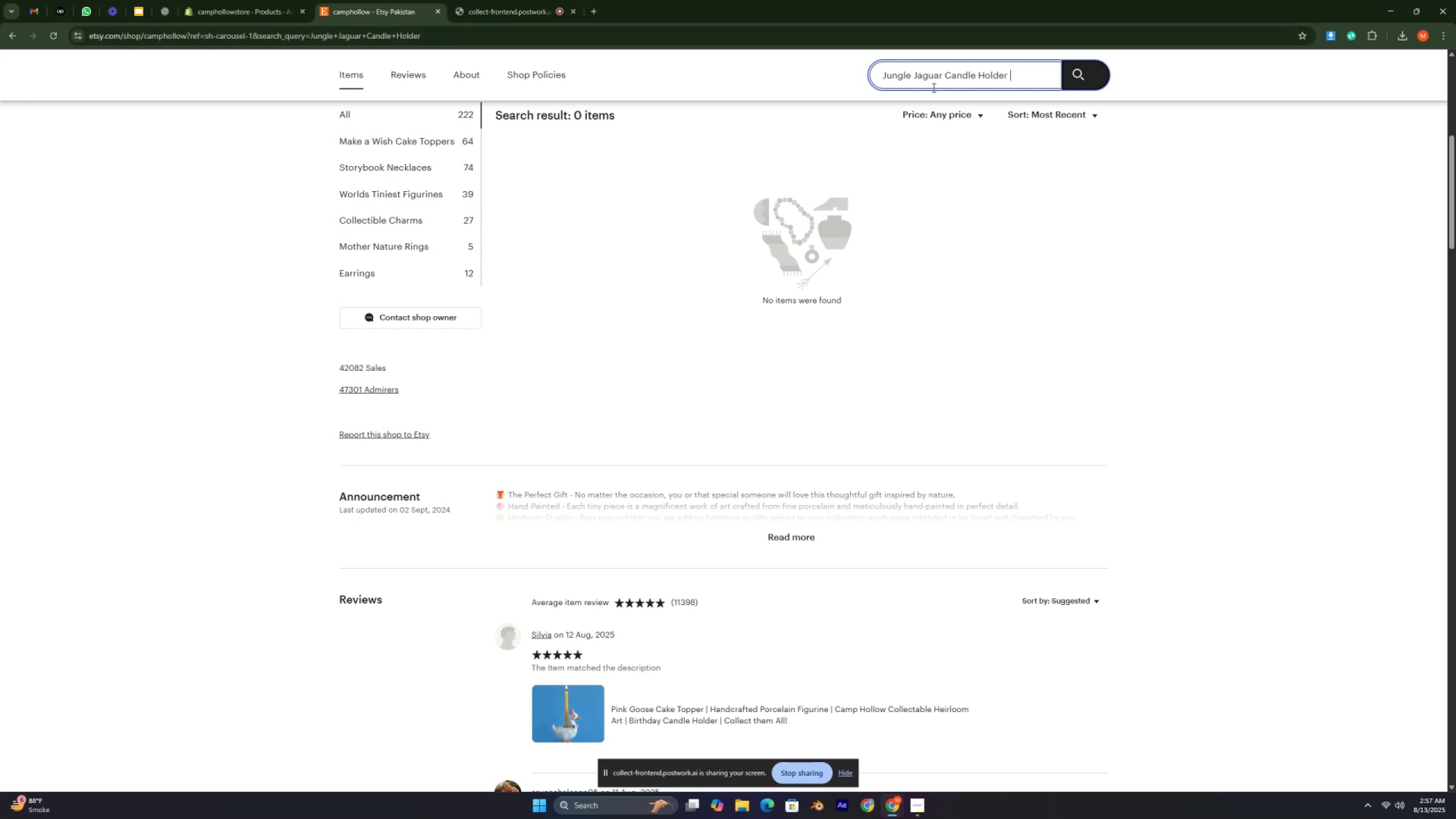 
wait(6.59)
 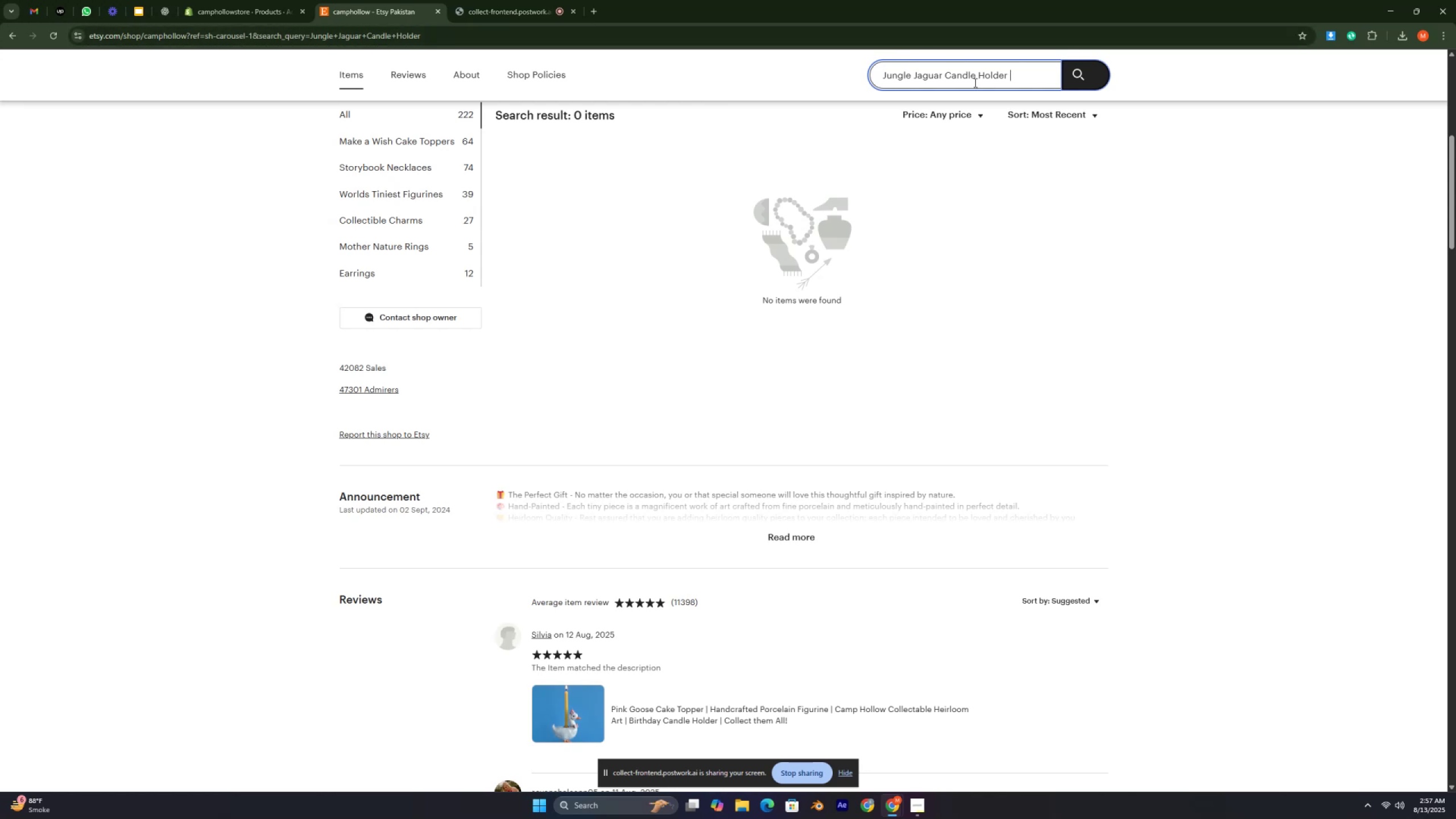 
left_click_drag(start_coordinate=[1016, 78], to_coordinate=[942, 76])
 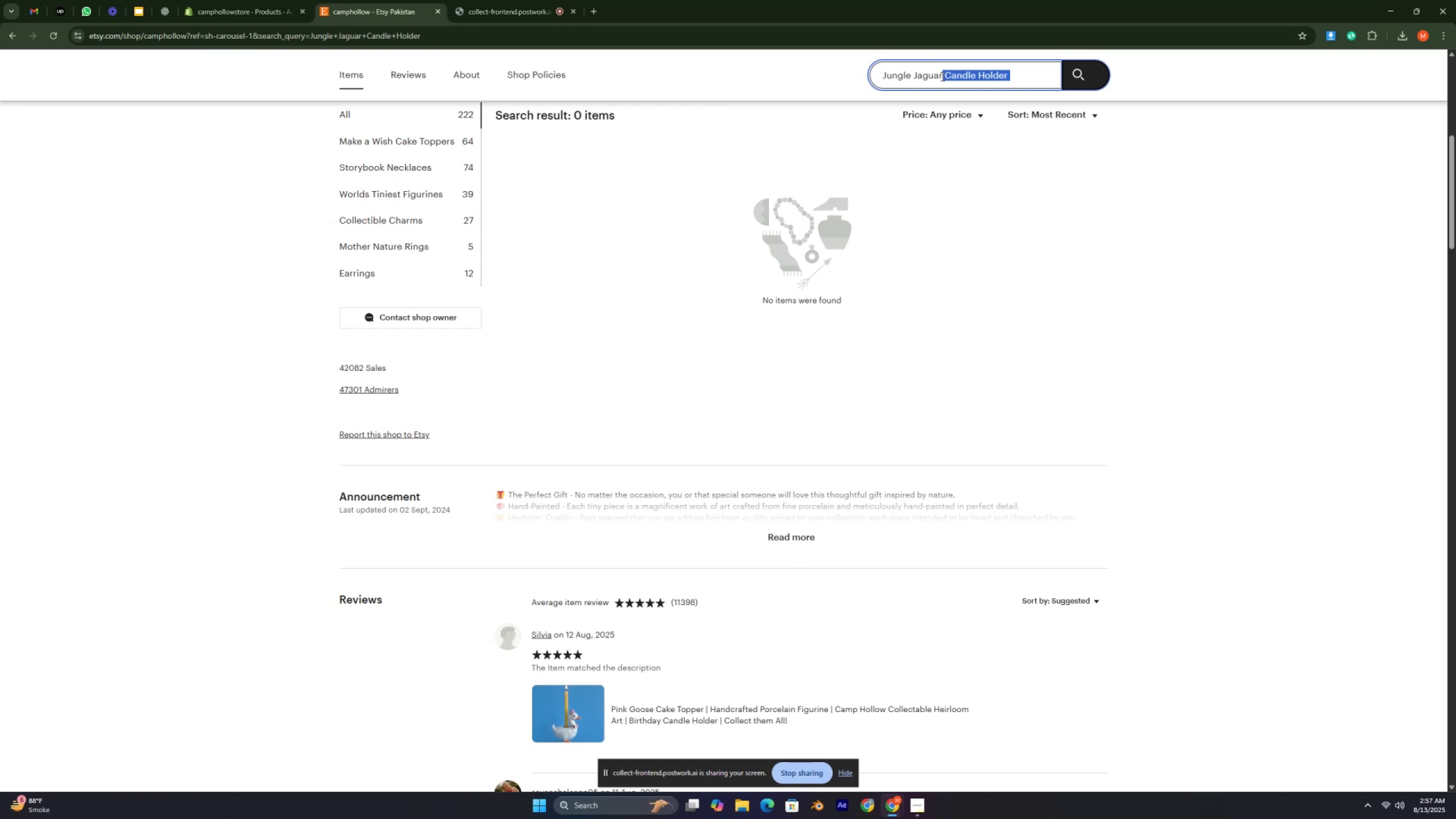 
key(Backspace)
 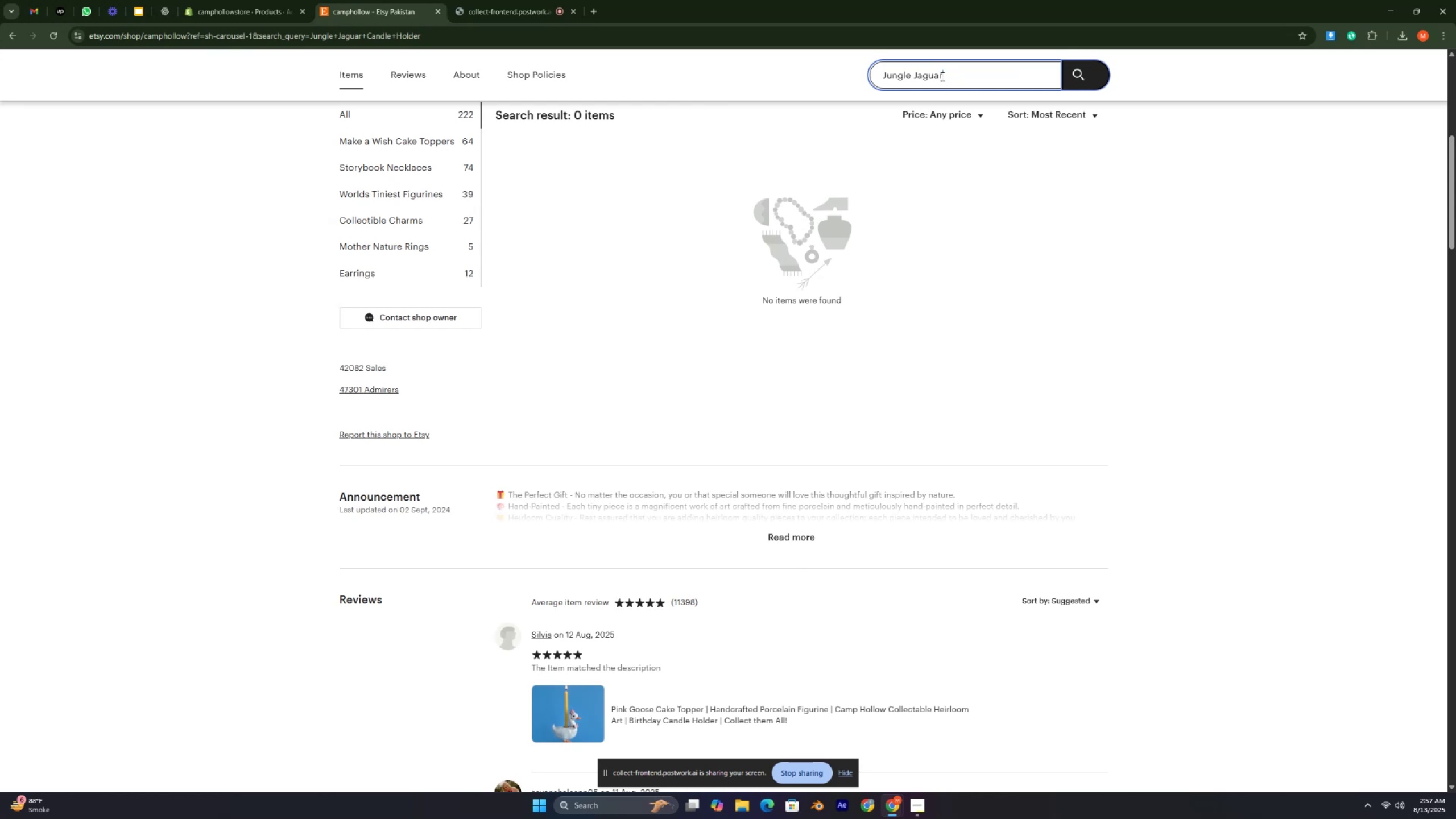 
key(Enter)
 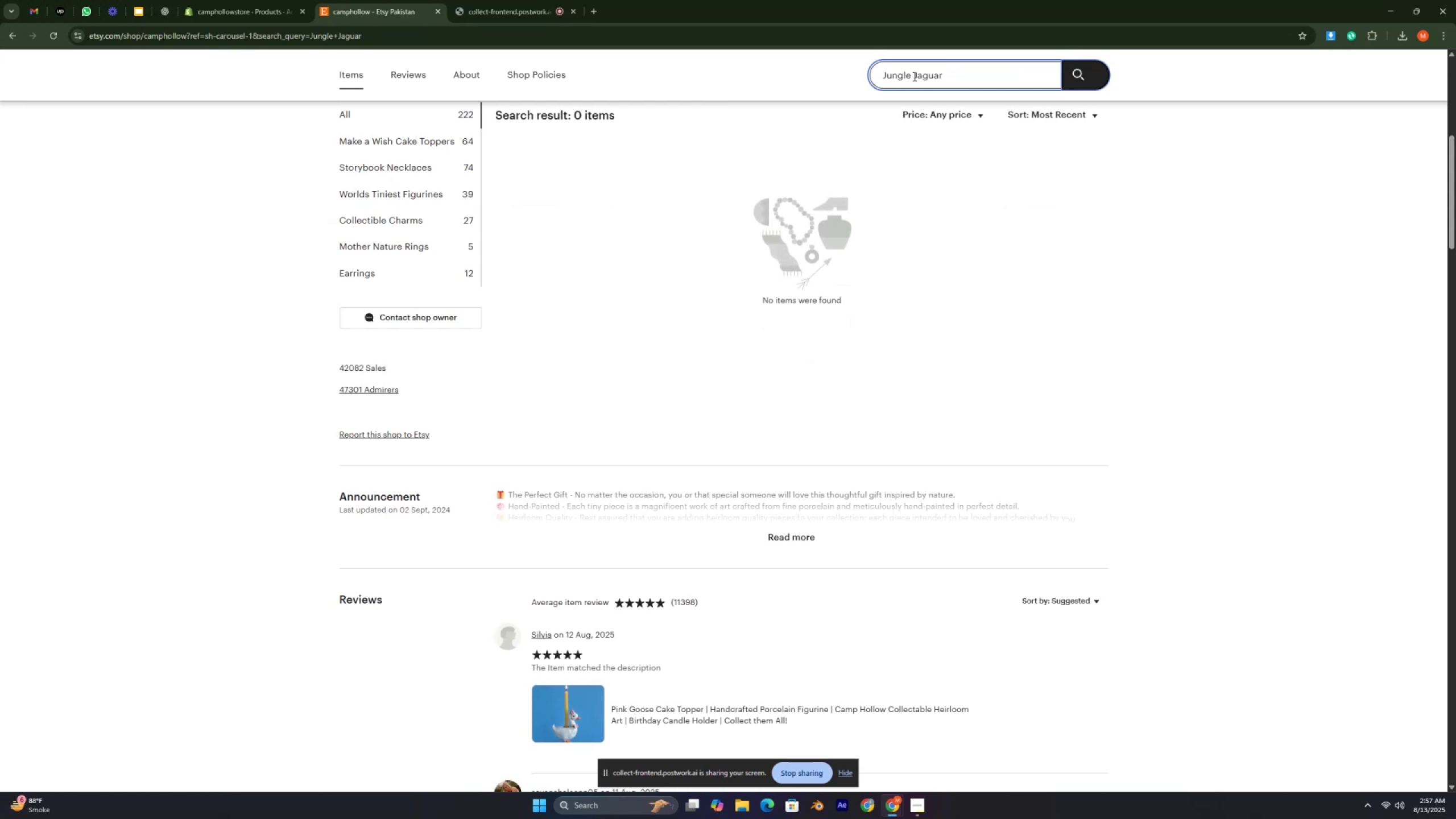 
left_click_drag(start_coordinate=[952, 81], to_coordinate=[912, 78])
 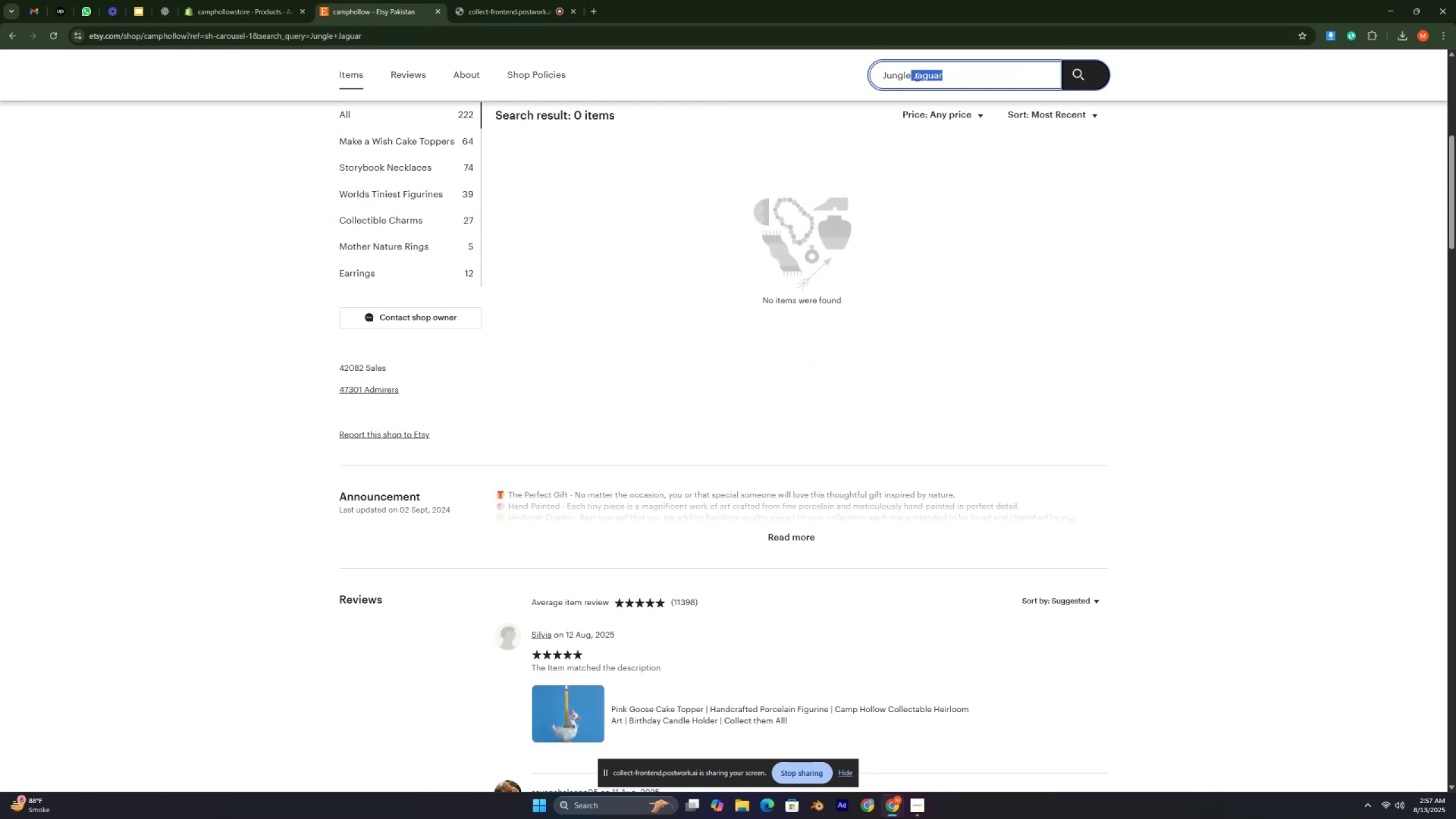 
key(Control+C)
 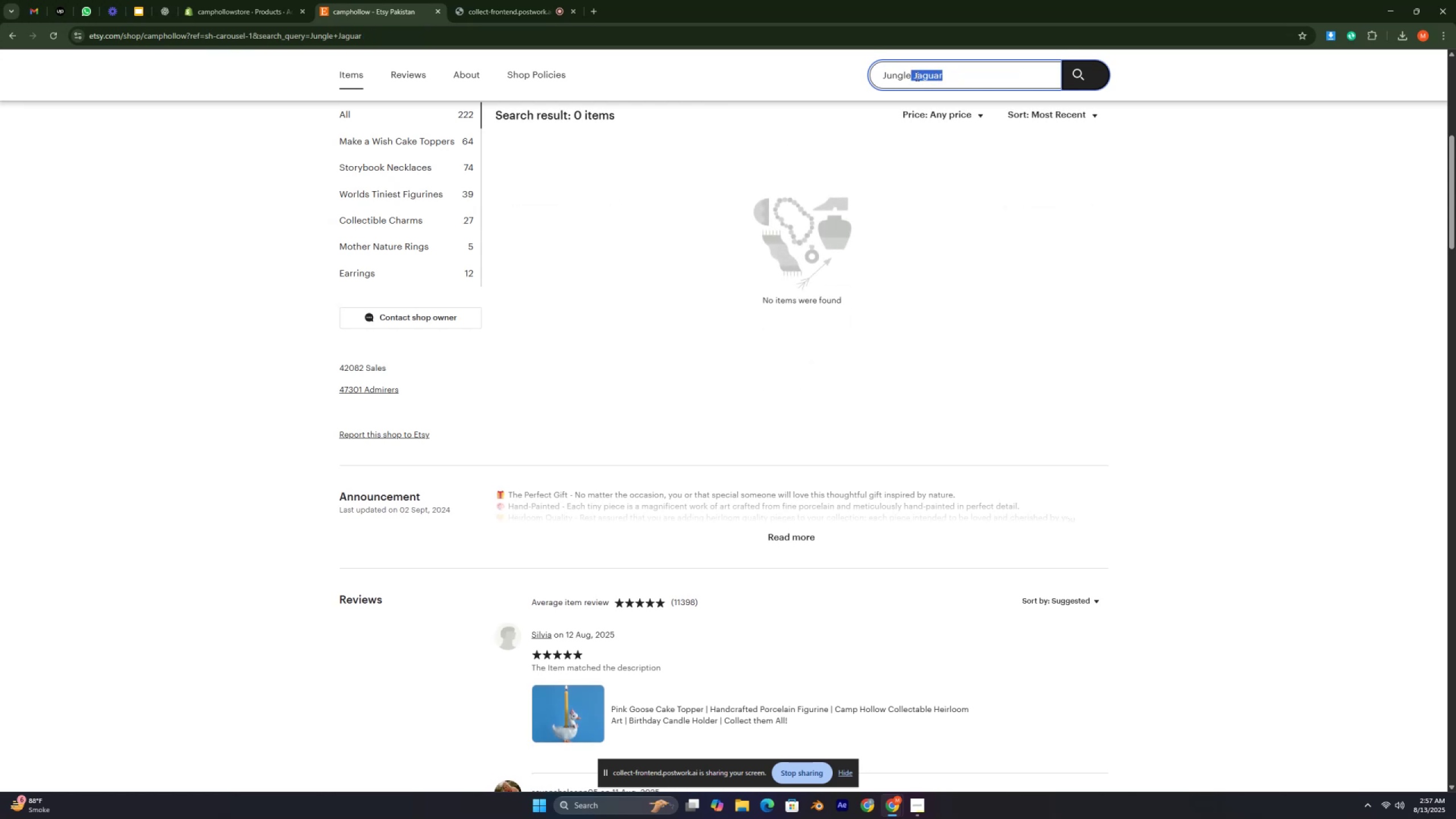 
key(Backspace)
 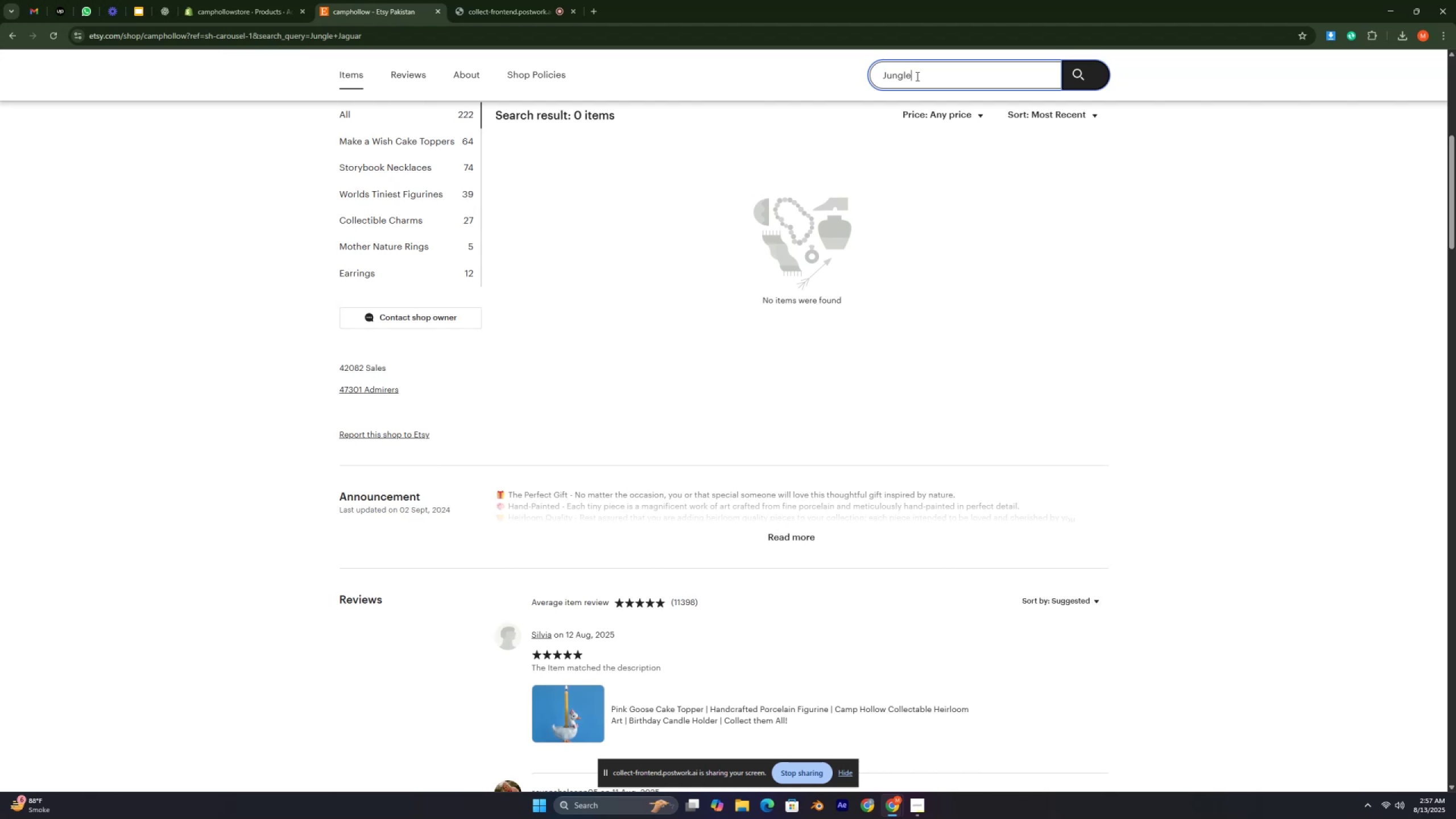 
key(Enter)
 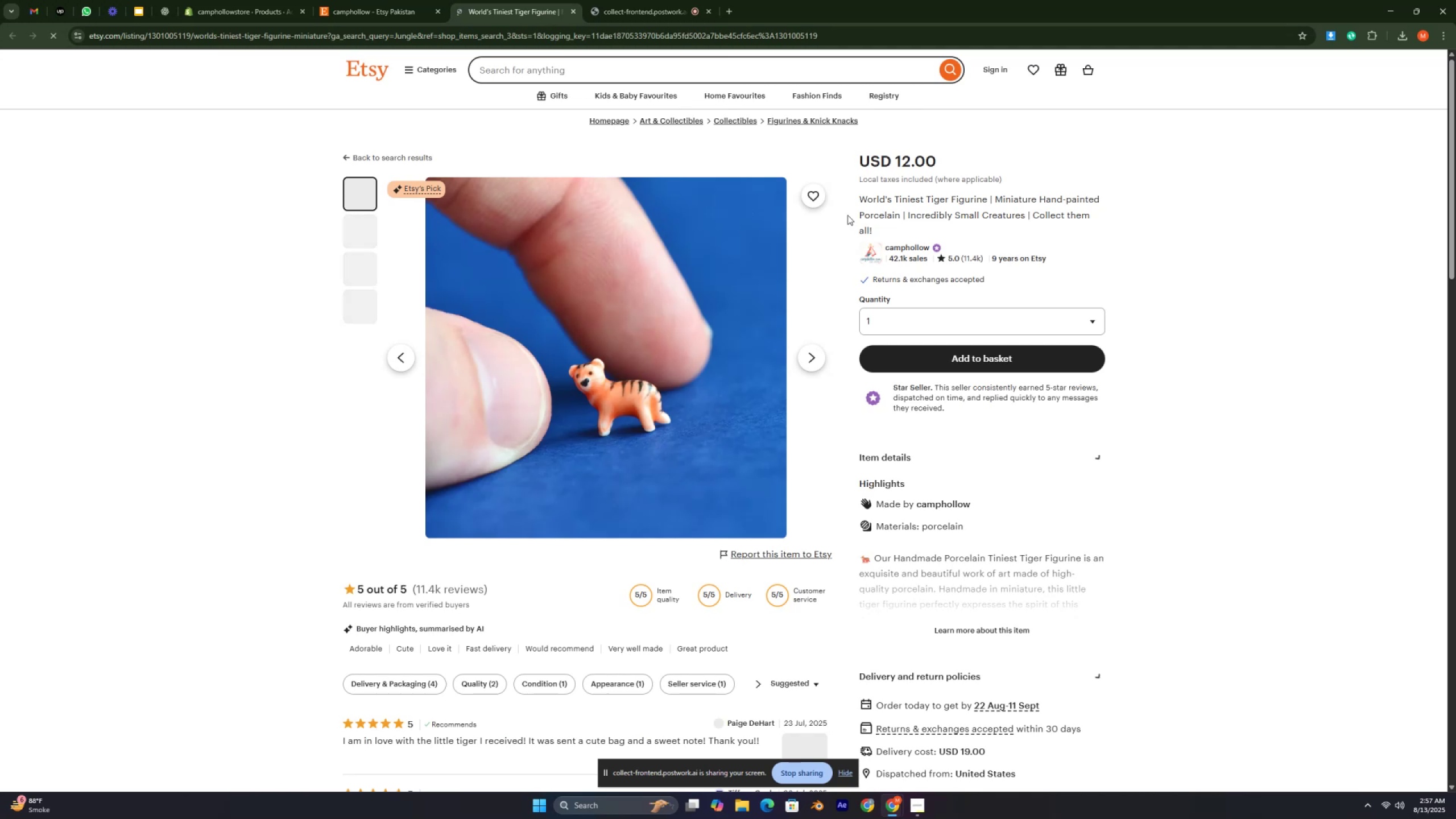 
wait(14.92)
 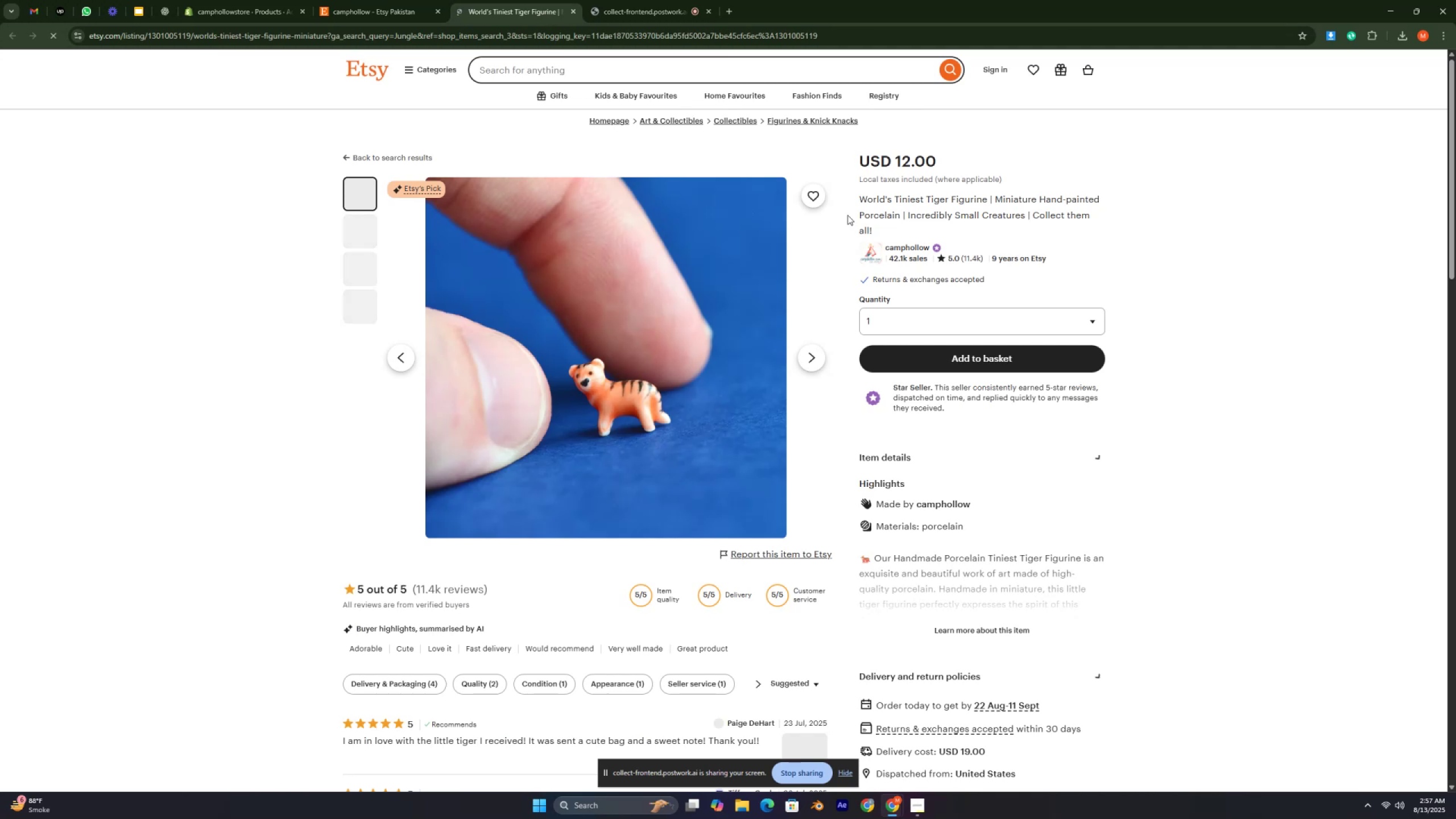 
left_click([1171, 184])
 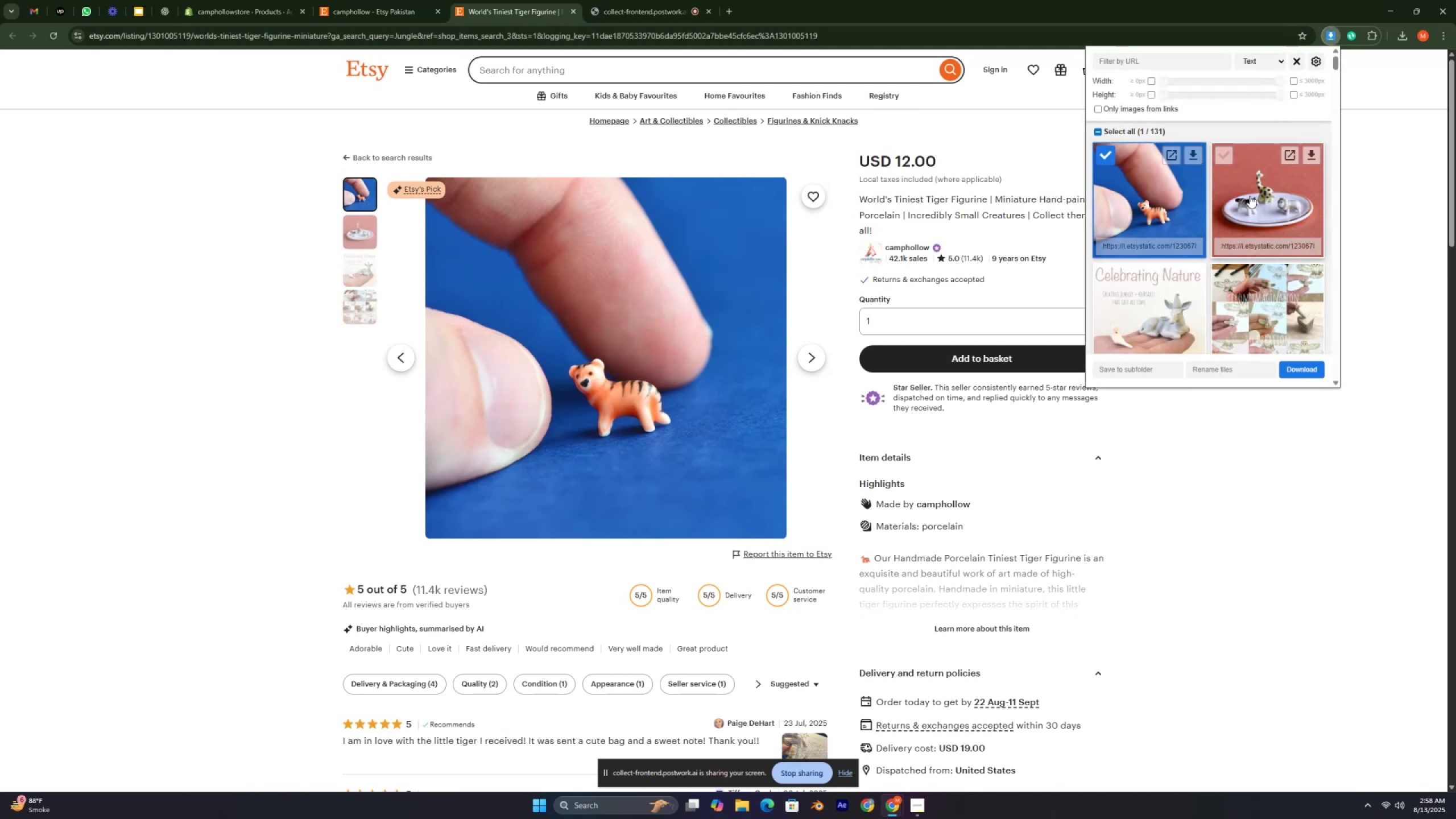 
double_click([1250, 196])
 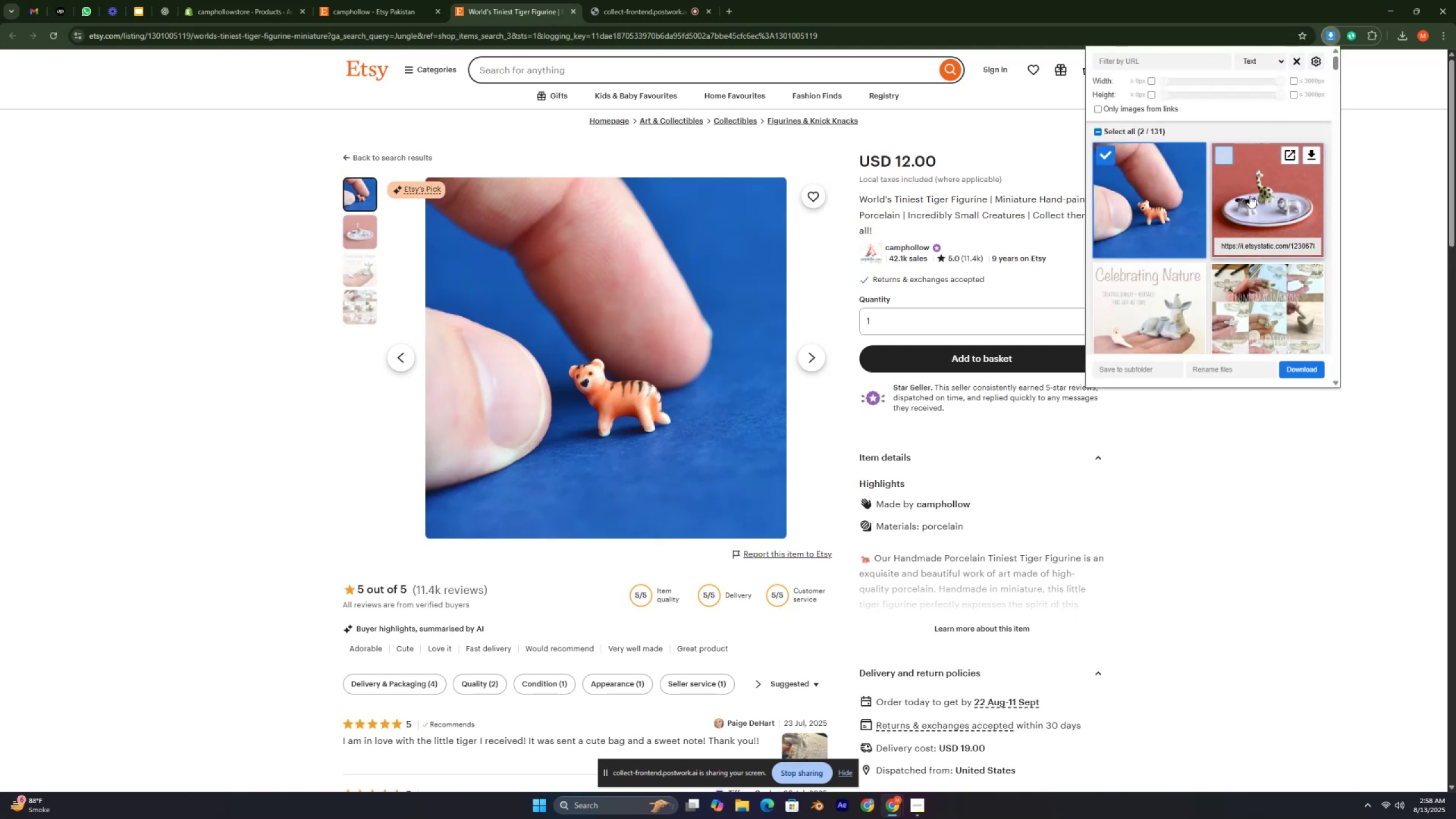 
scroll: coordinate [1242, 245], scroll_direction: down, amount: 13.0
 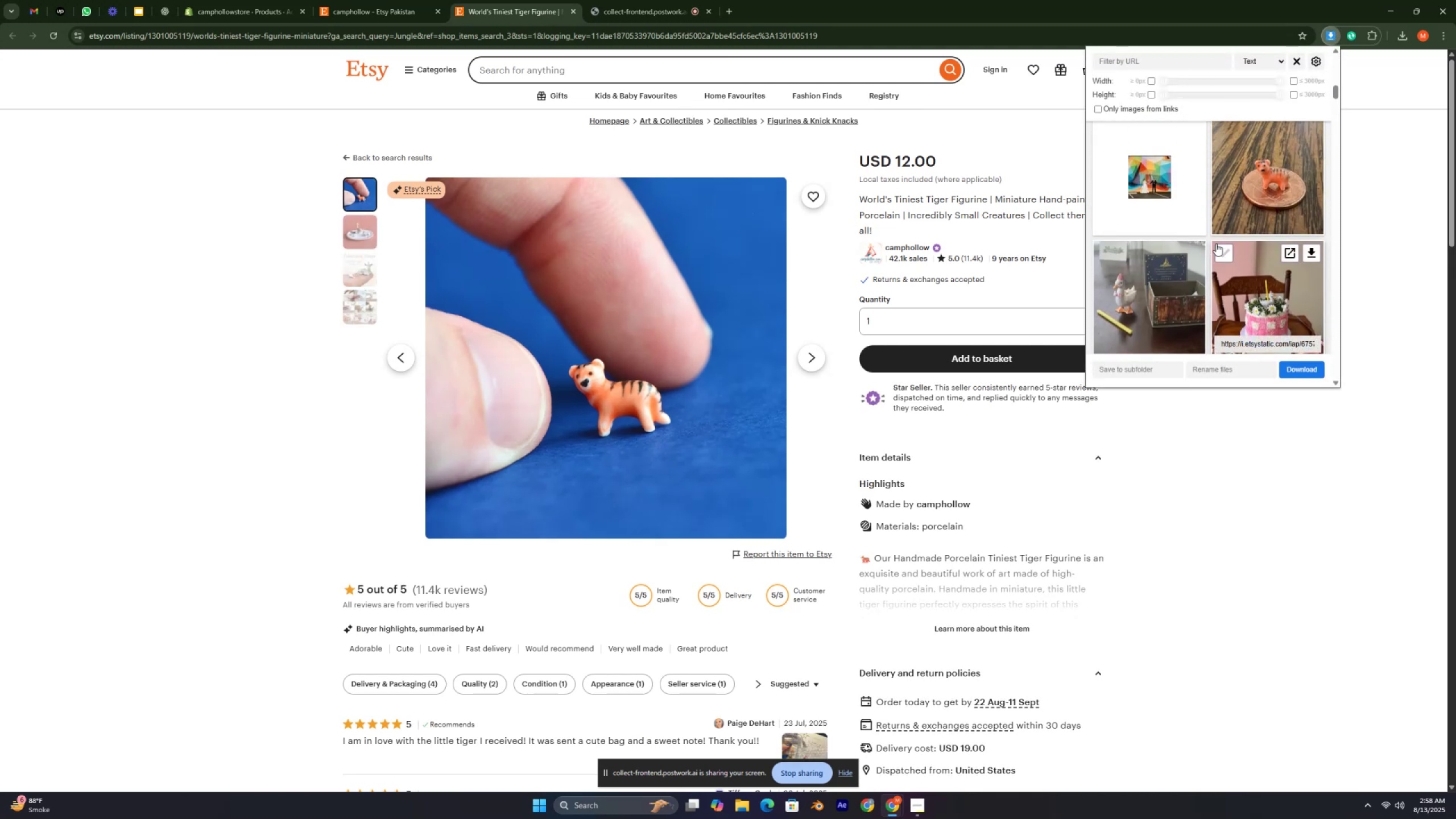 
left_click([1240, 178])
 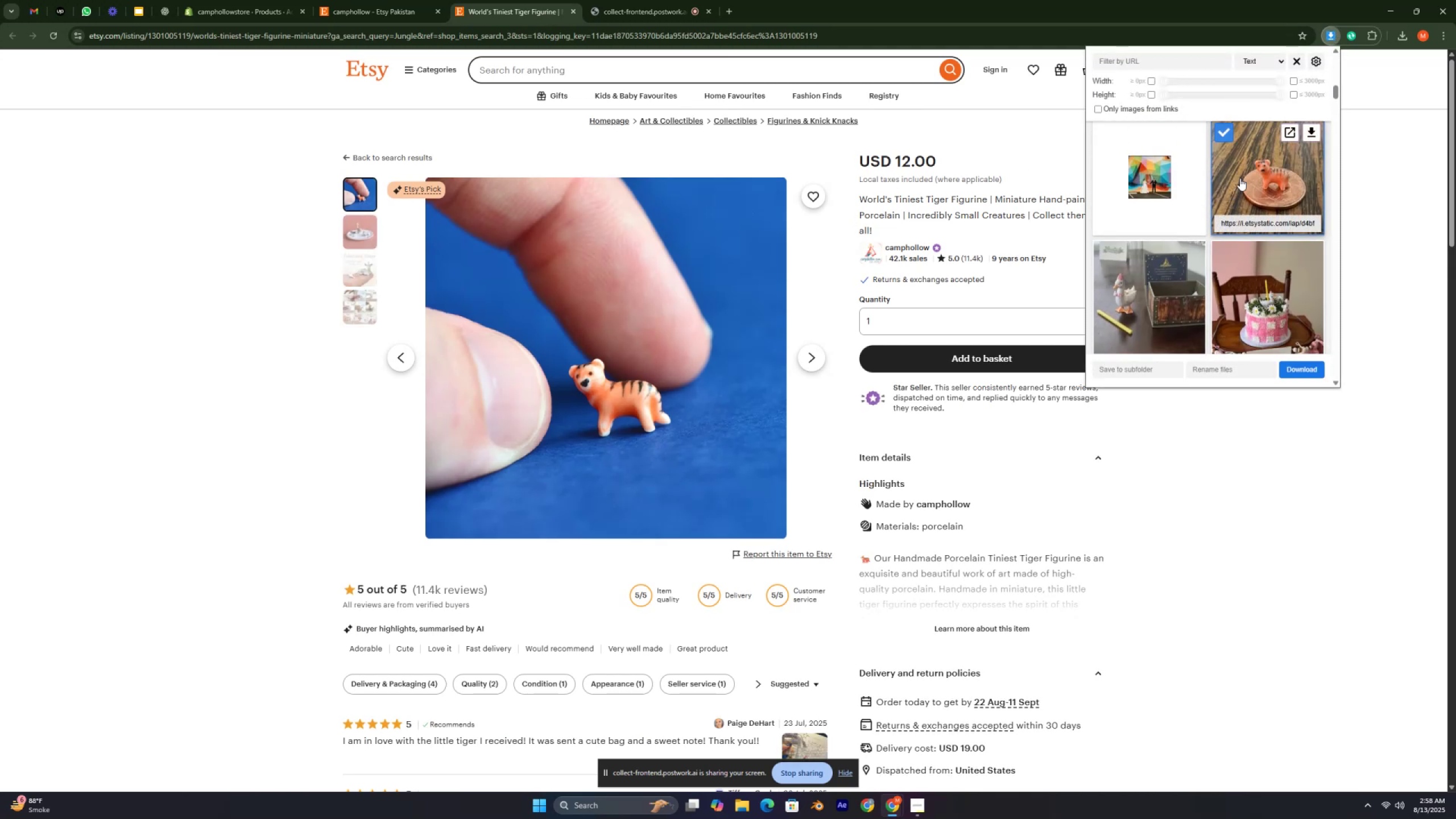 
scroll: coordinate [1221, 213], scroll_direction: down, amount: 17.0
 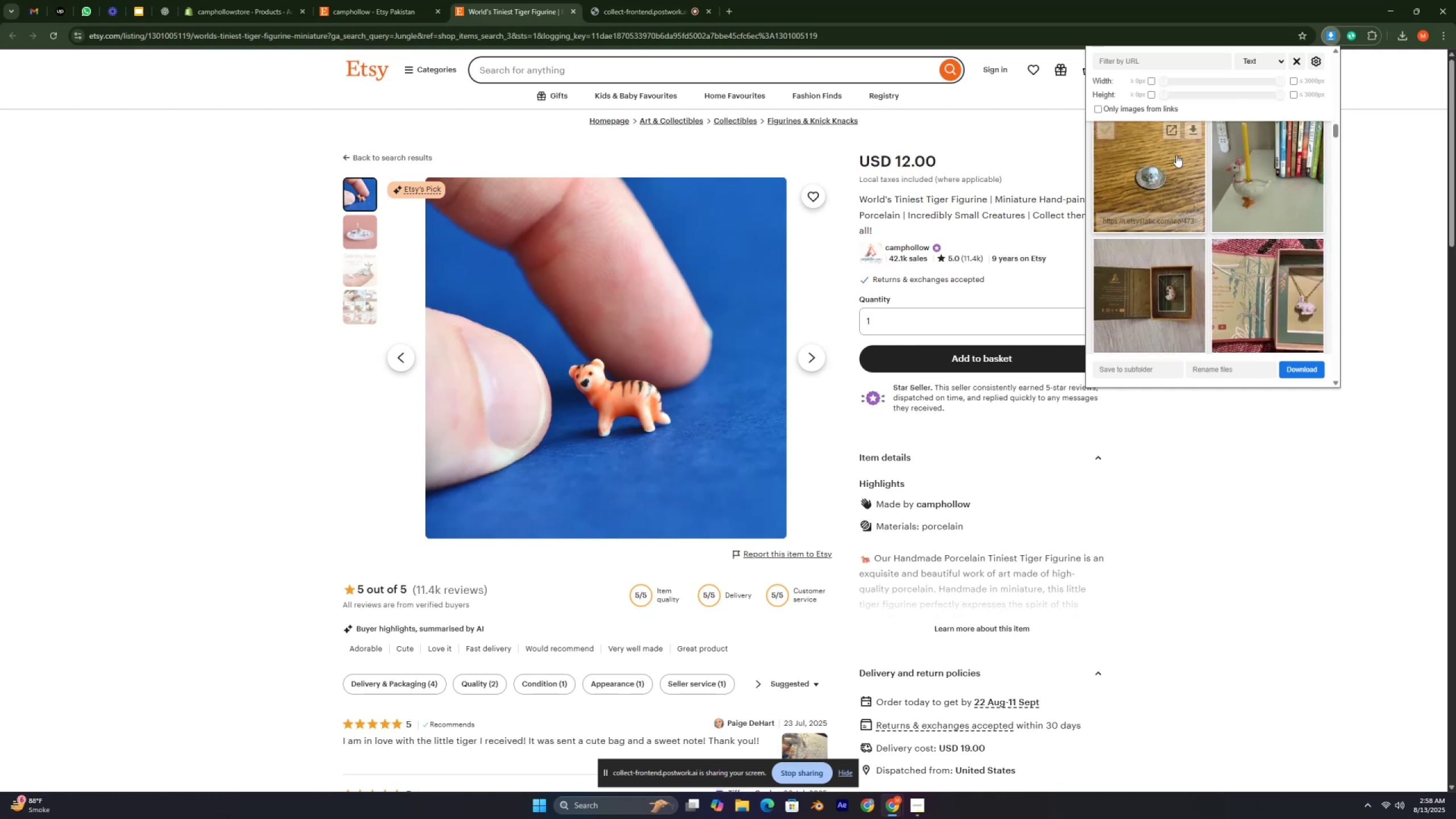 
left_click([1138, 173])
 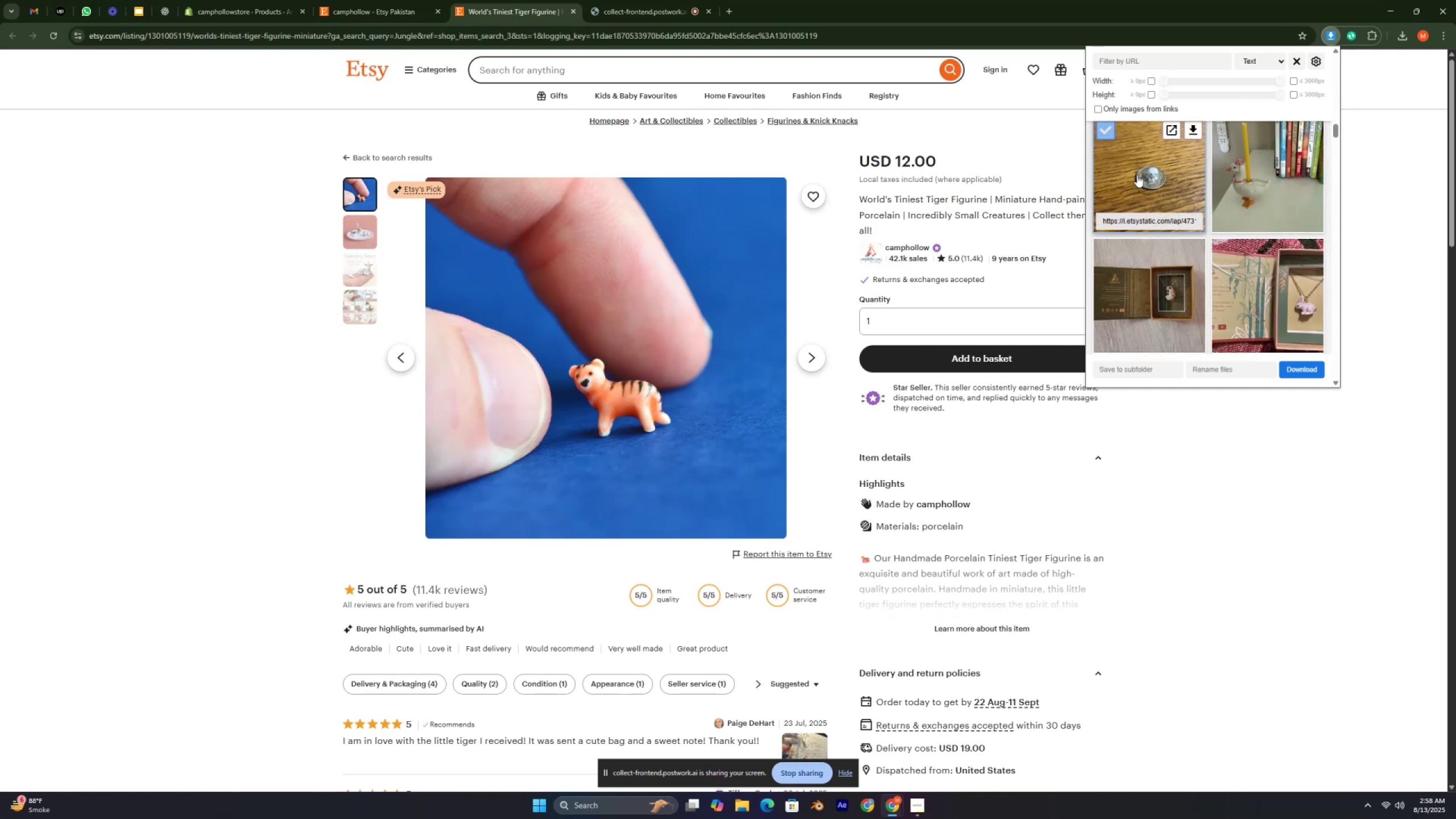 
scroll: coordinate [1136, 180], scroll_direction: down, amount: 9.0
 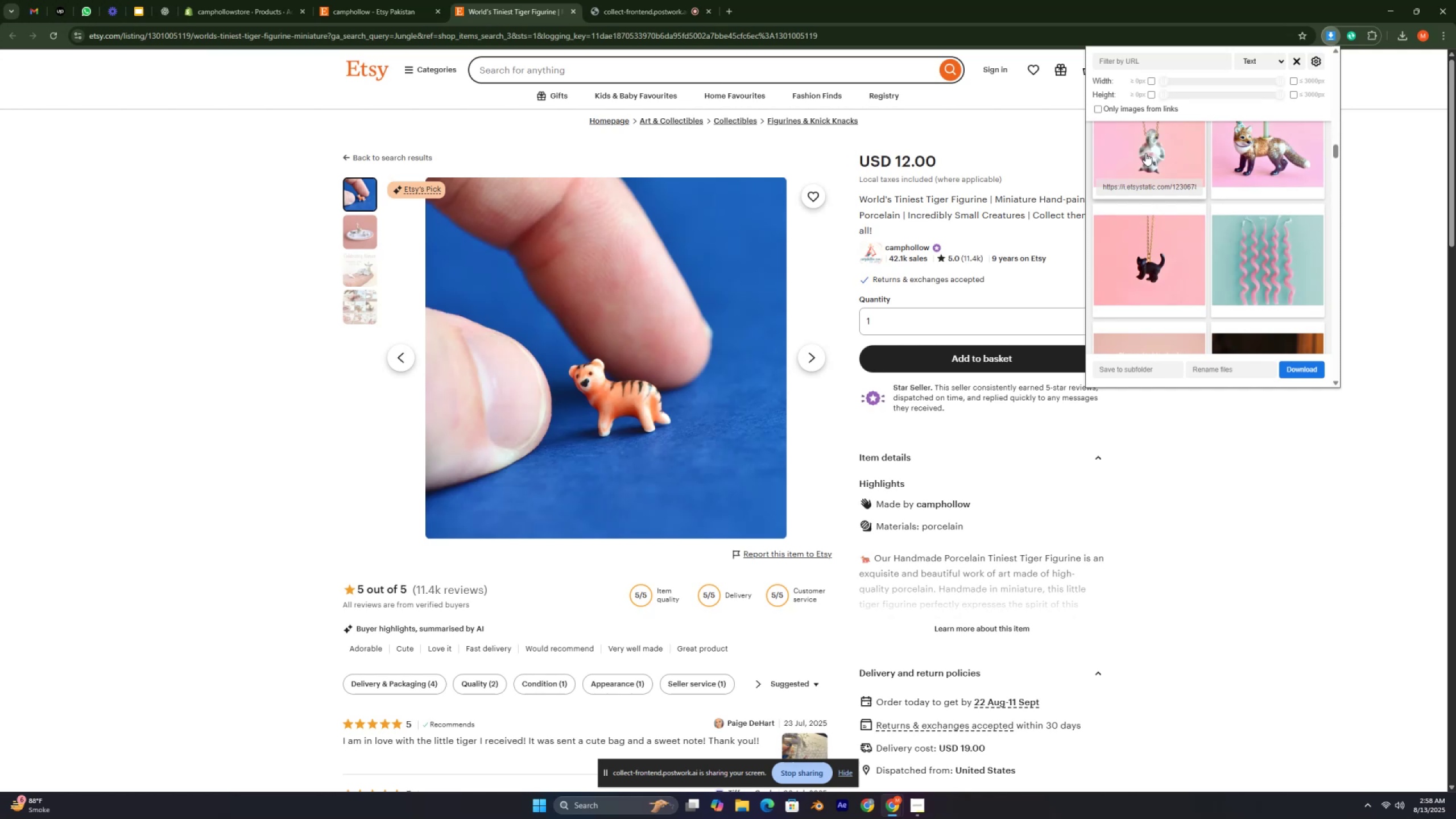 
left_click([1152, 138])
 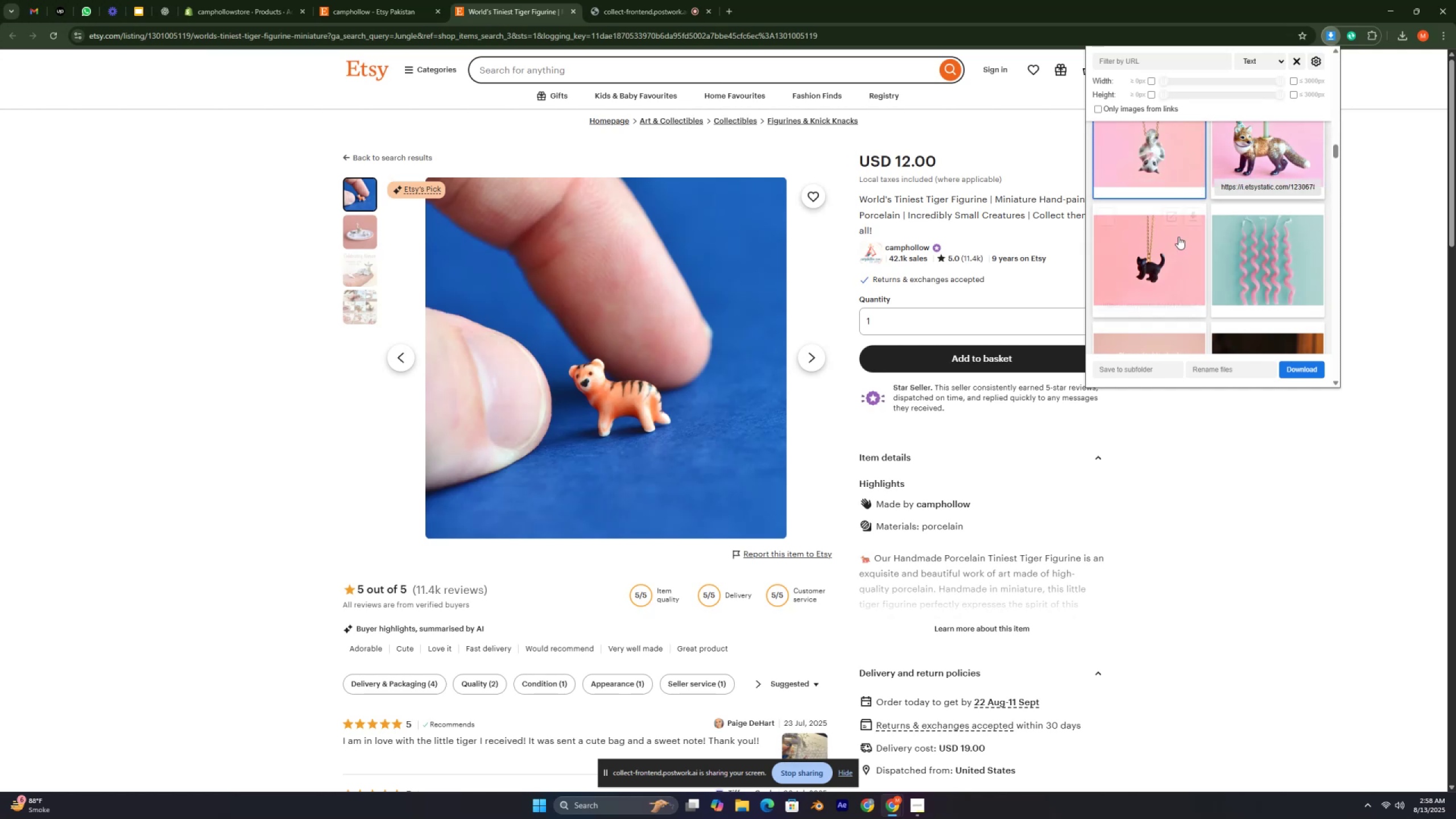 
left_click([1146, 254])
 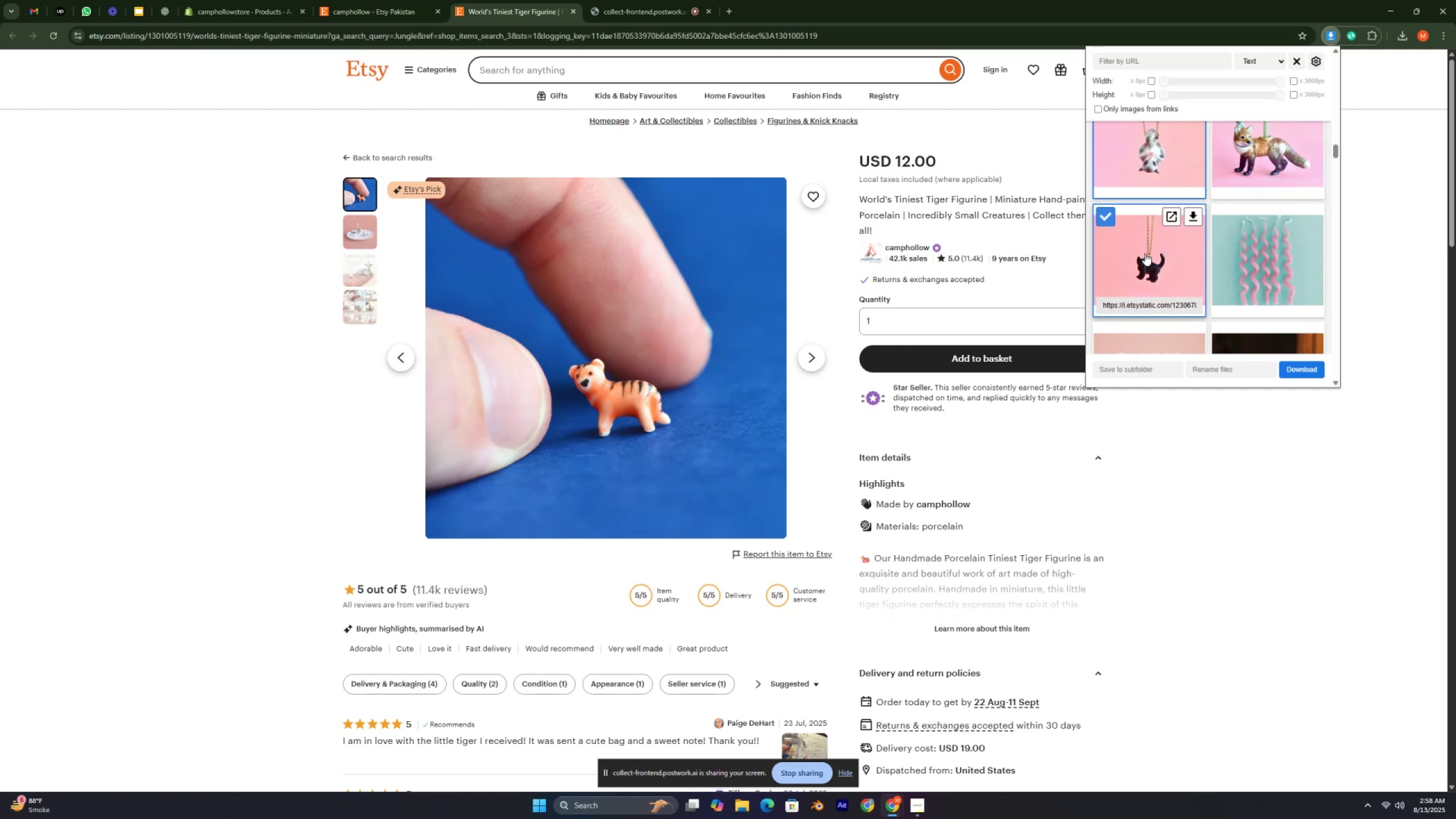 
scroll: coordinate [1145, 253], scroll_direction: down, amount: 3.0
 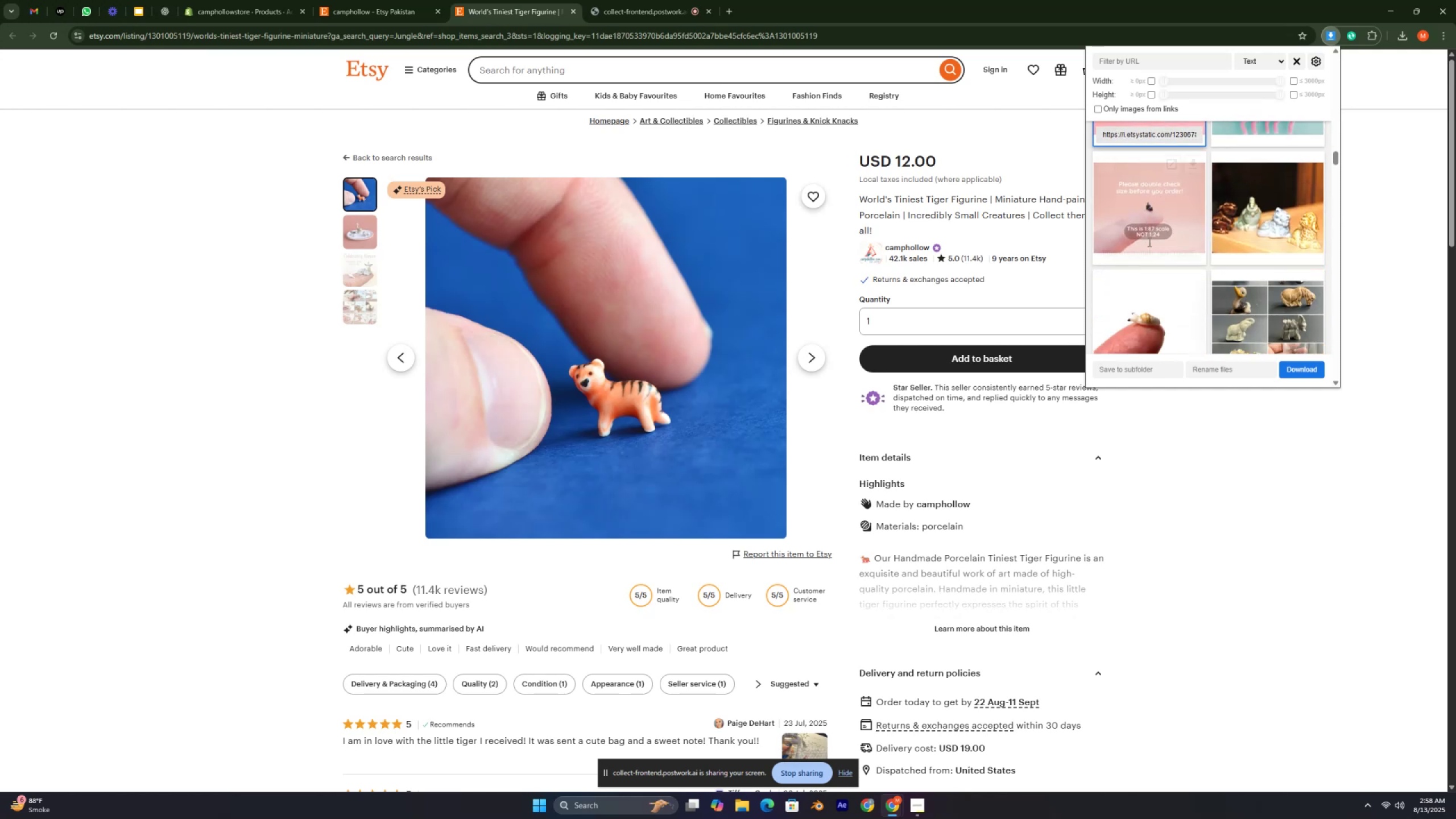 
scroll: coordinate [1235, 167], scroll_direction: up, amount: 2.0
 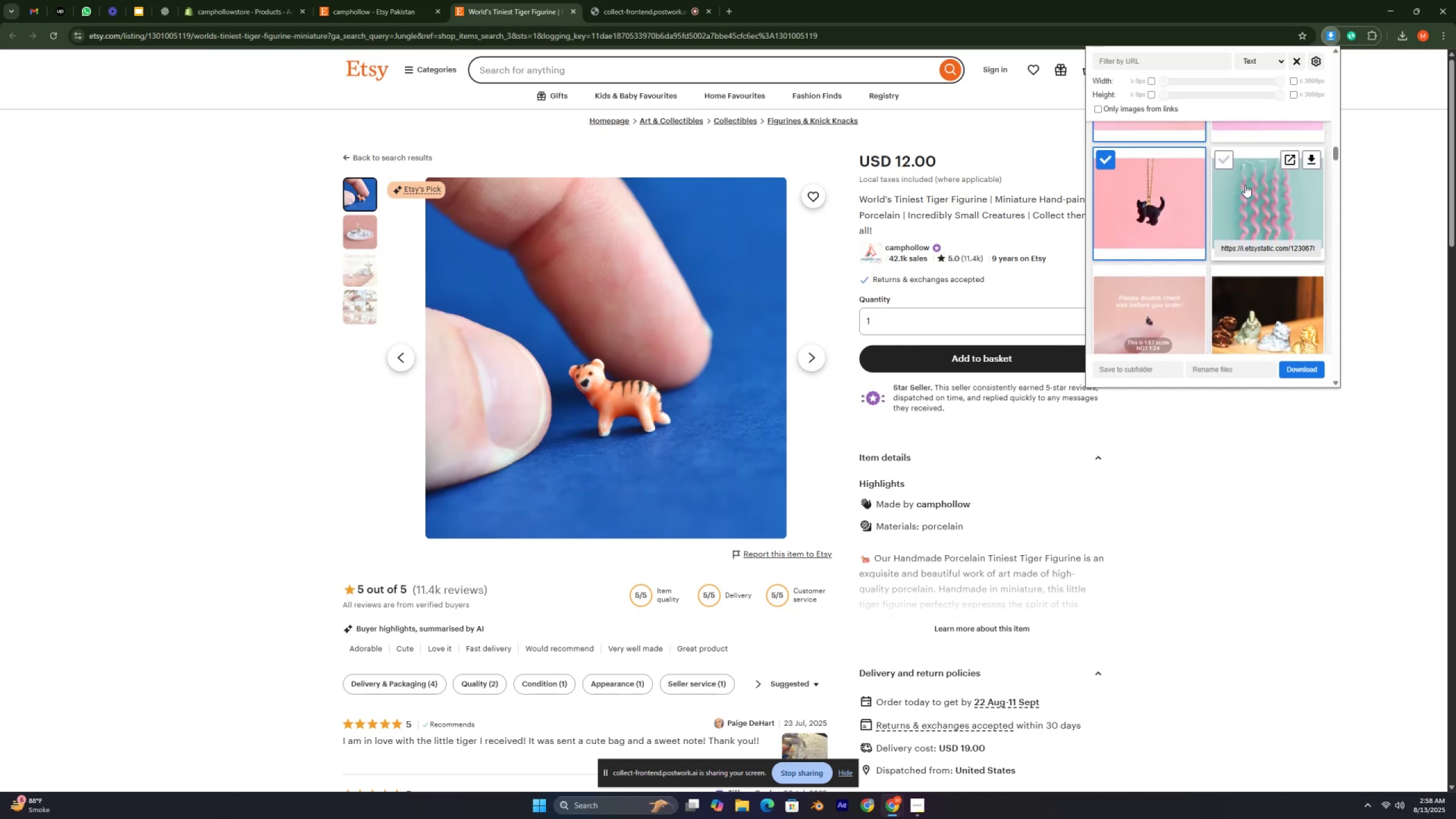 
left_click([1245, 185])
 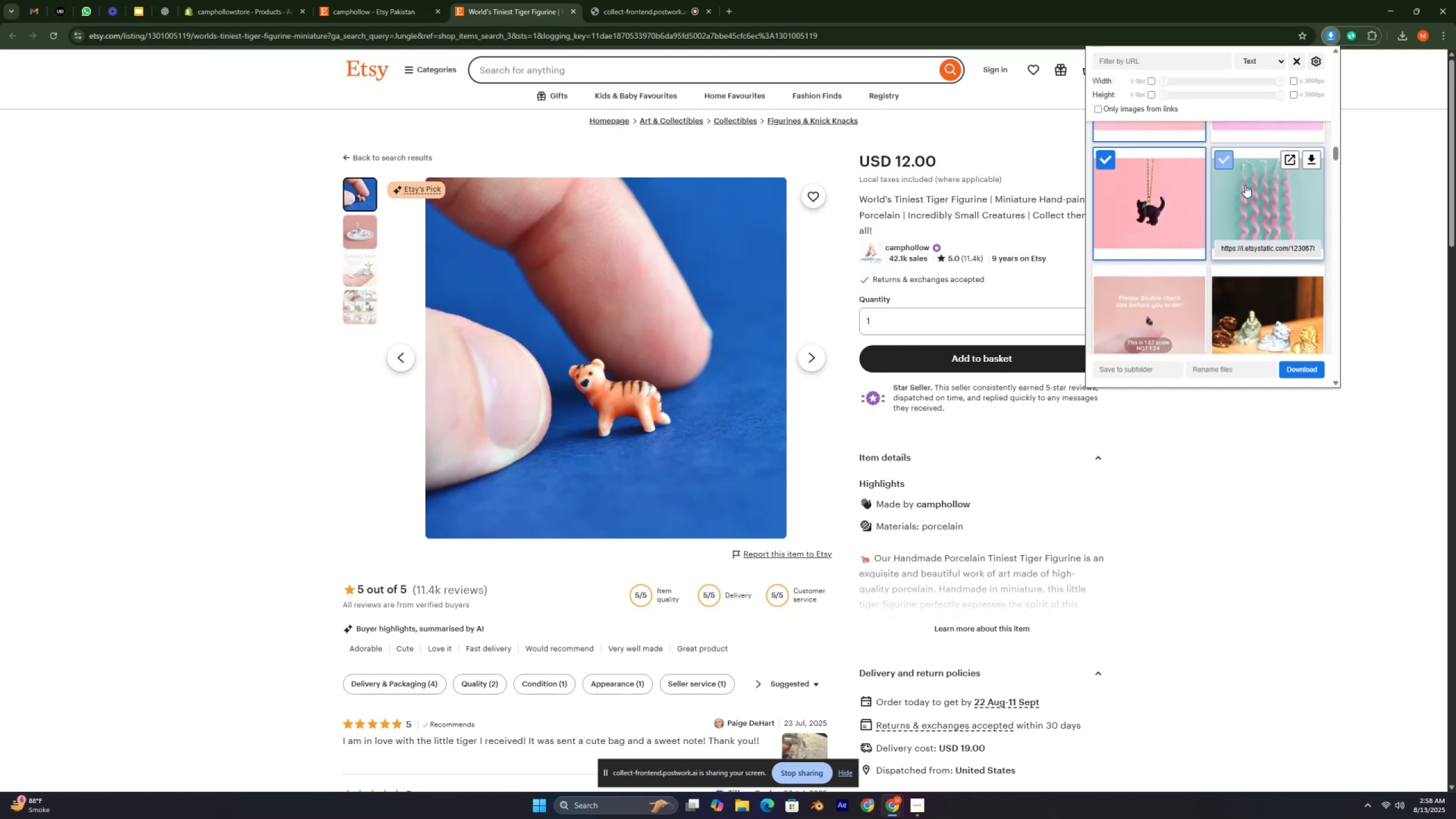 
scroll: coordinate [1245, 185], scroll_direction: down, amount: 4.0
 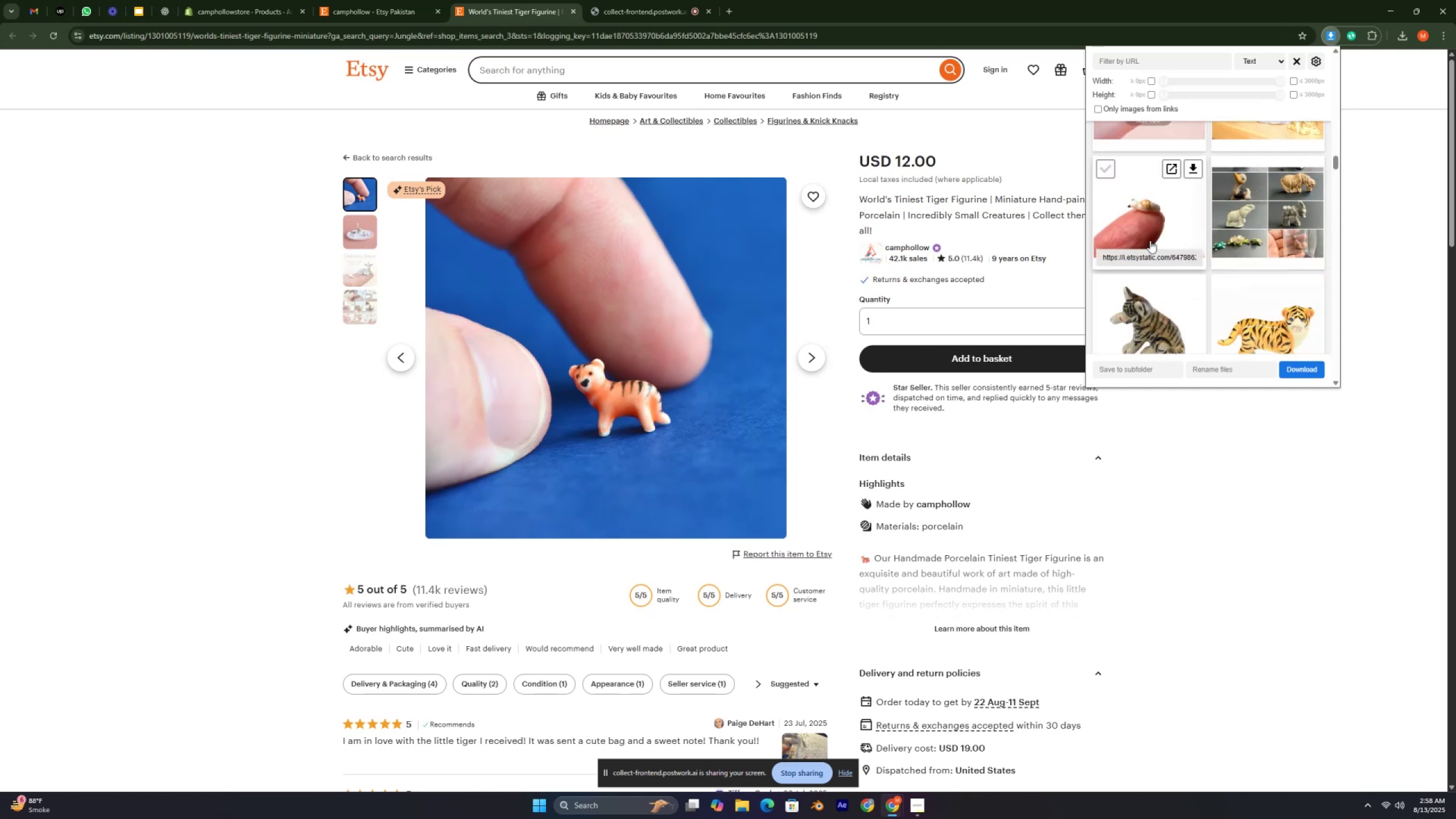 
left_click([1147, 222])
 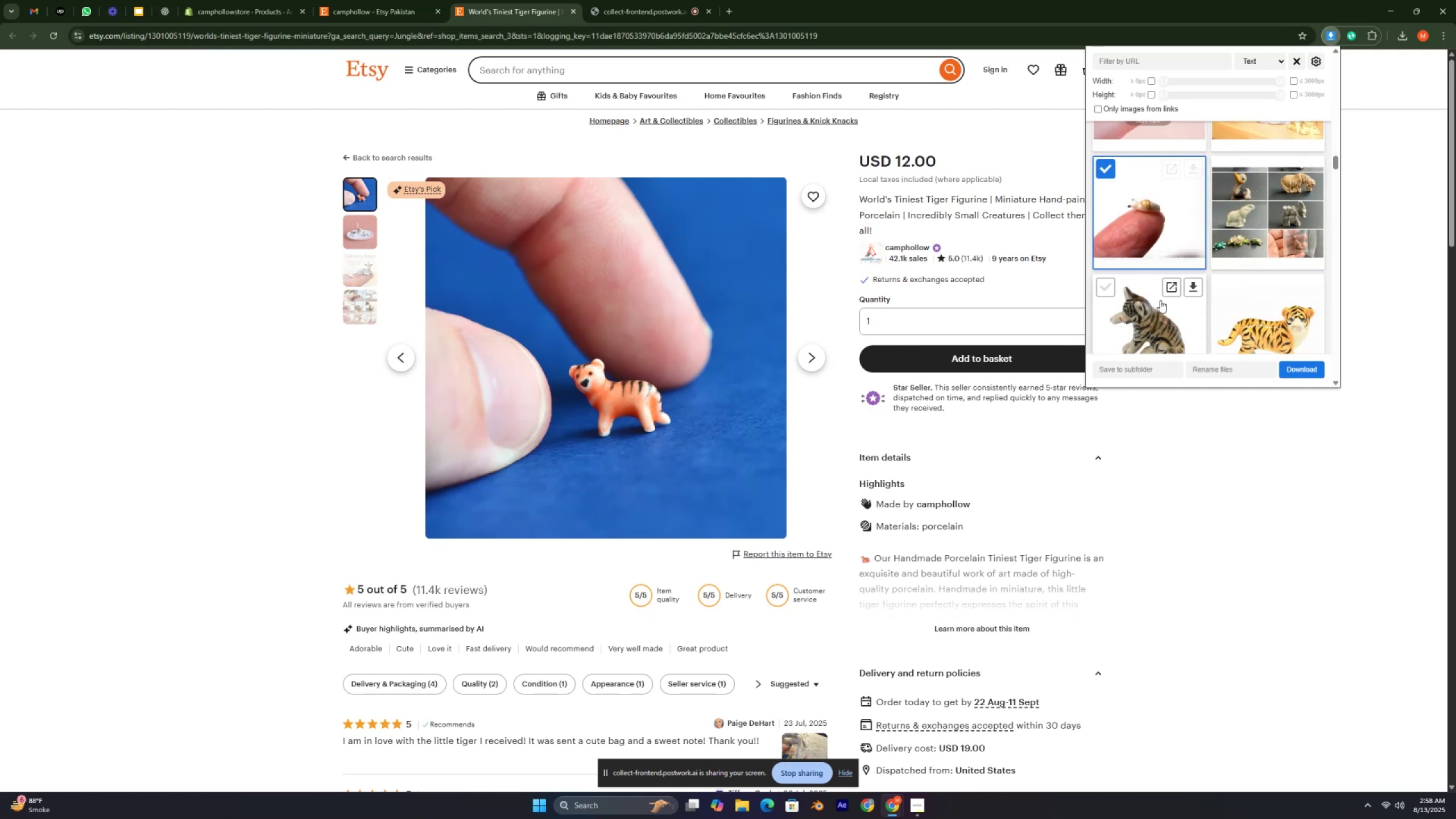 
left_click([1160, 303])
 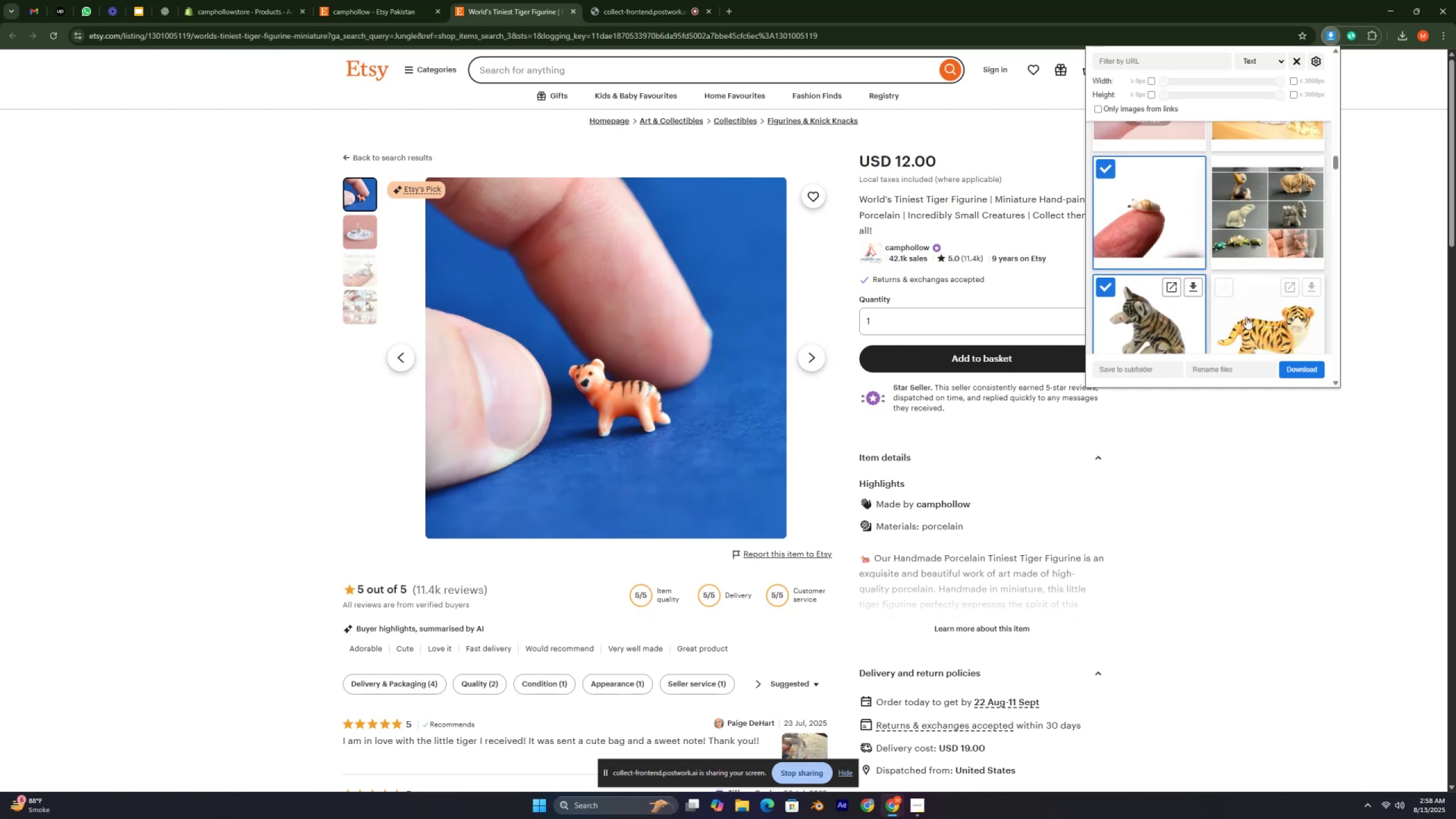 
left_click([1262, 315])
 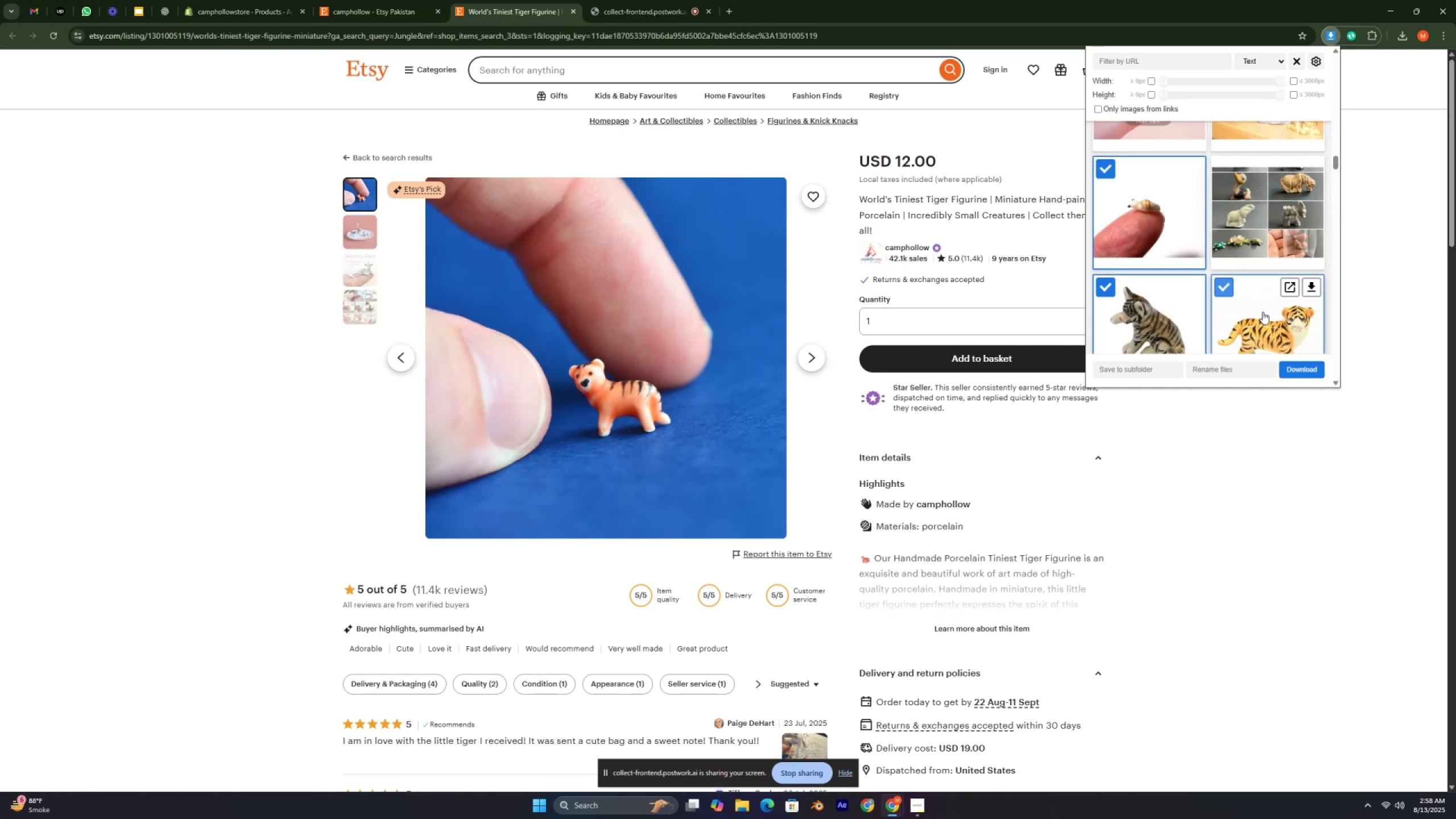 
scroll: coordinate [1261, 307], scroll_direction: down, amount: 4.0
 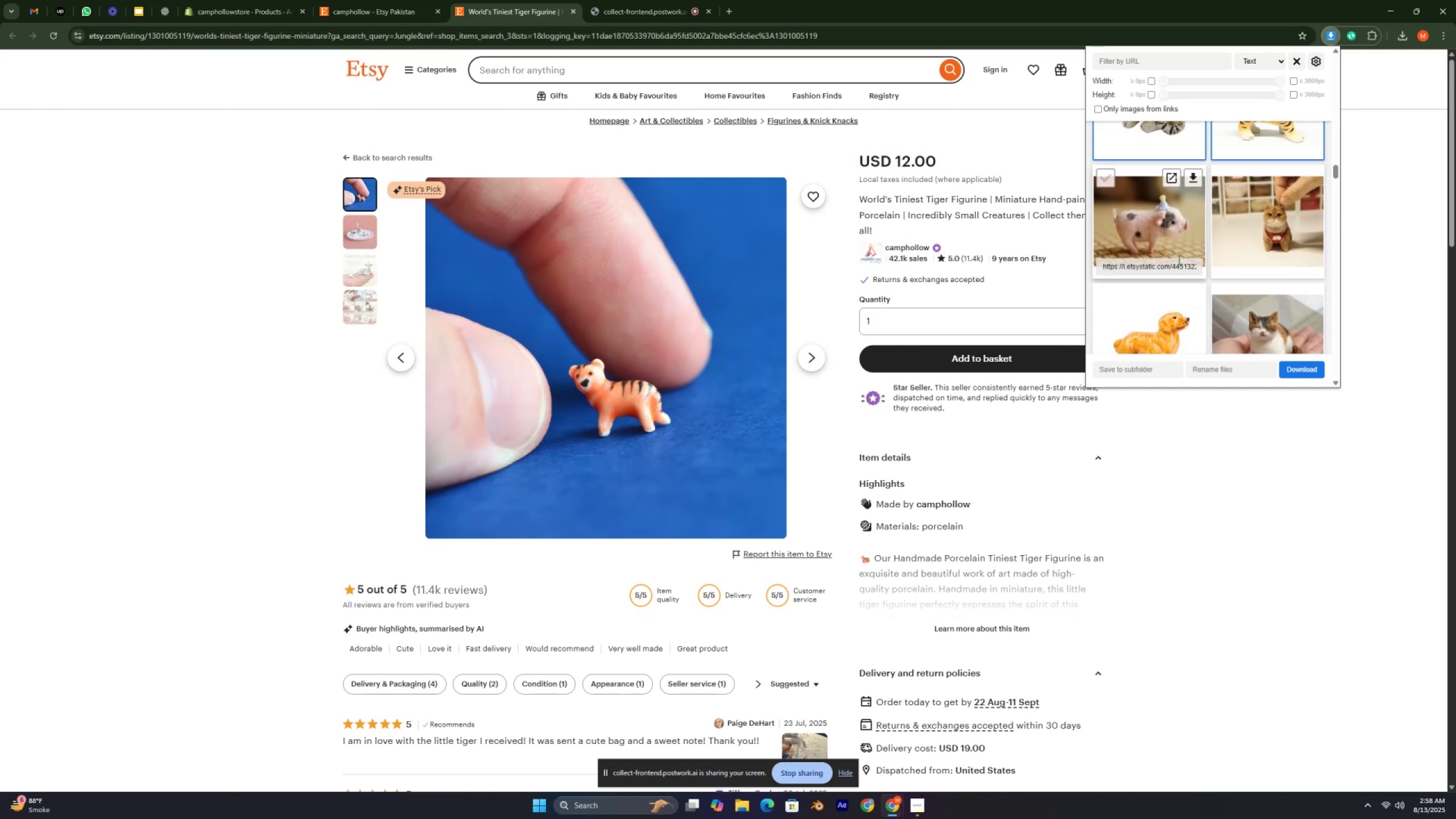 
left_click([1163, 251])
 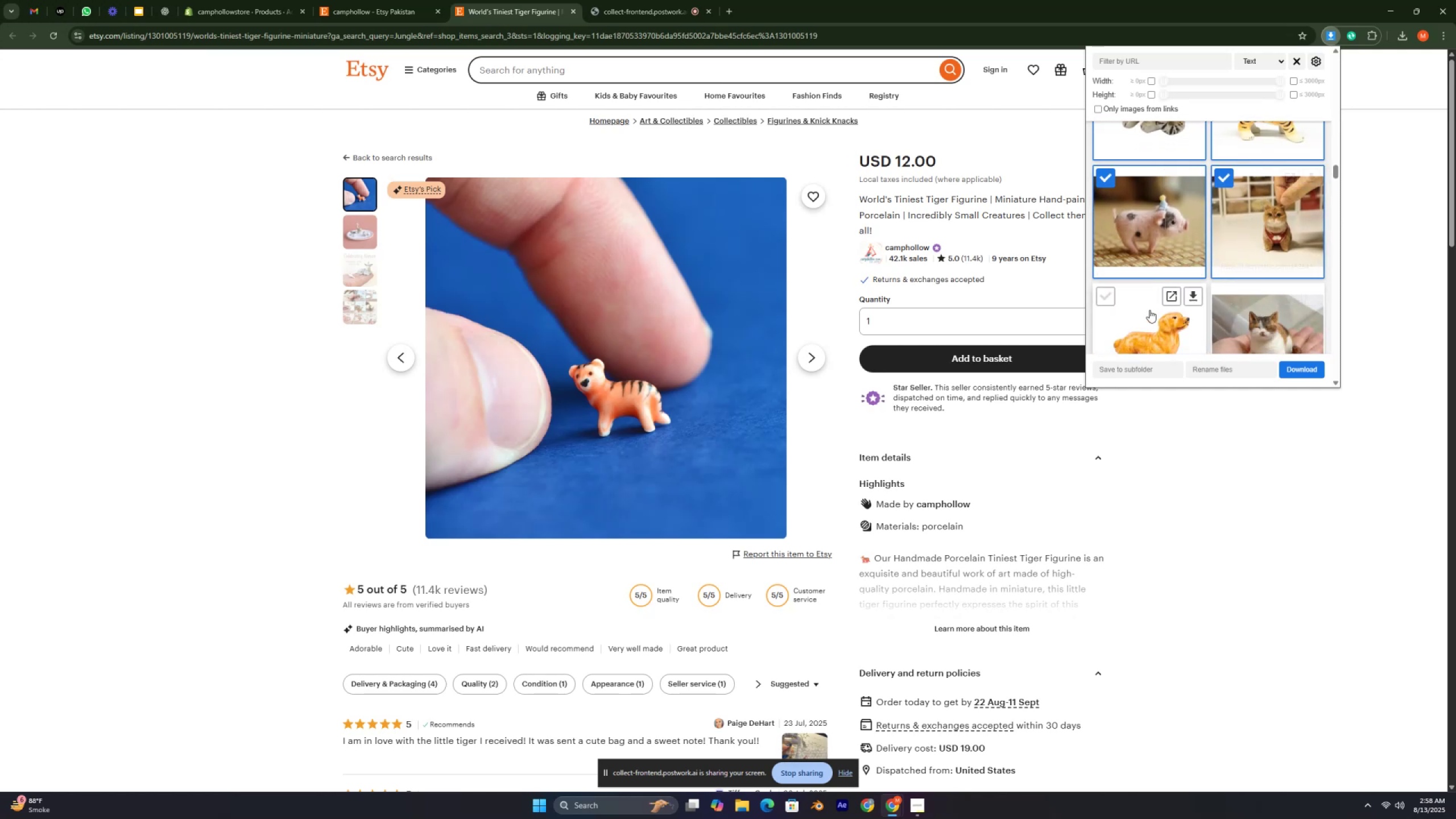 
left_click([1149, 310])
 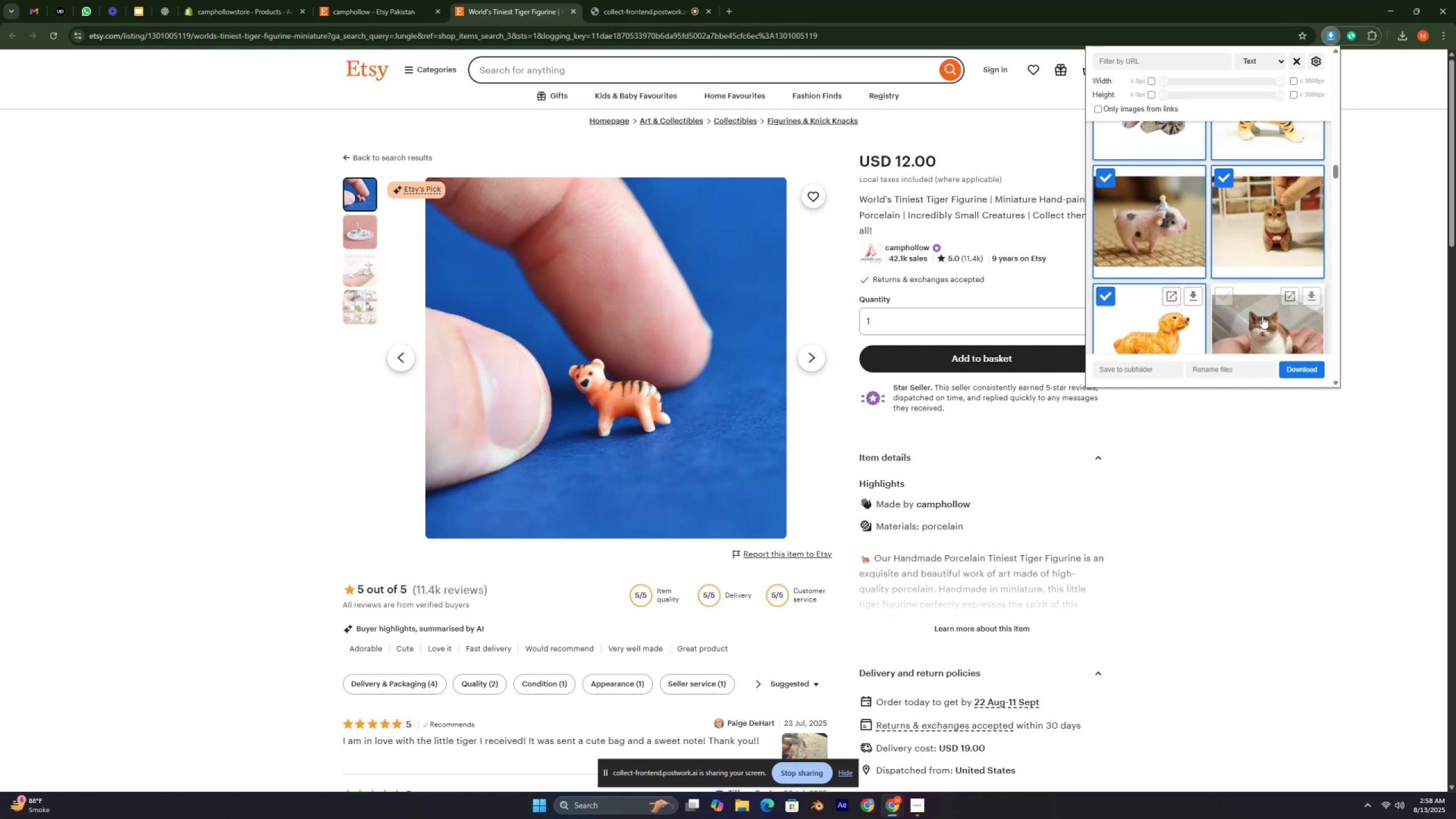 
left_click([1265, 316])
 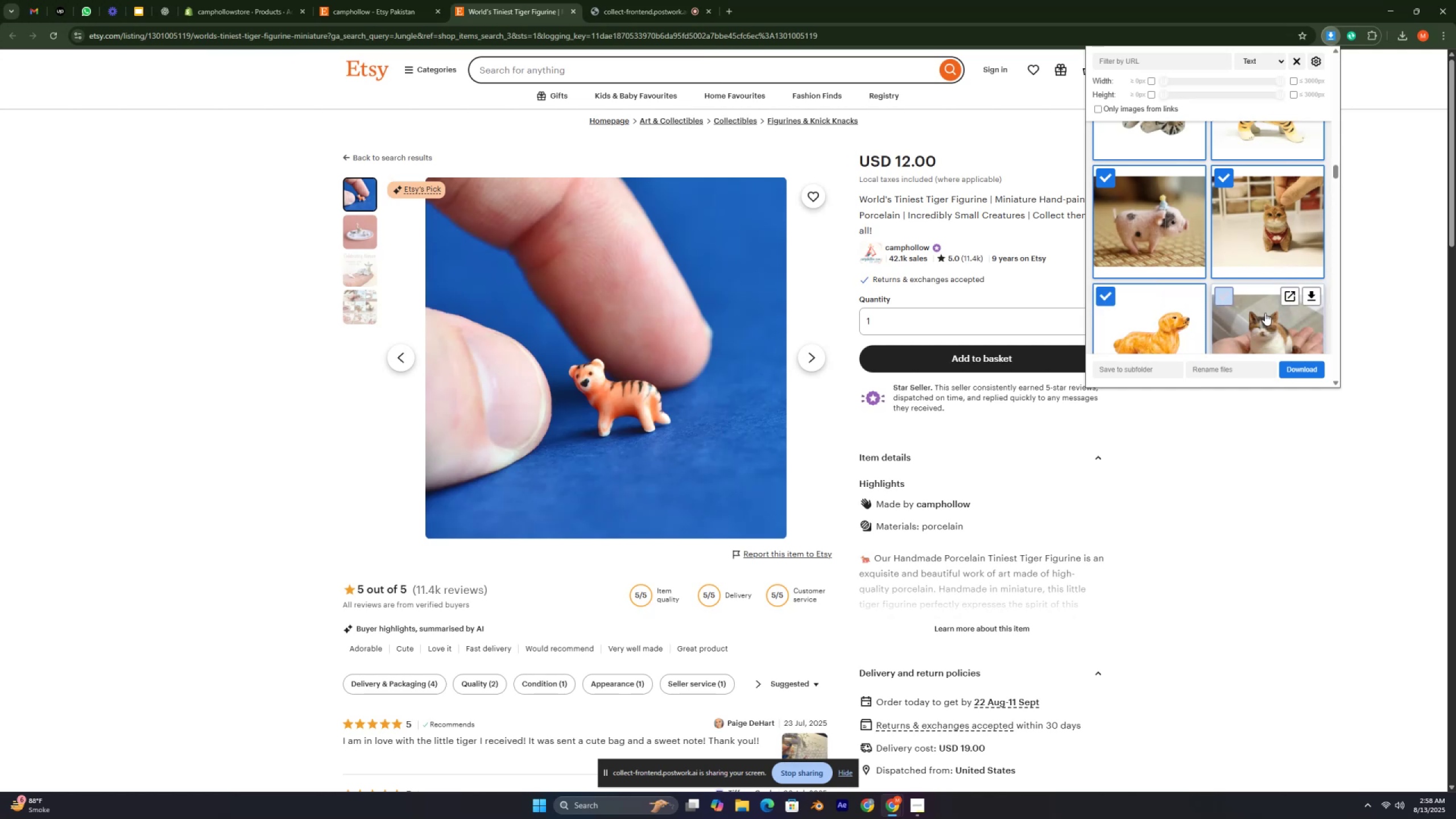 
scroll: coordinate [1256, 307], scroll_direction: down, amount: 20.0
 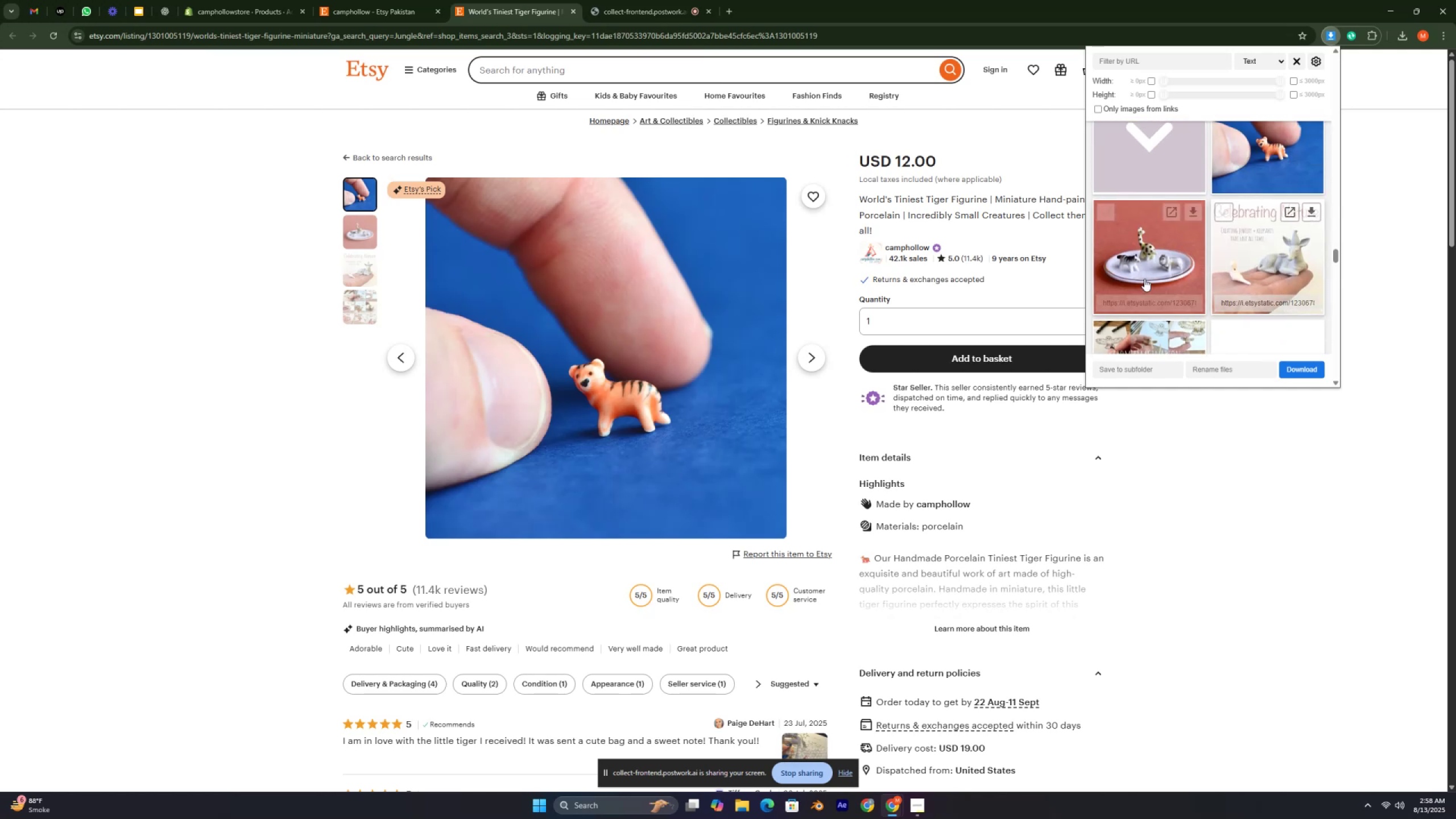 
left_click([1141, 277])
 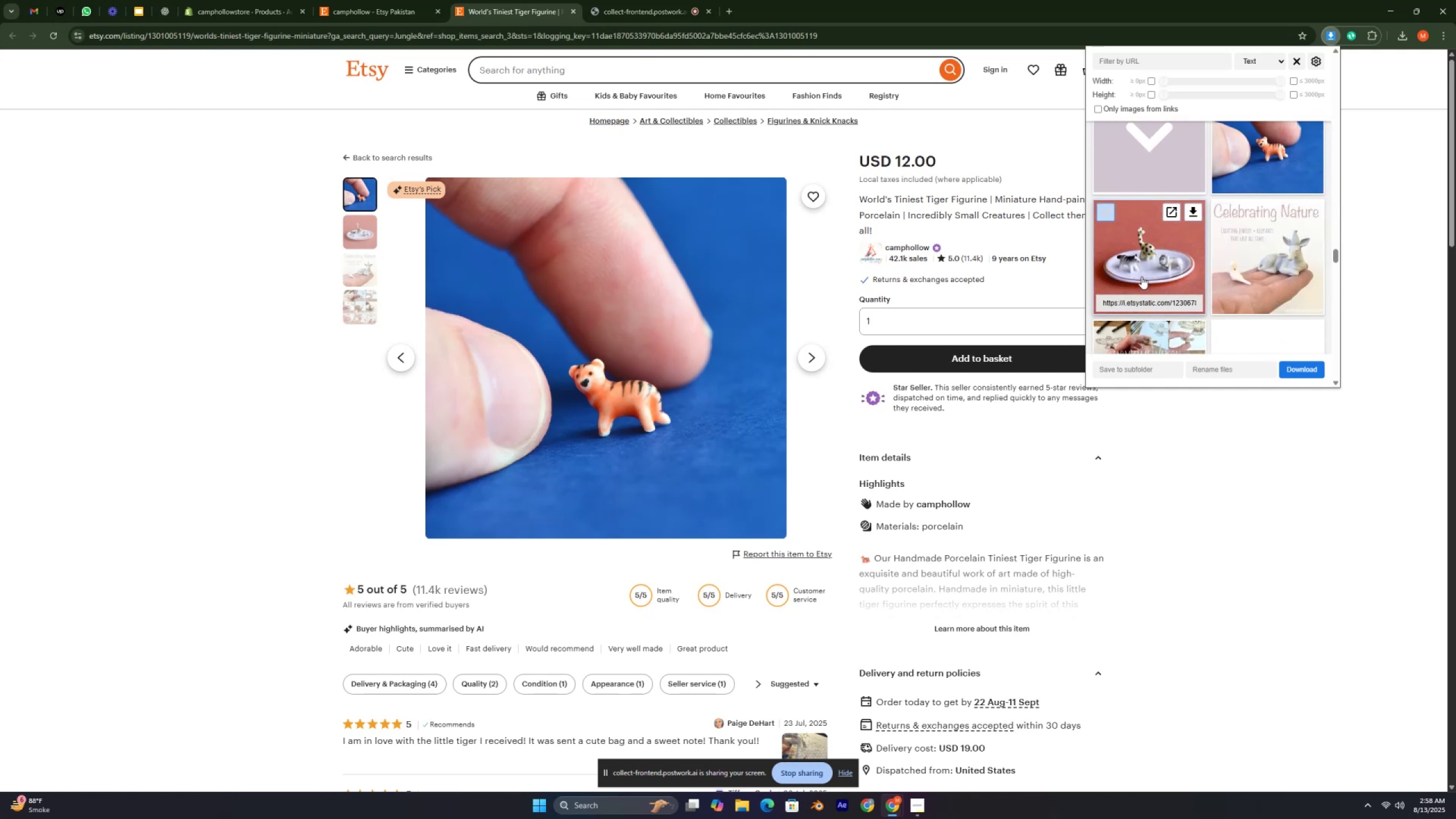 
scroll: coordinate [1141, 276], scroll_direction: down, amount: 12.0
 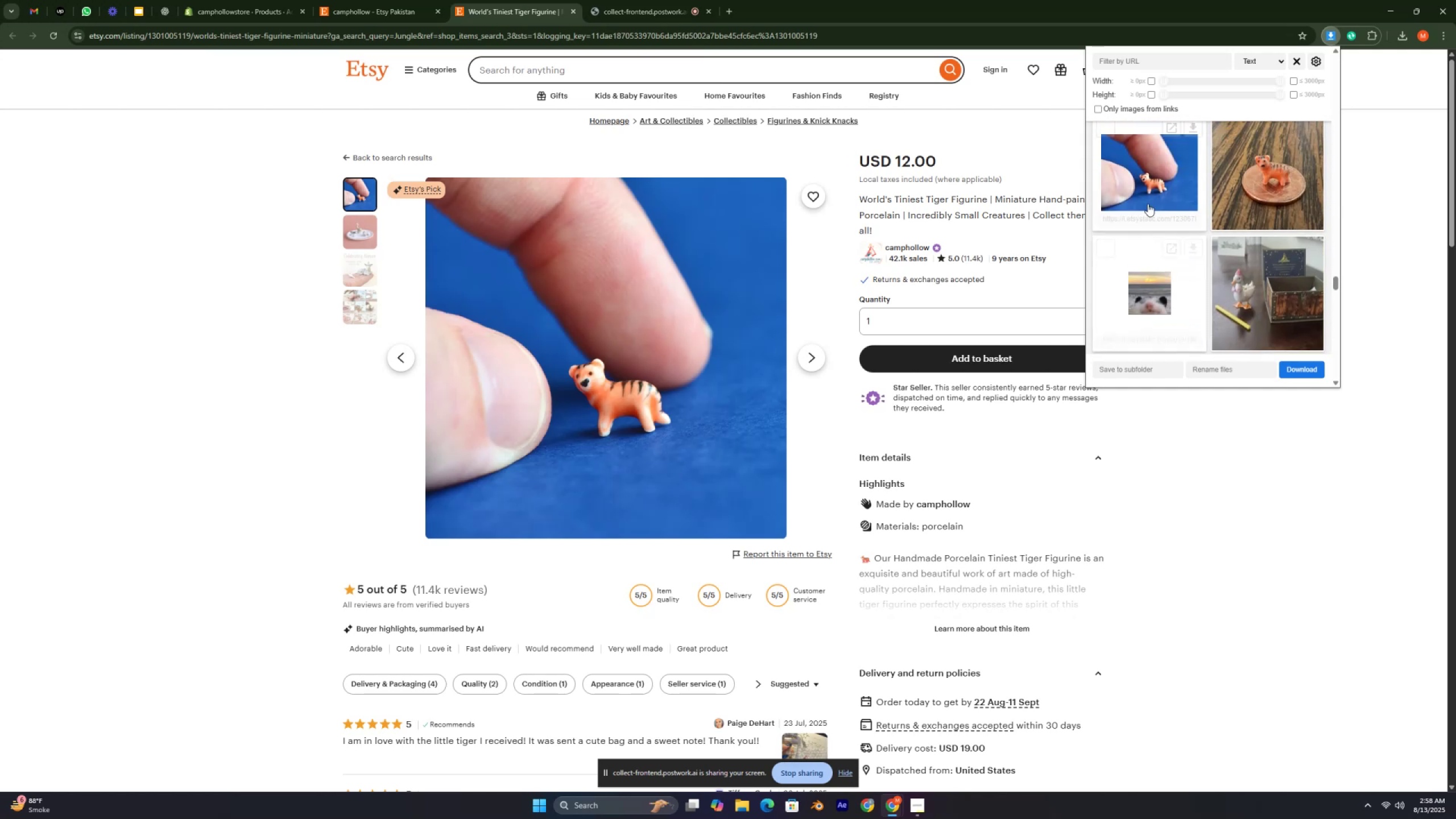 
left_click([1144, 188])
 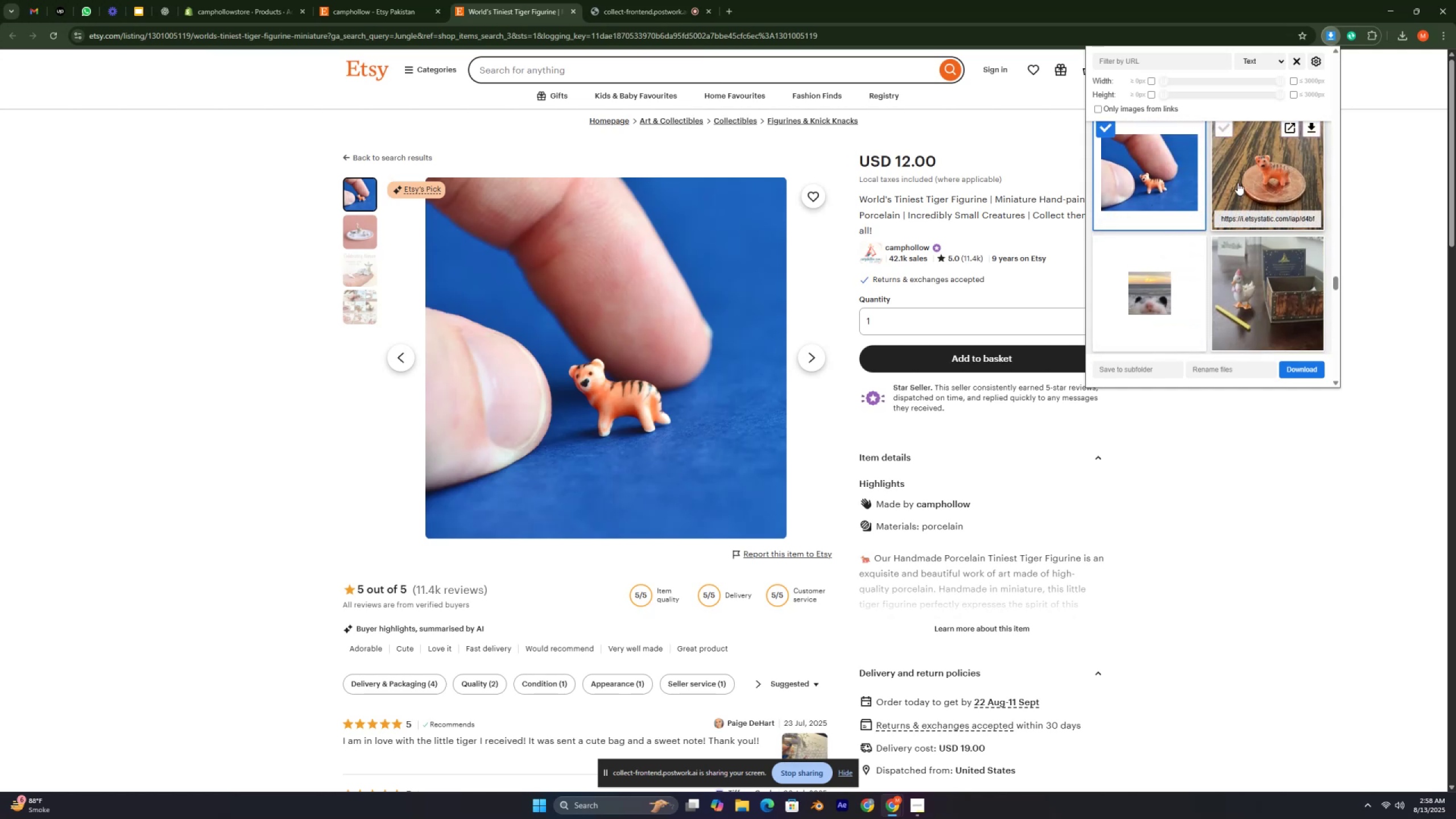 
left_click([1238, 181])
 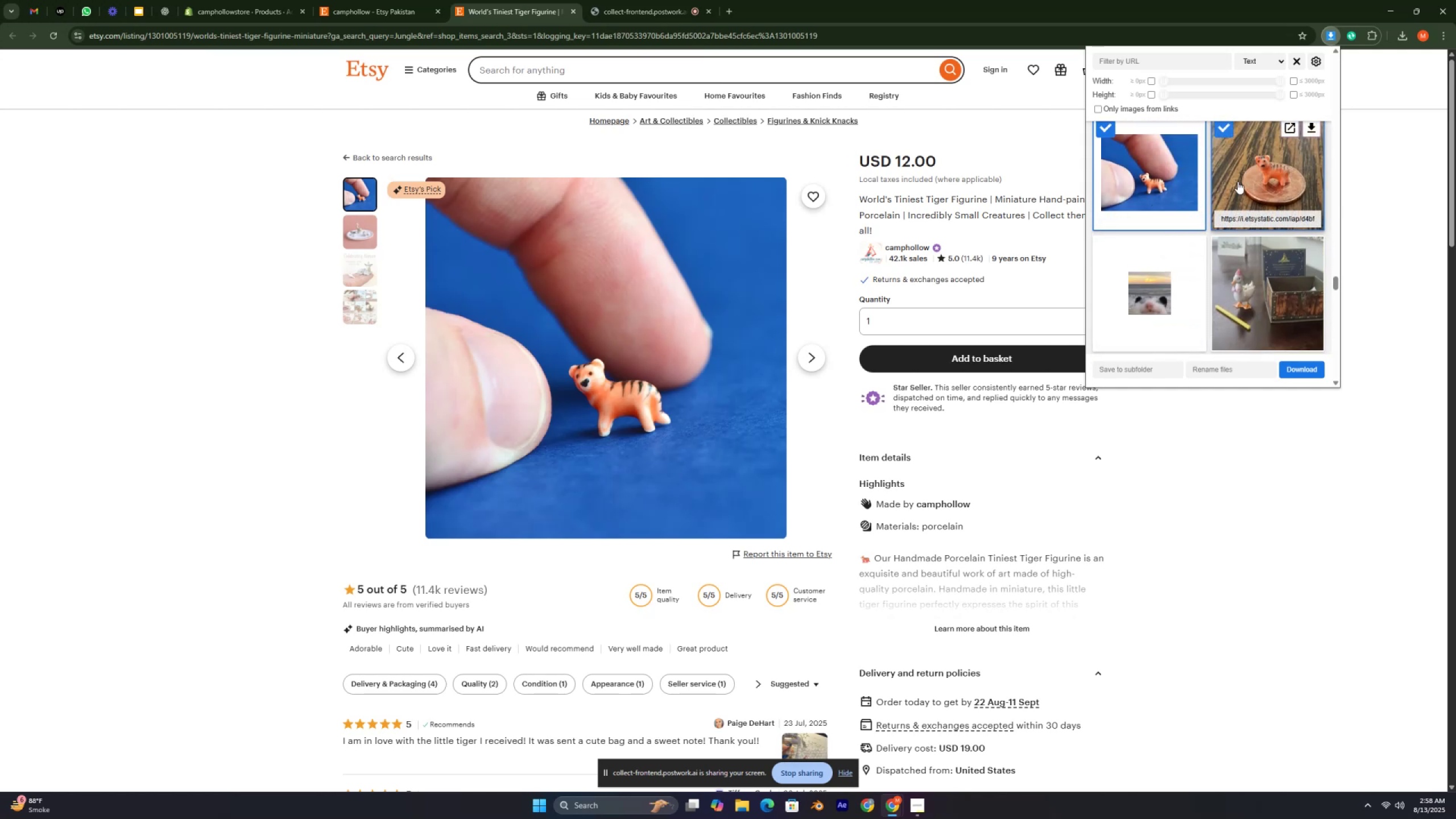 
scroll: coordinate [1234, 184], scroll_direction: down, amount: 8.0
 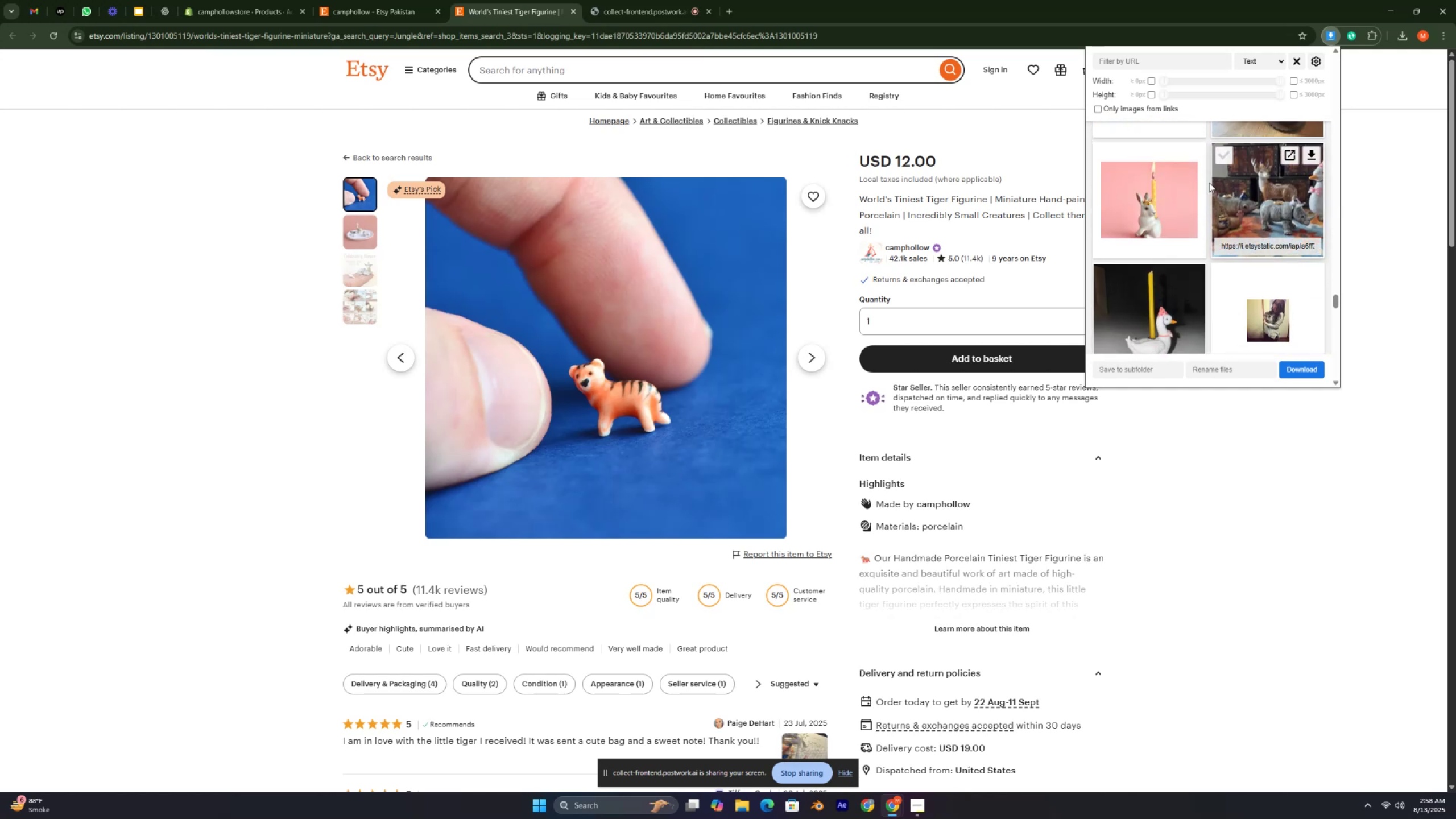 
left_click([1149, 204])
 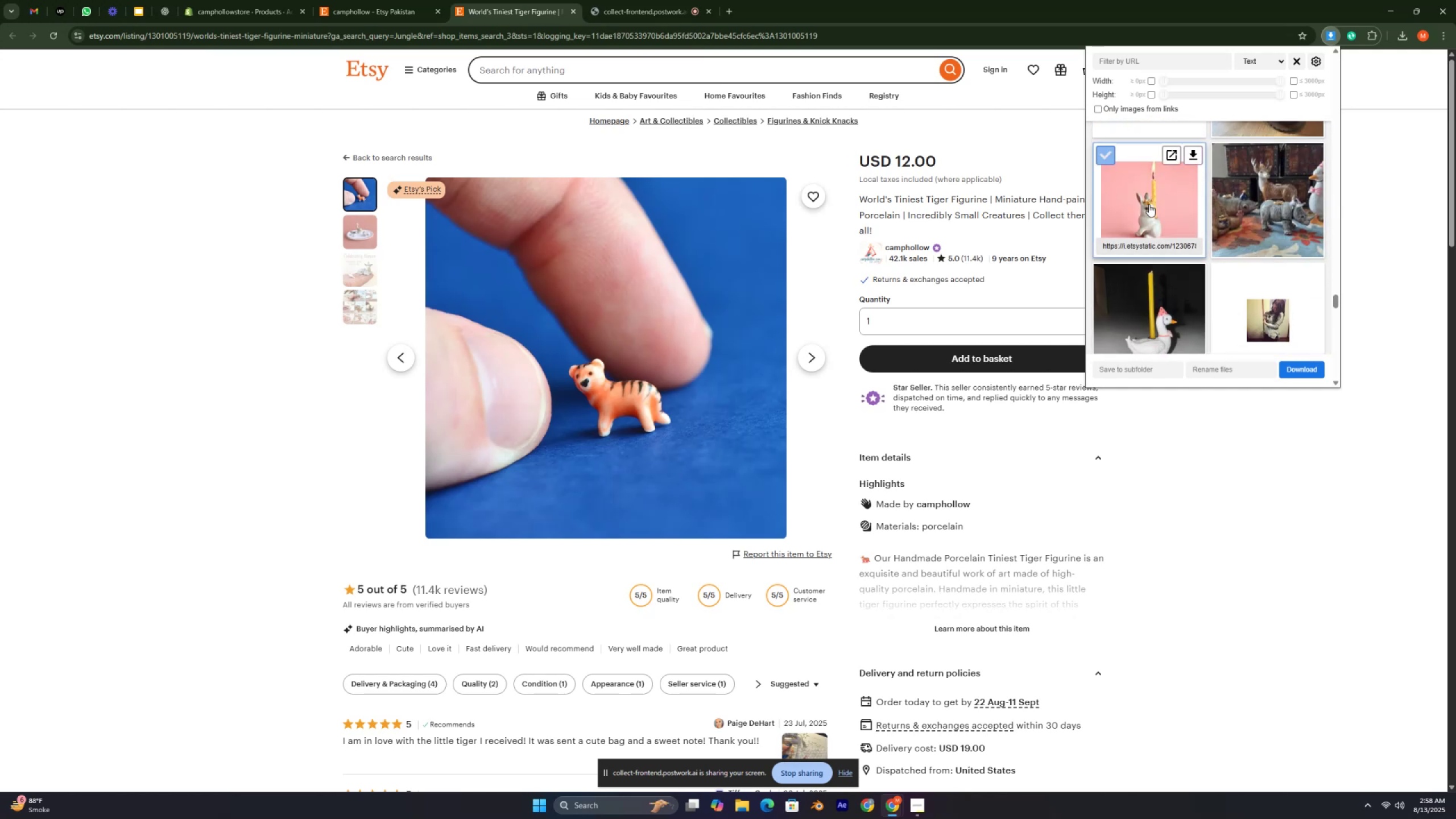 
scroll: coordinate [1148, 213], scroll_direction: down, amount: 22.0
 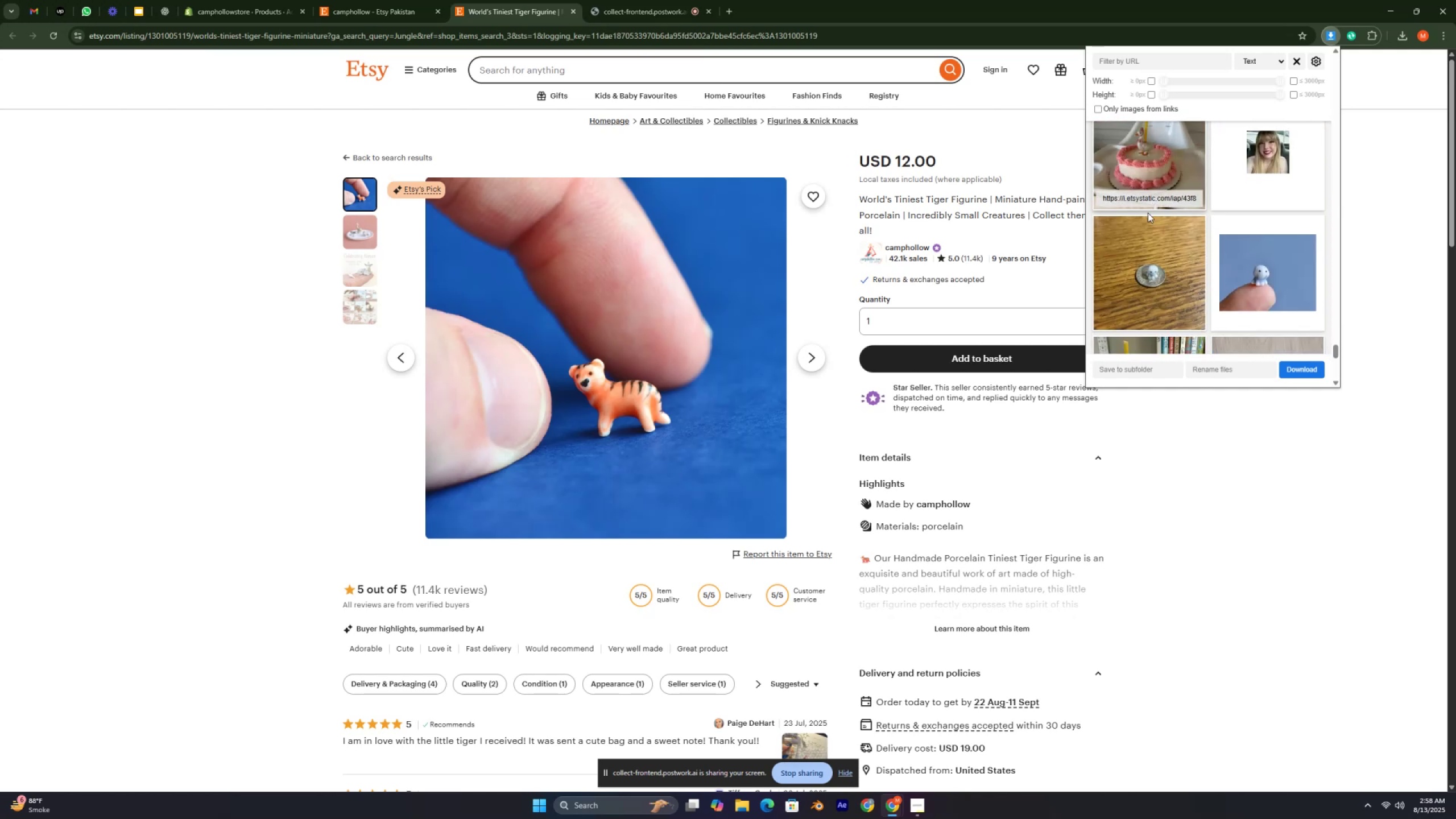 
scroll: coordinate [1148, 213], scroll_direction: up, amount: 4.0
 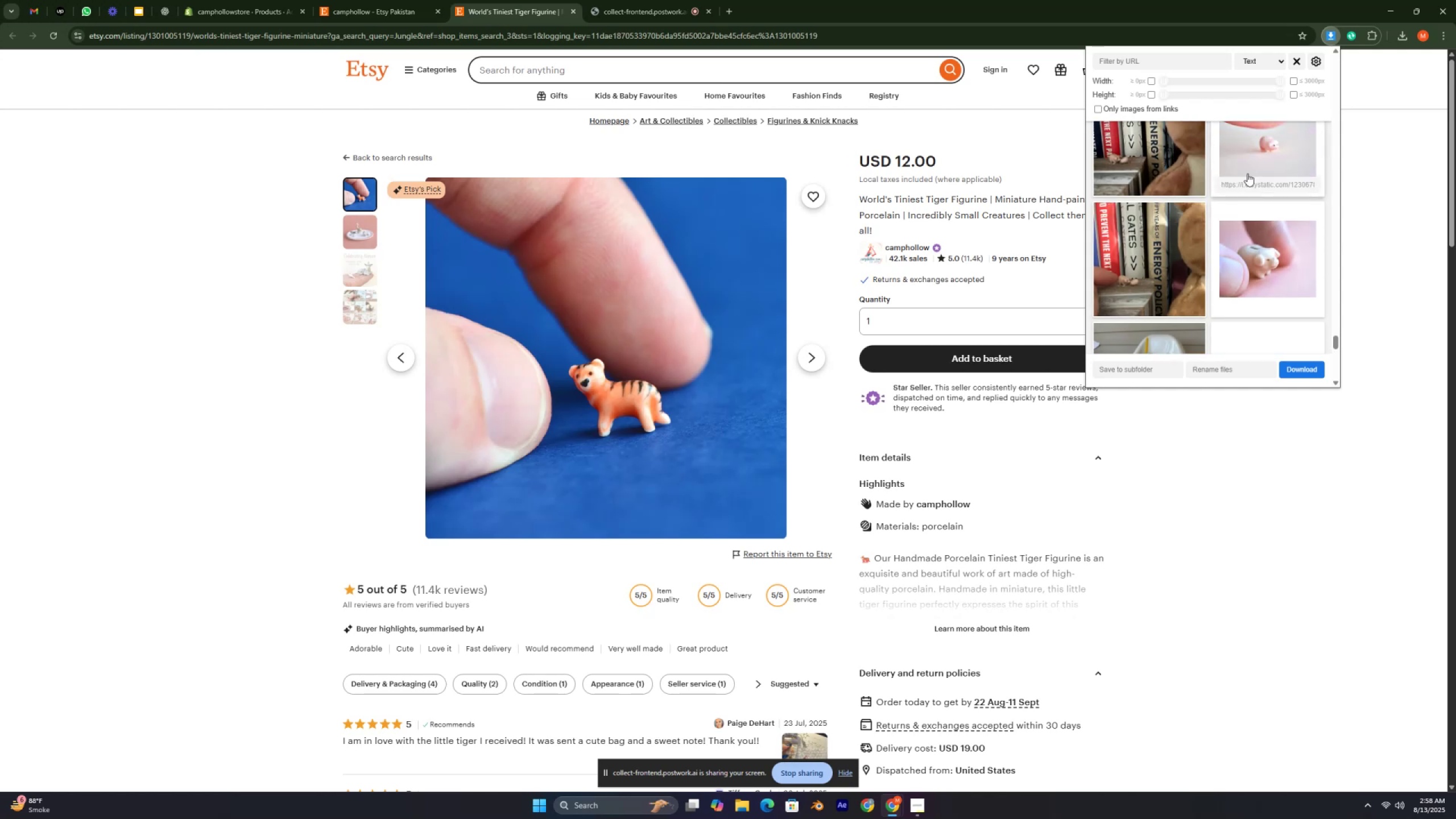 
left_click([1254, 162])
 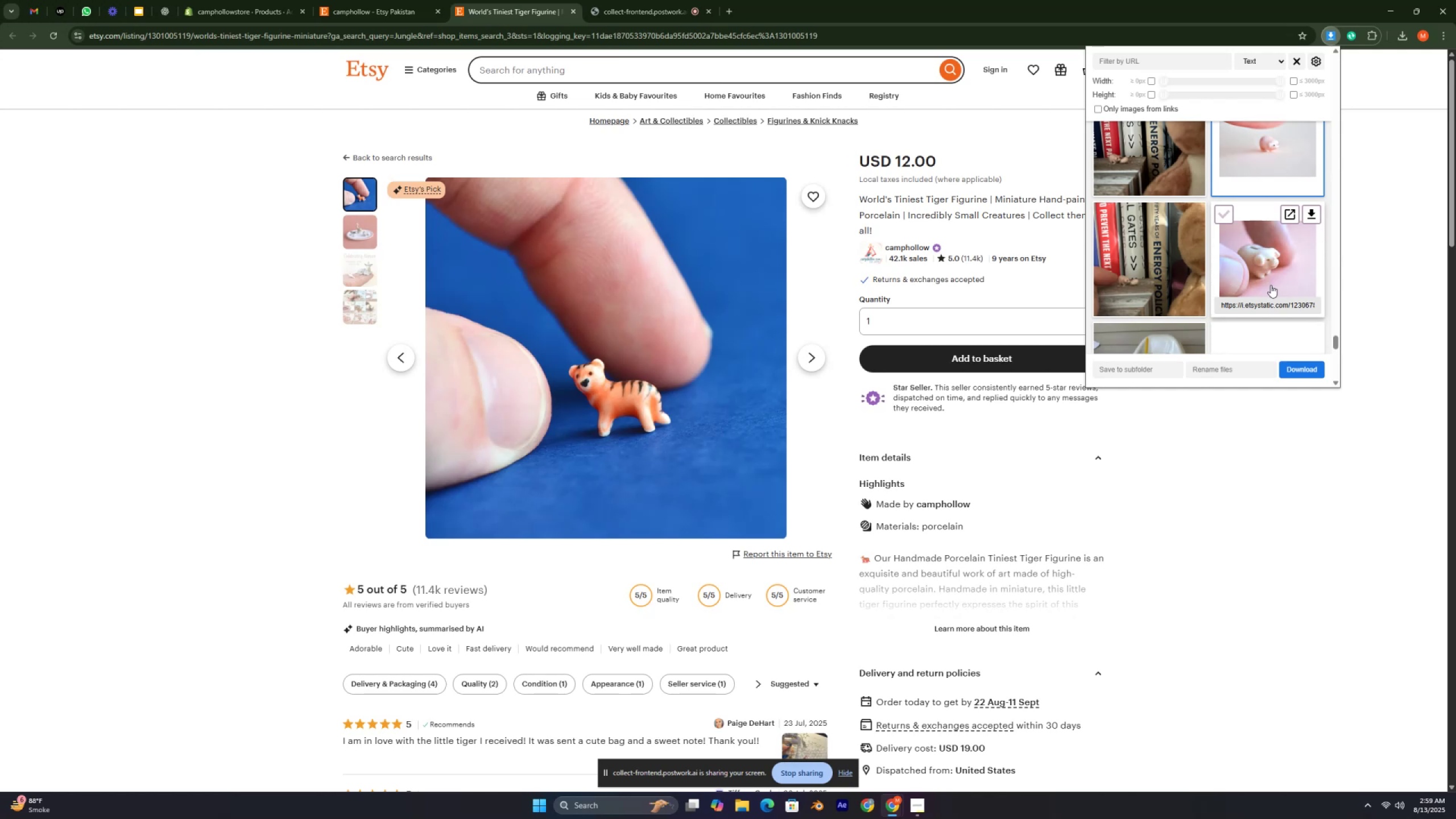 
wait(16.65)
 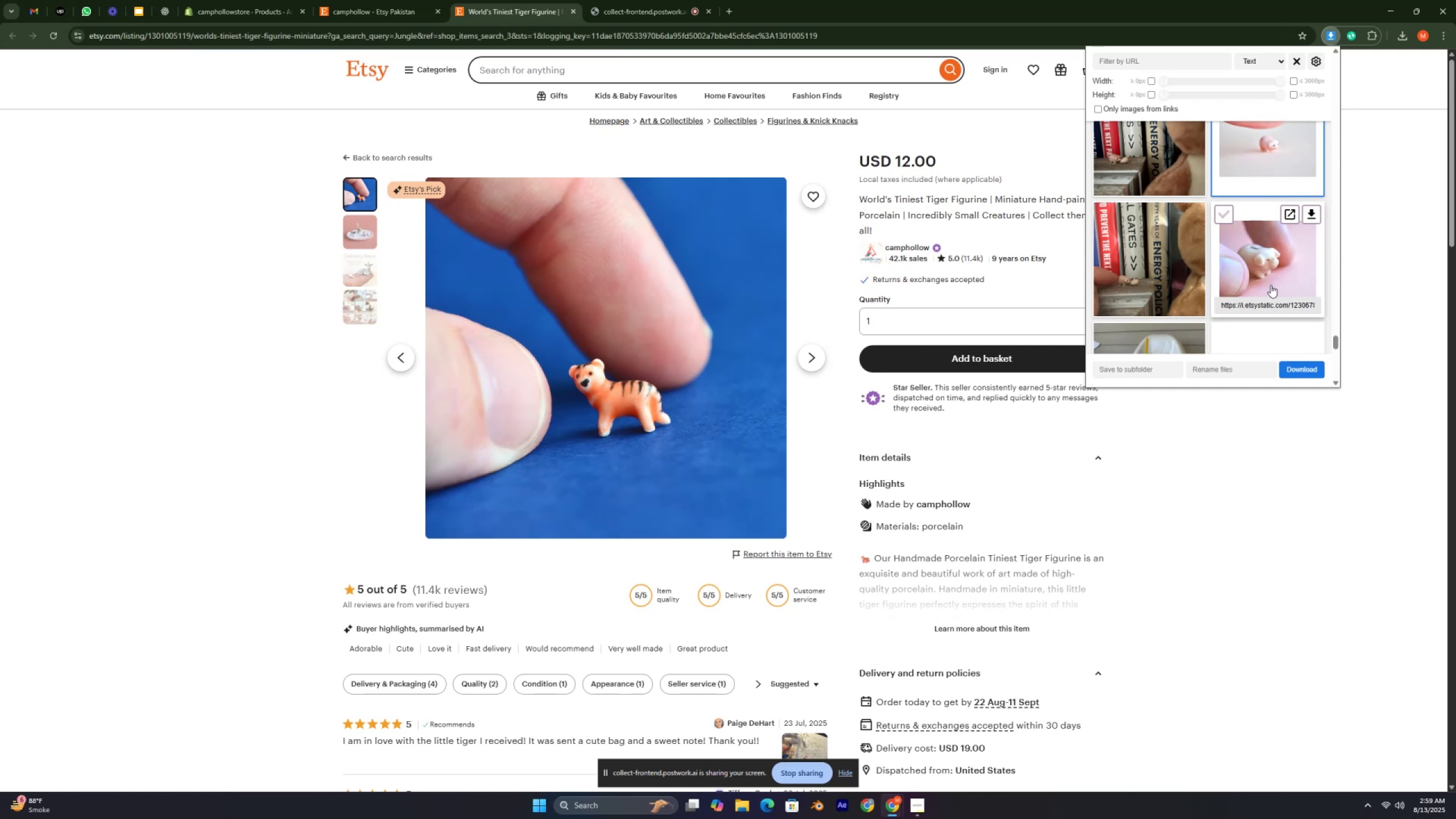 
left_click([1268, 286])
 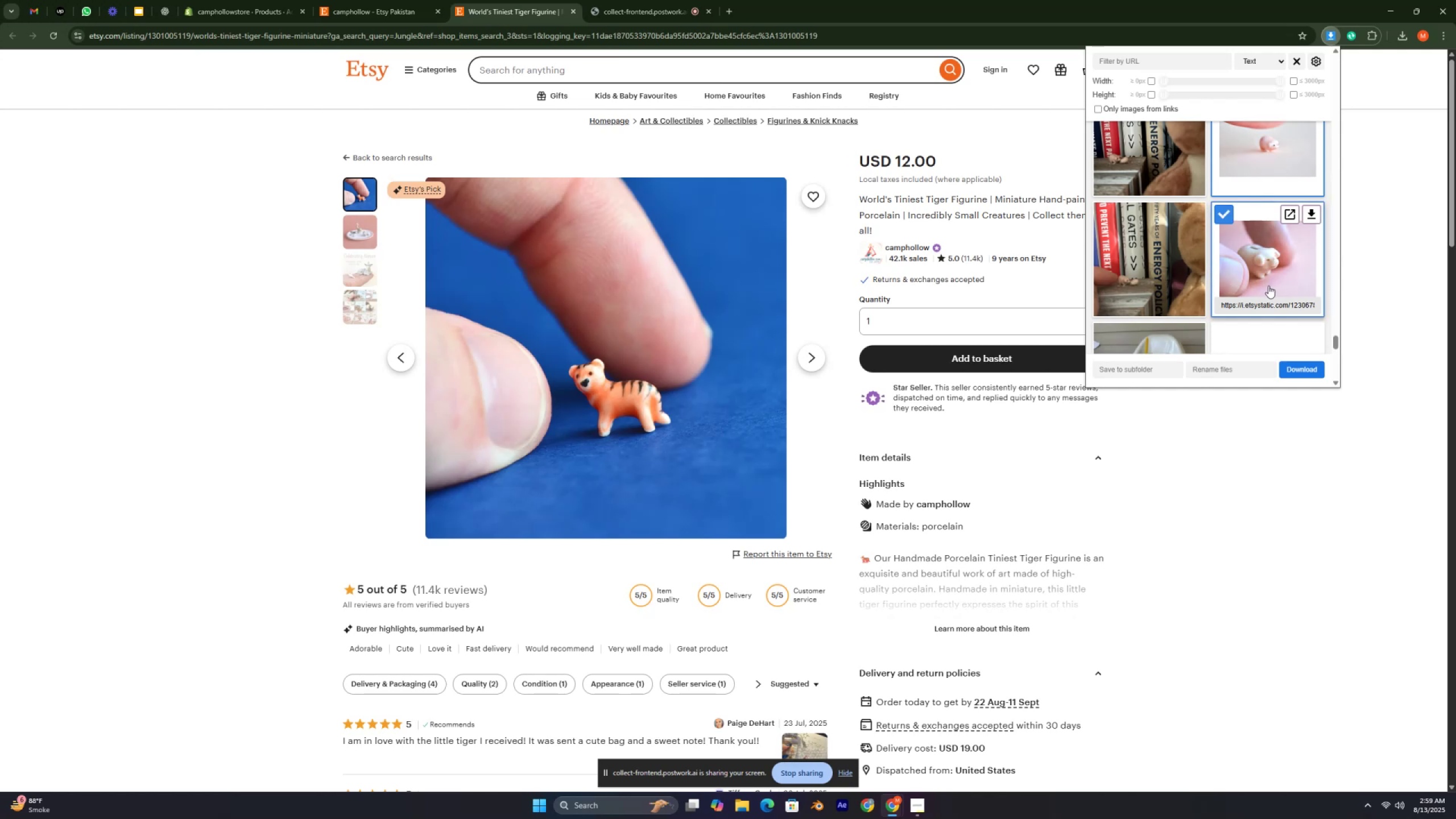 
scroll: coordinate [1268, 285], scroll_direction: down, amount: 9.0
 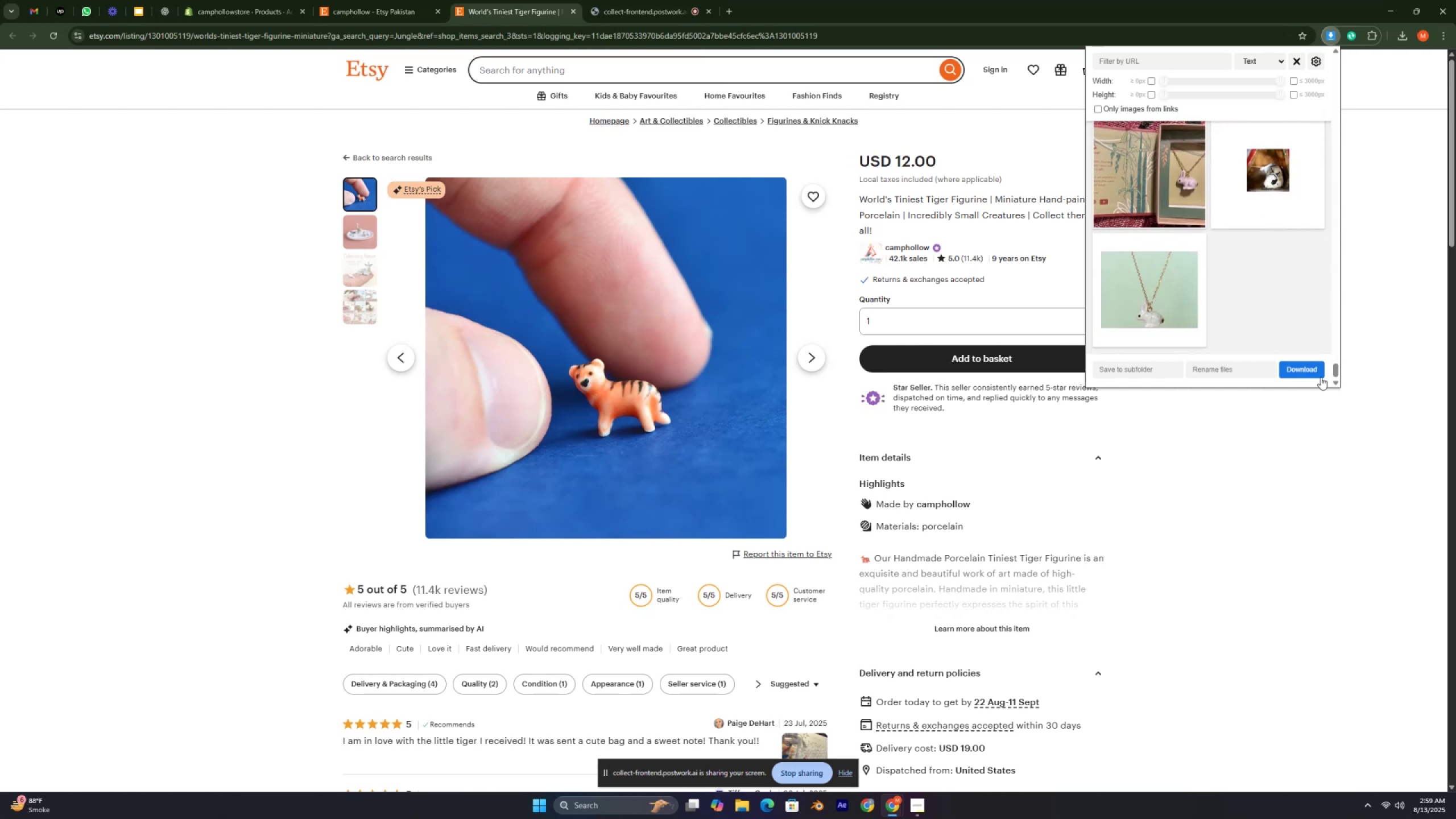 
double_click([1305, 371])
 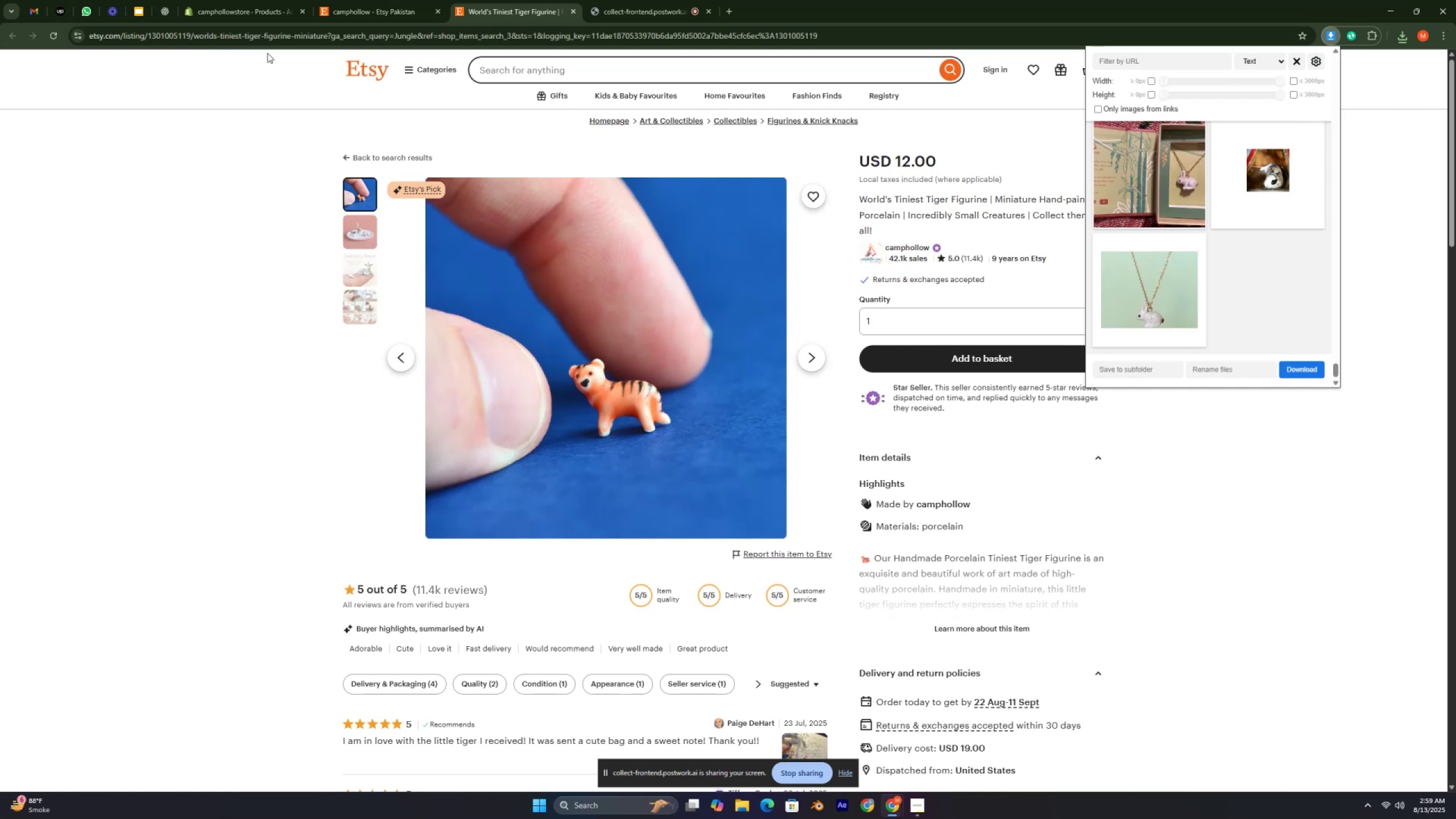 
wait(16.42)
 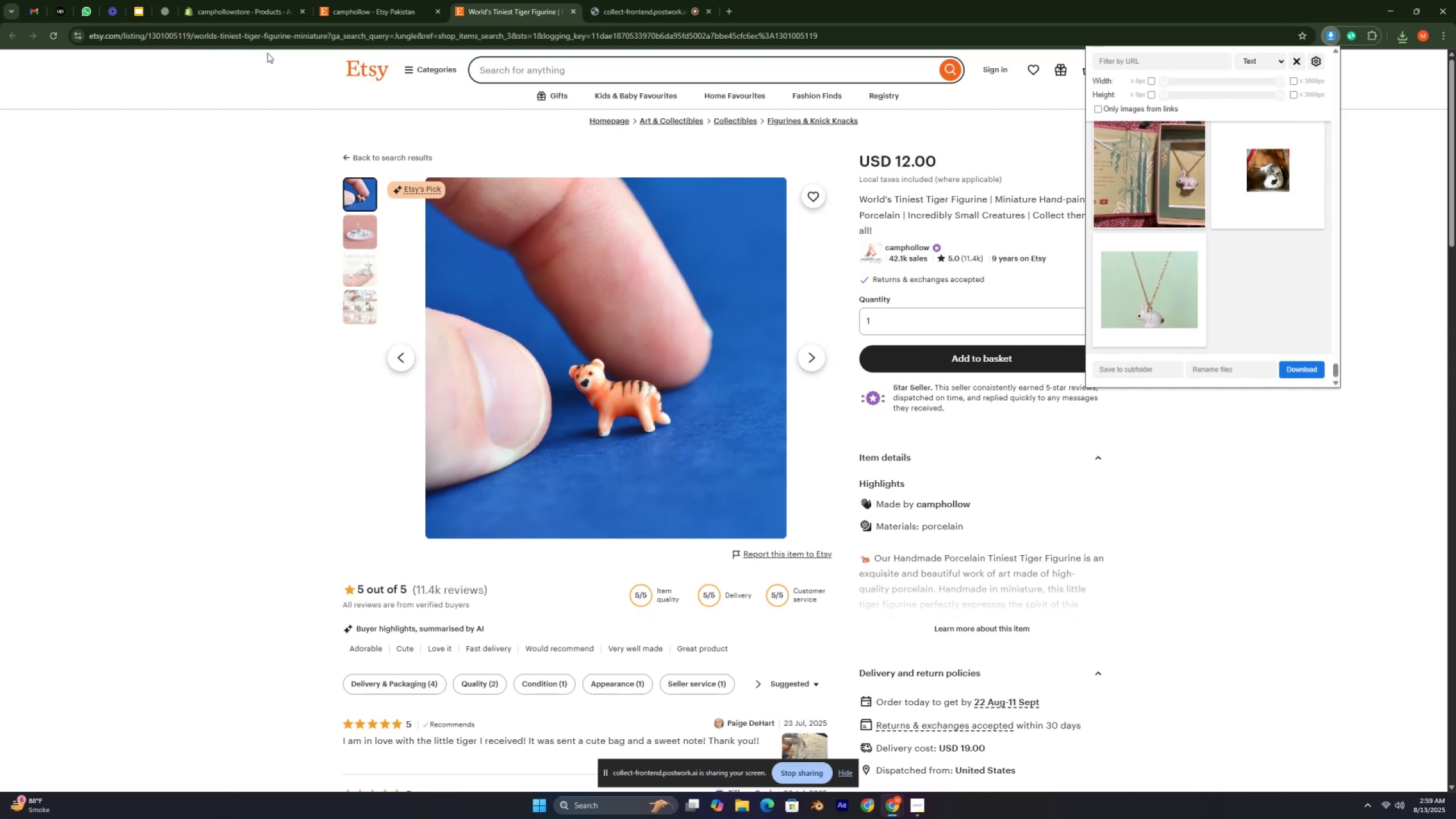 
left_click([664, 335])
 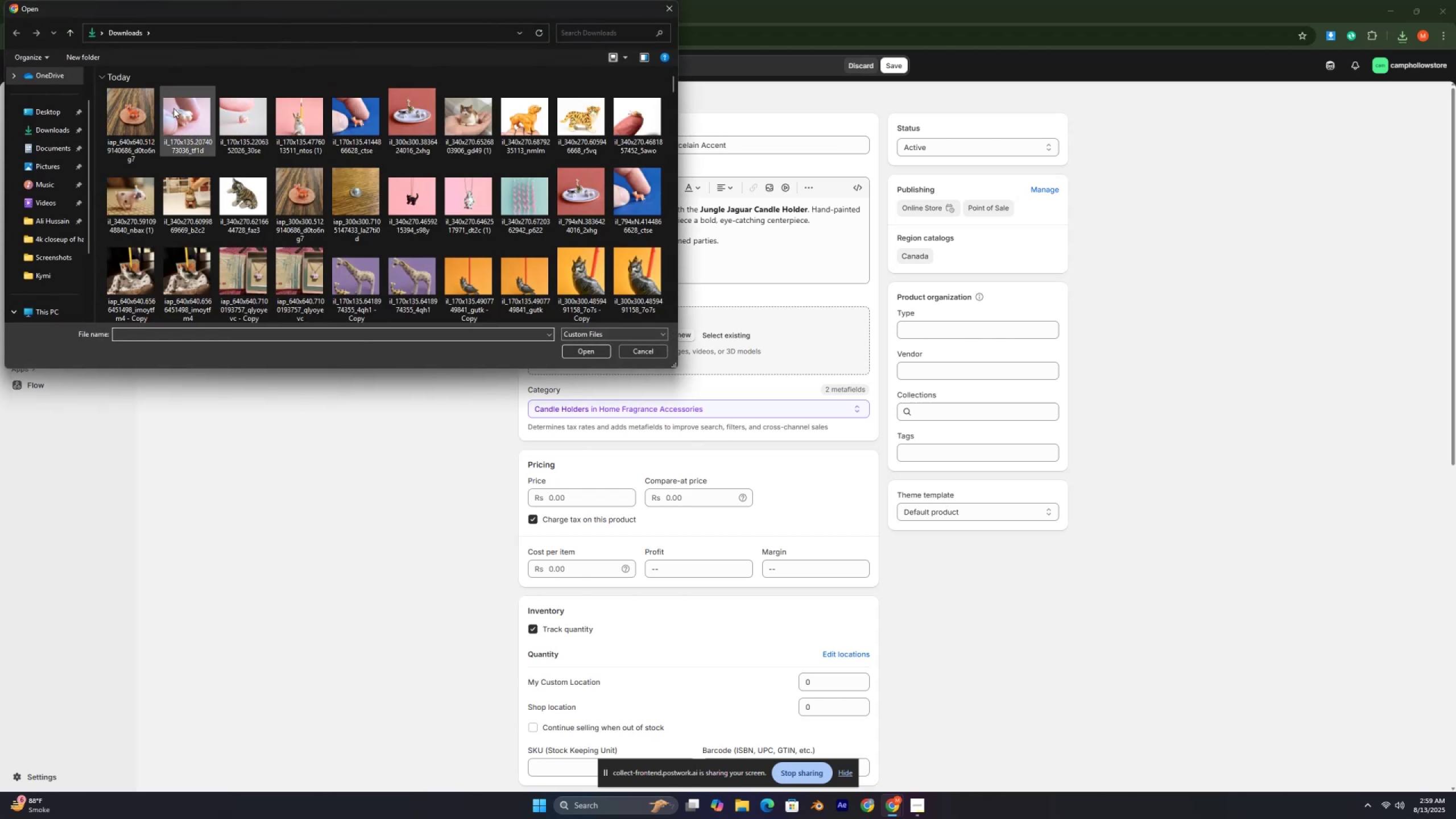 
left_click_drag(start_coordinate=[100, 97], to_coordinate=[620, 216])
 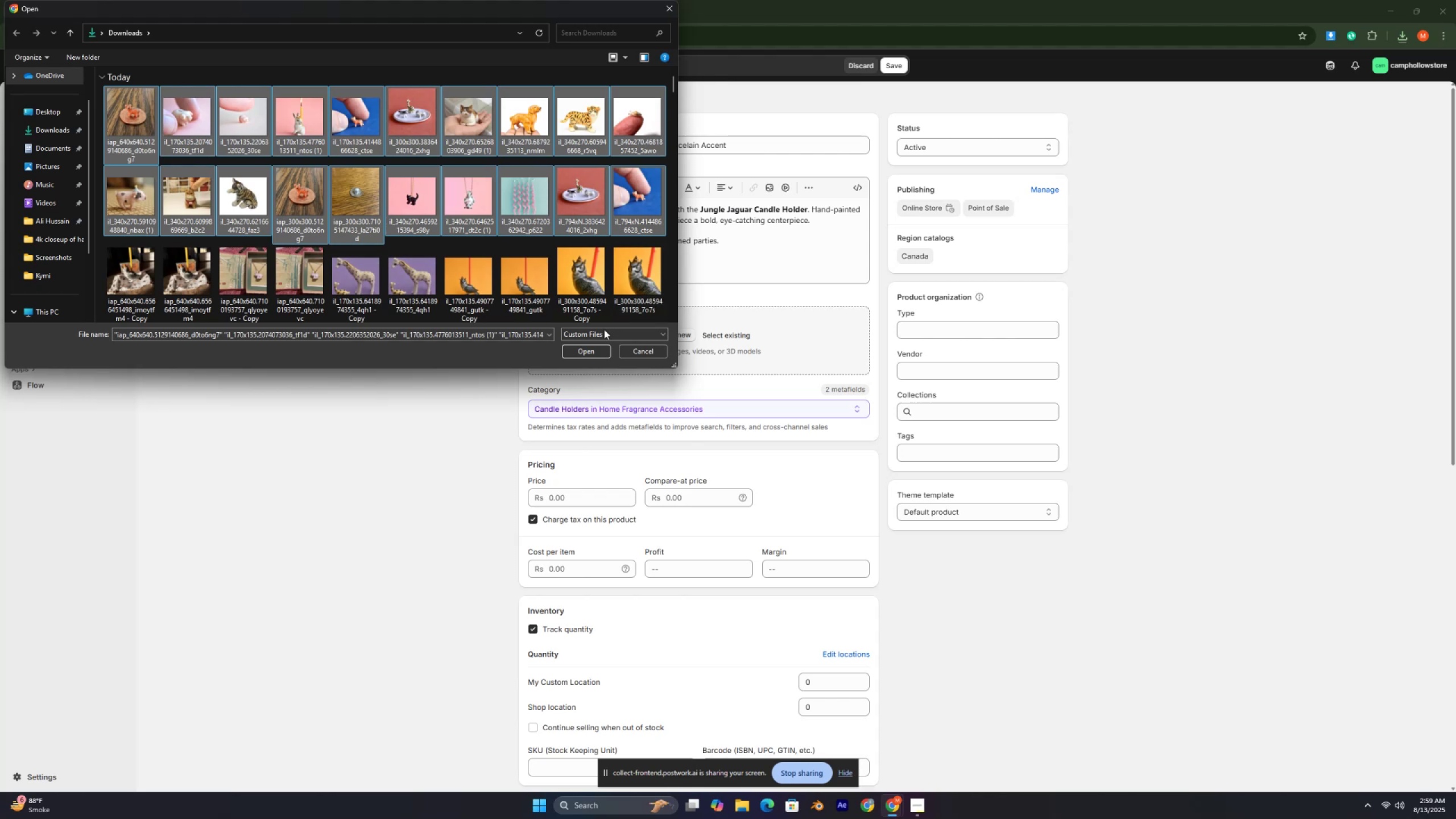 
left_click([592, 348])
 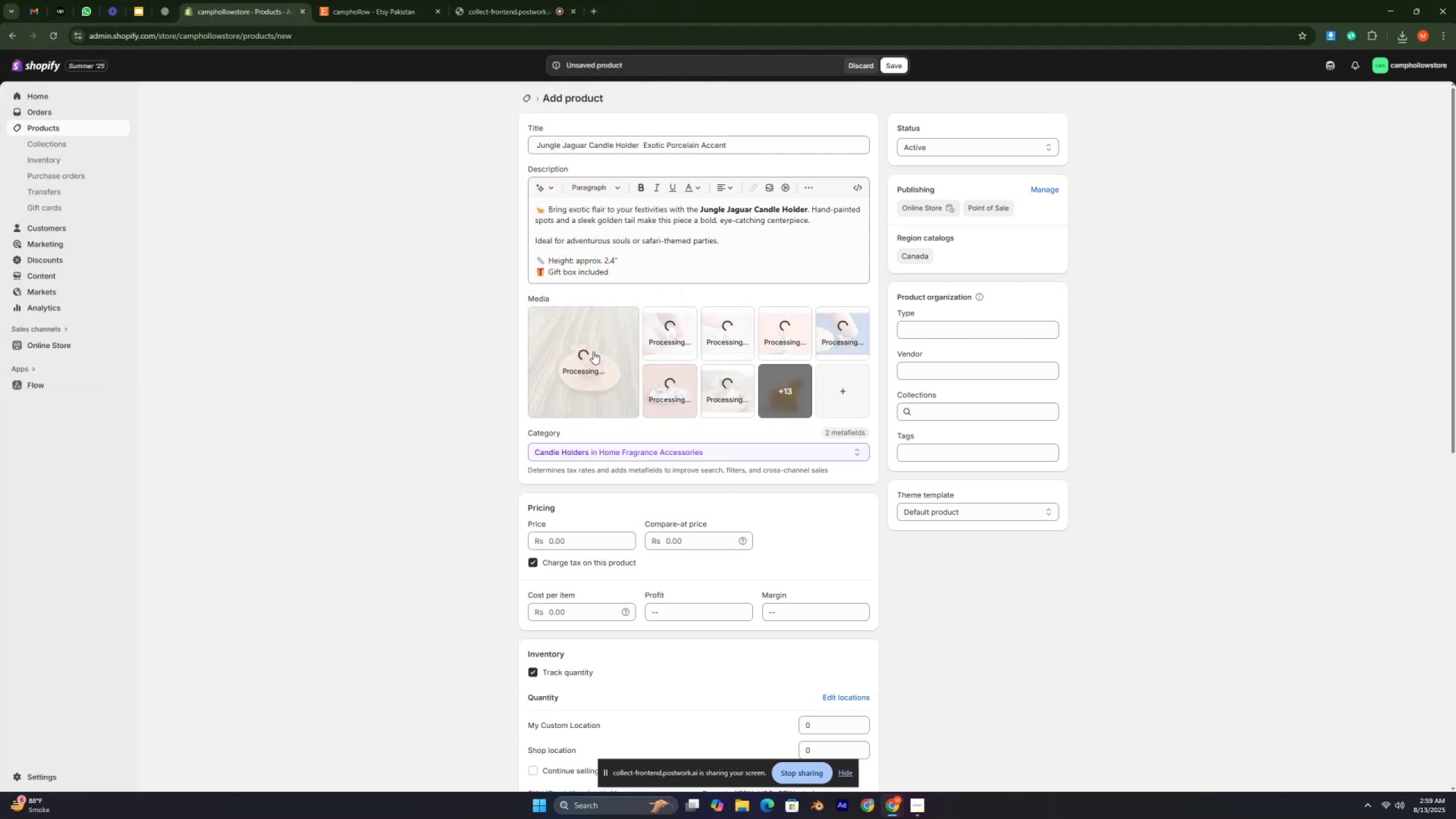 
left_click([754, 399])
 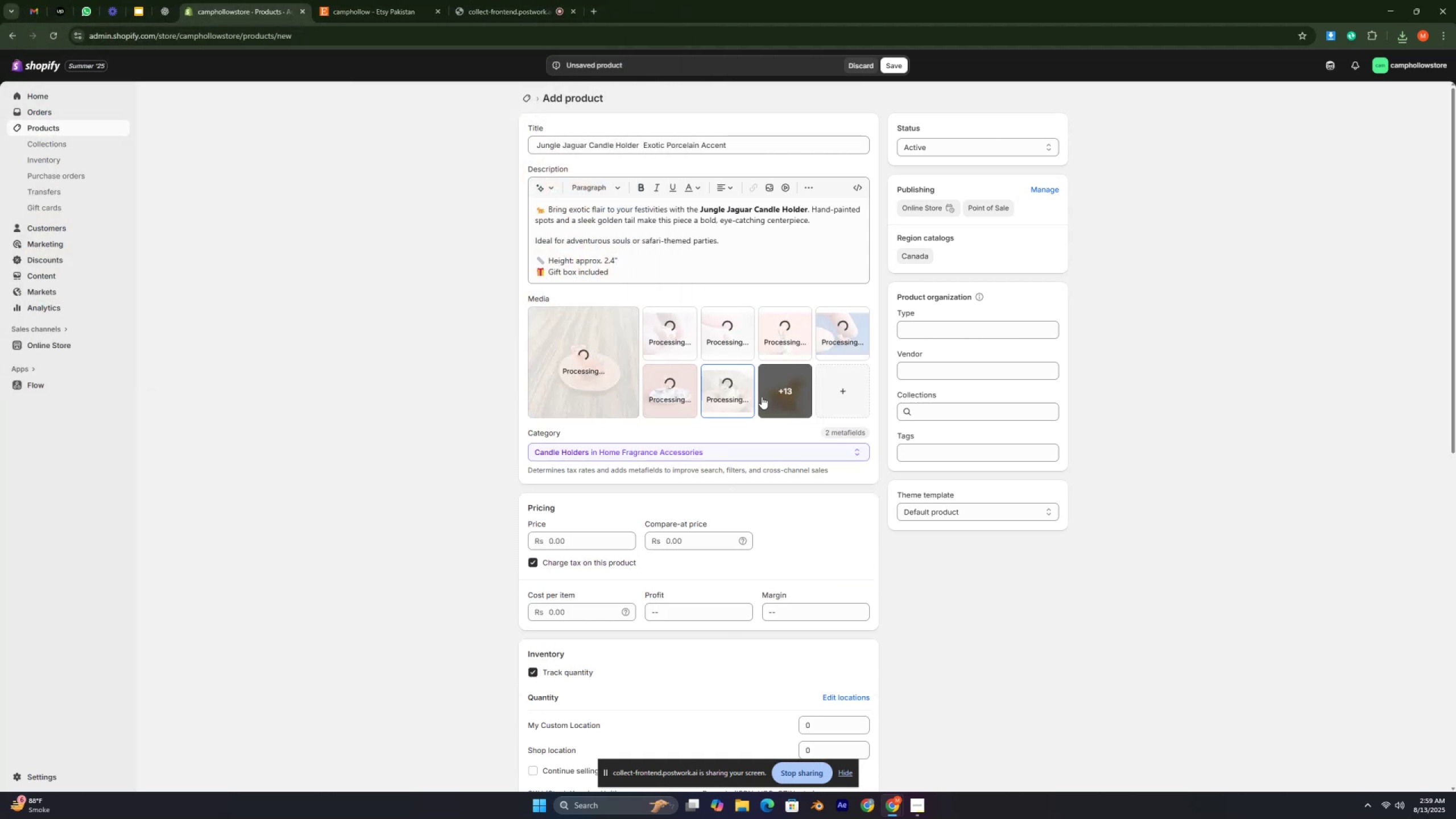 
left_click([764, 395])
 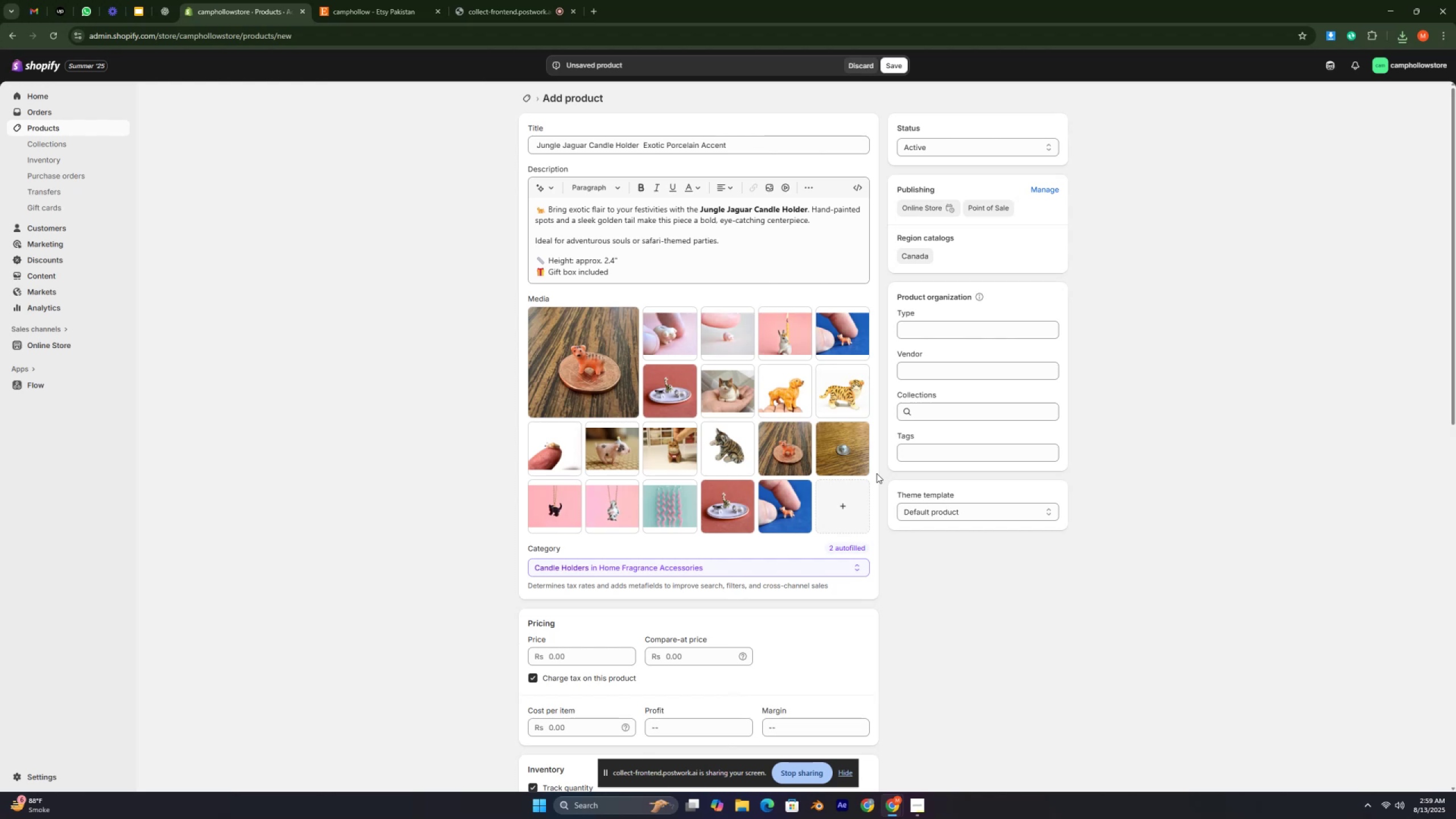 
wait(5.58)
 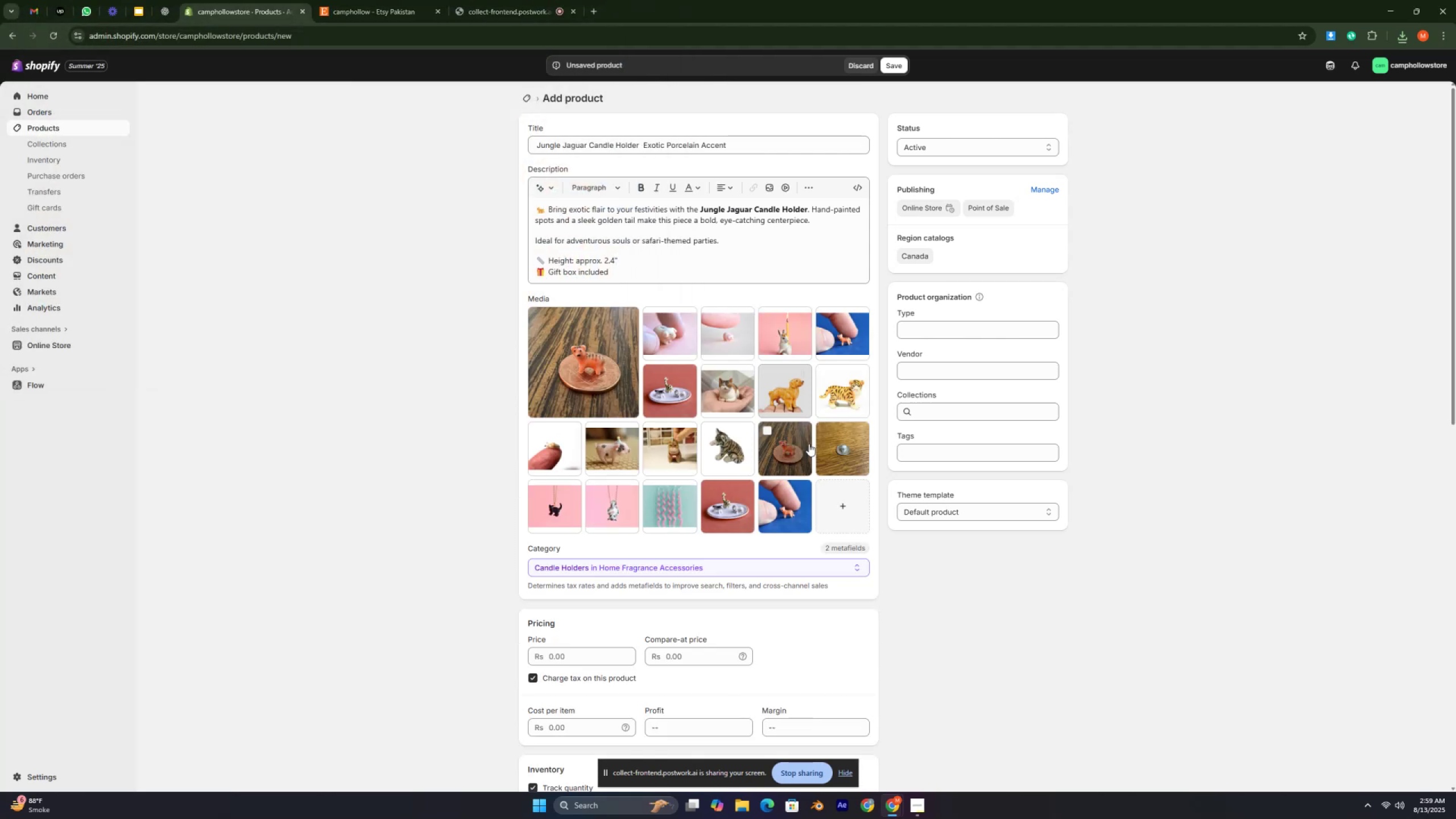 
left_click_drag(start_coordinate=[837, 341], to_coordinate=[630, 379])
 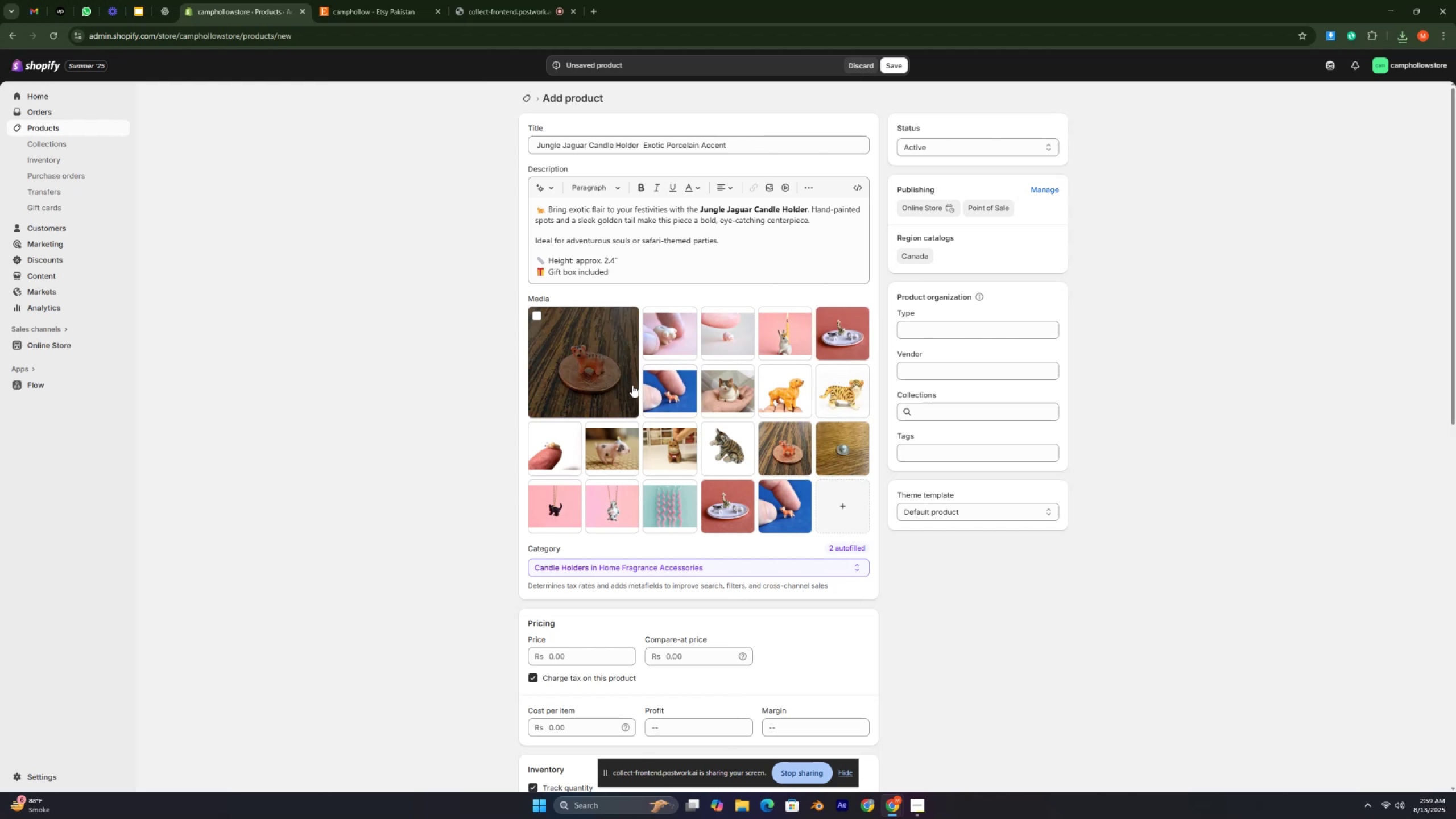 
left_click_drag(start_coordinate=[660, 391], to_coordinate=[567, 371])
 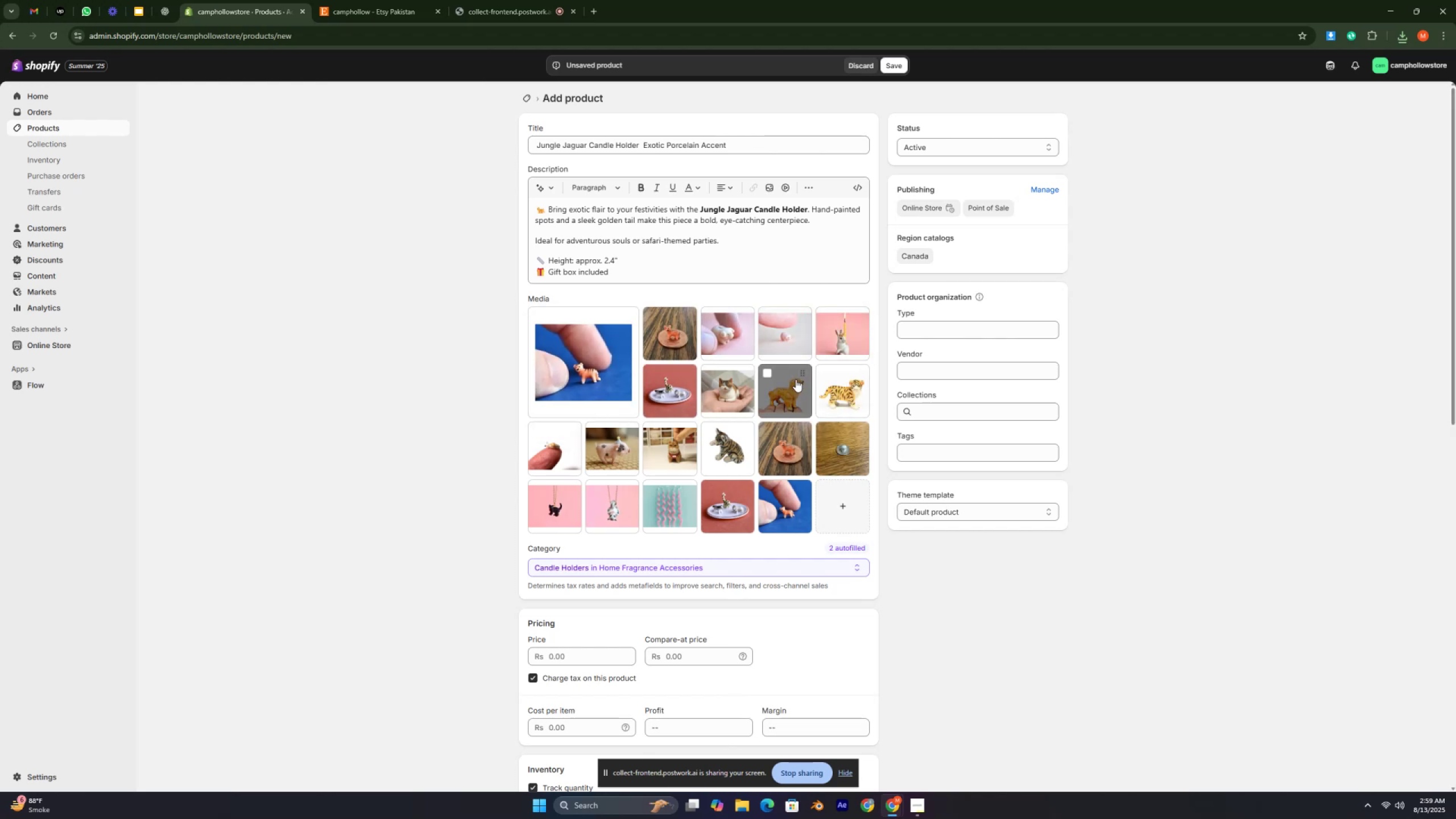 
wait(7.2)
 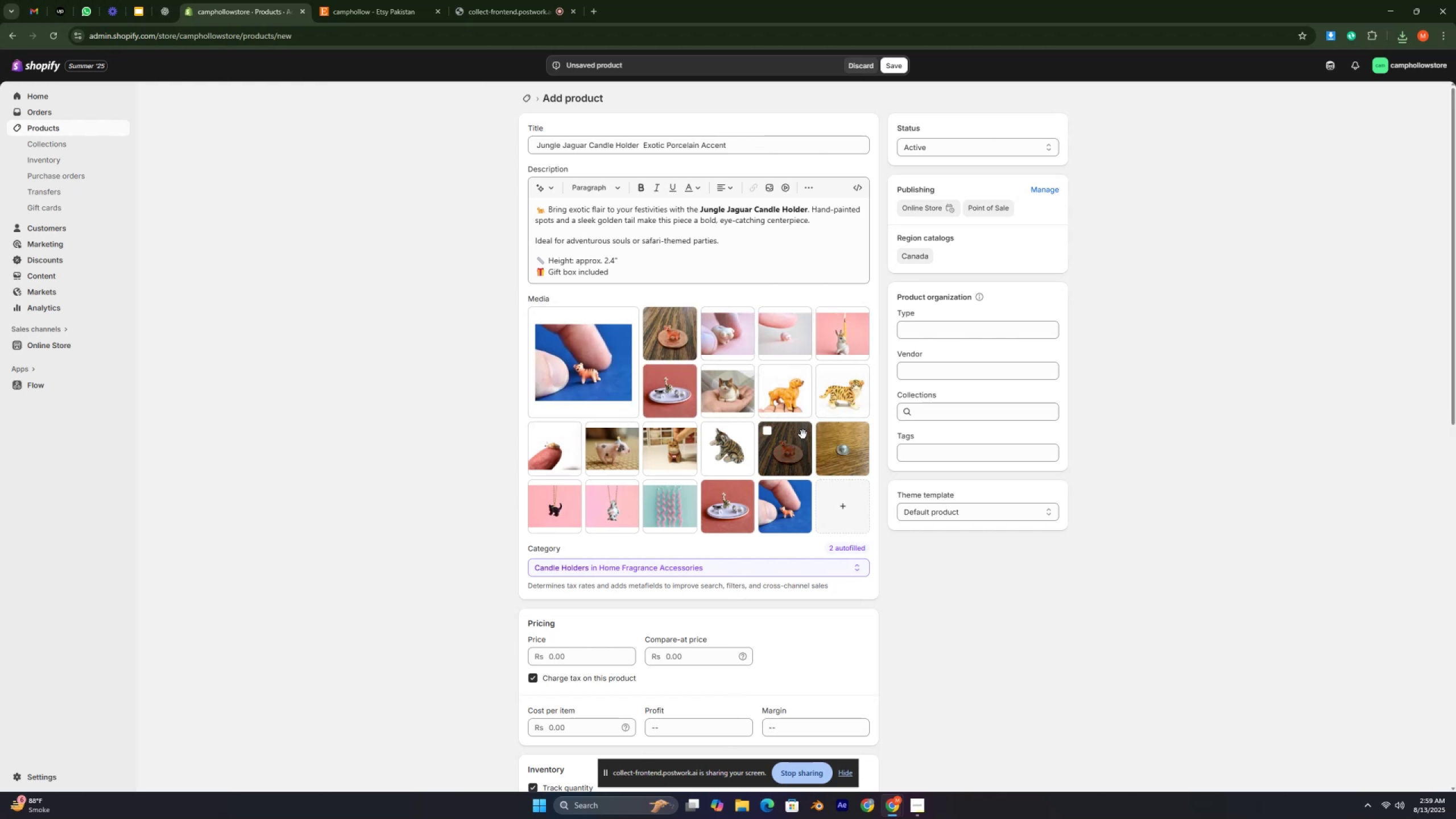 
scroll: coordinate [788, 386], scroll_direction: down, amount: 4.0
 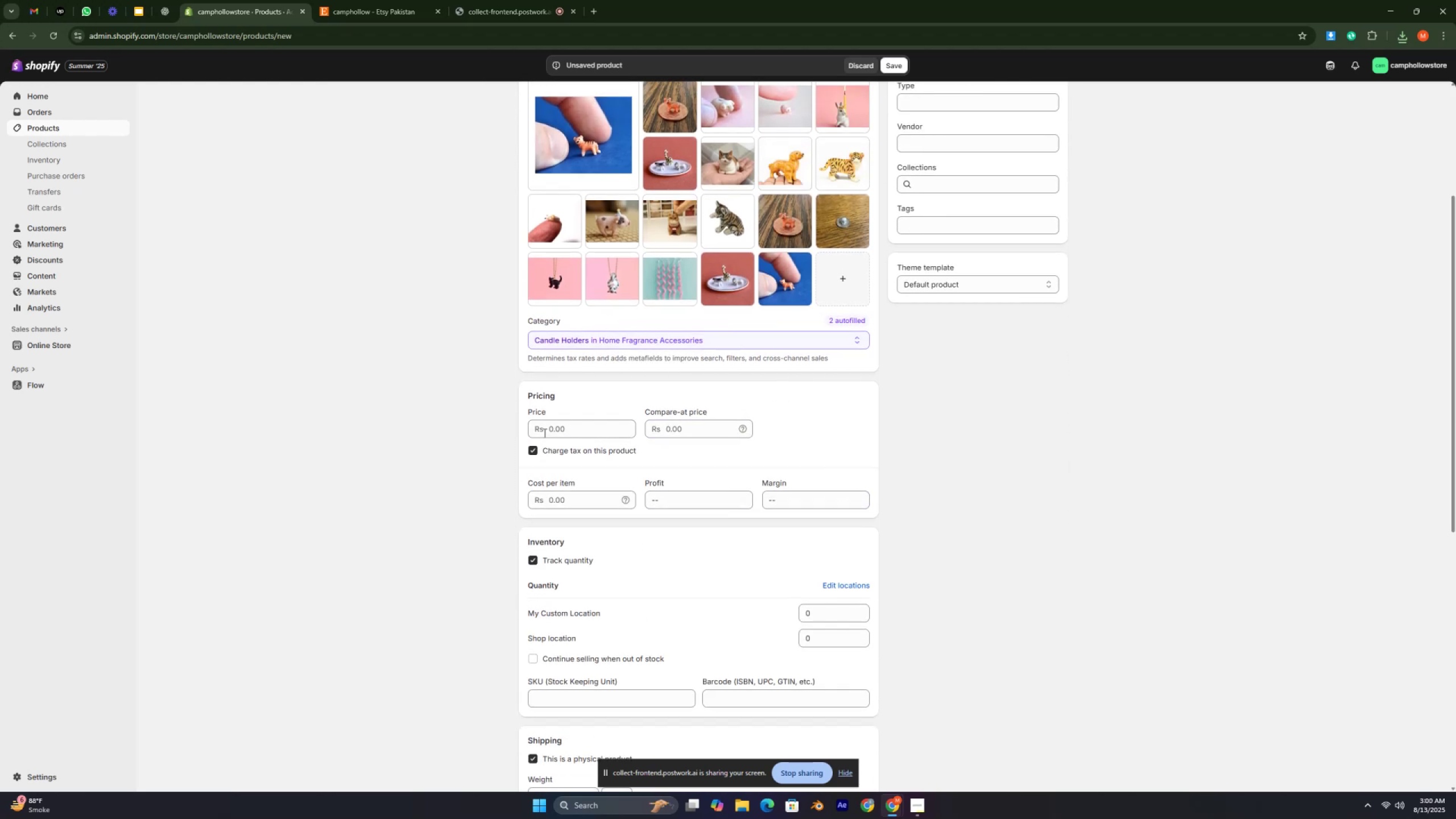 
left_click([560, 429])
 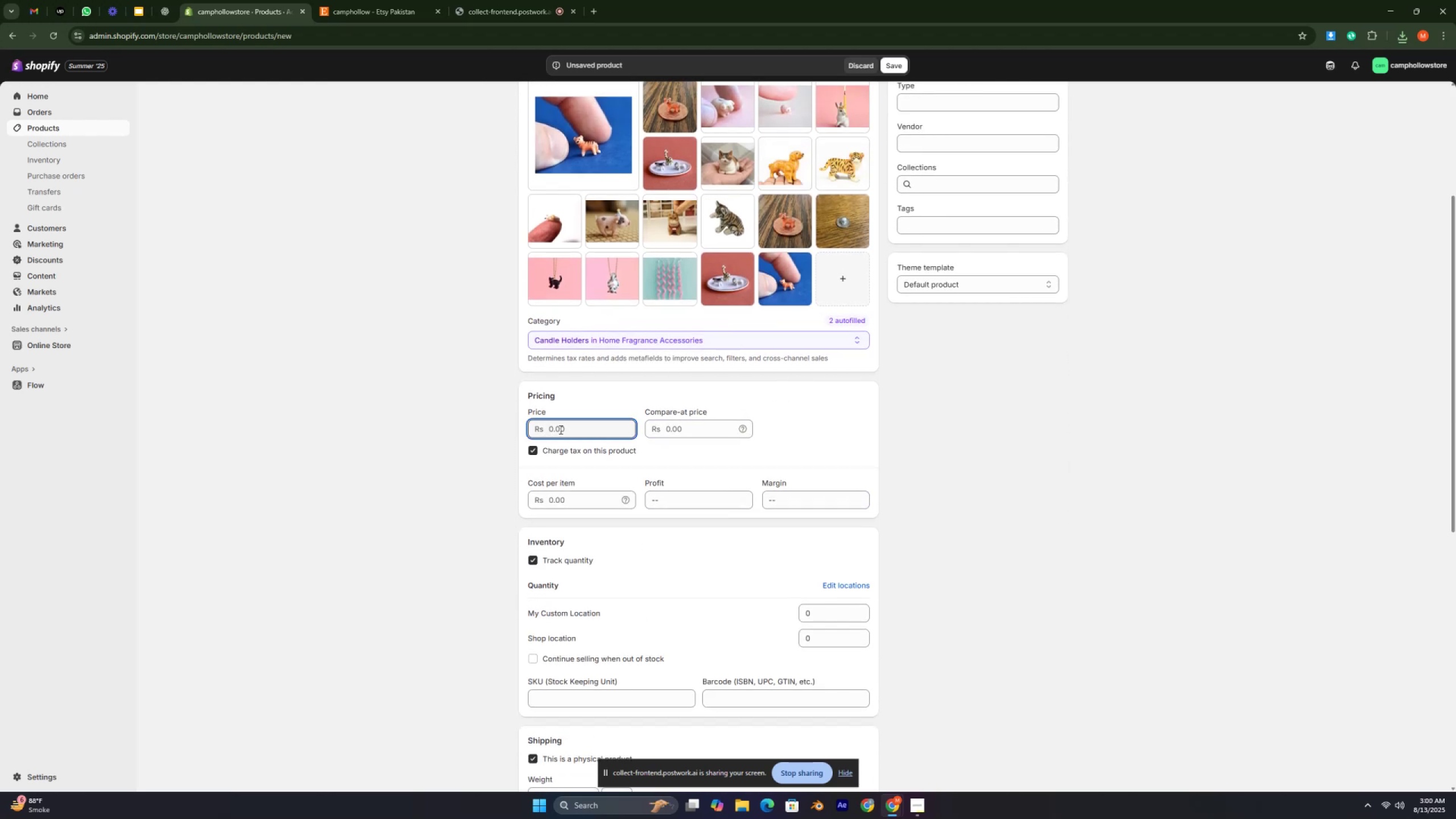 
type(140000)
key(Backspace)
type(170-00)
key(Backspace)
key(Backspace)
key(Backspace)
type(00)
 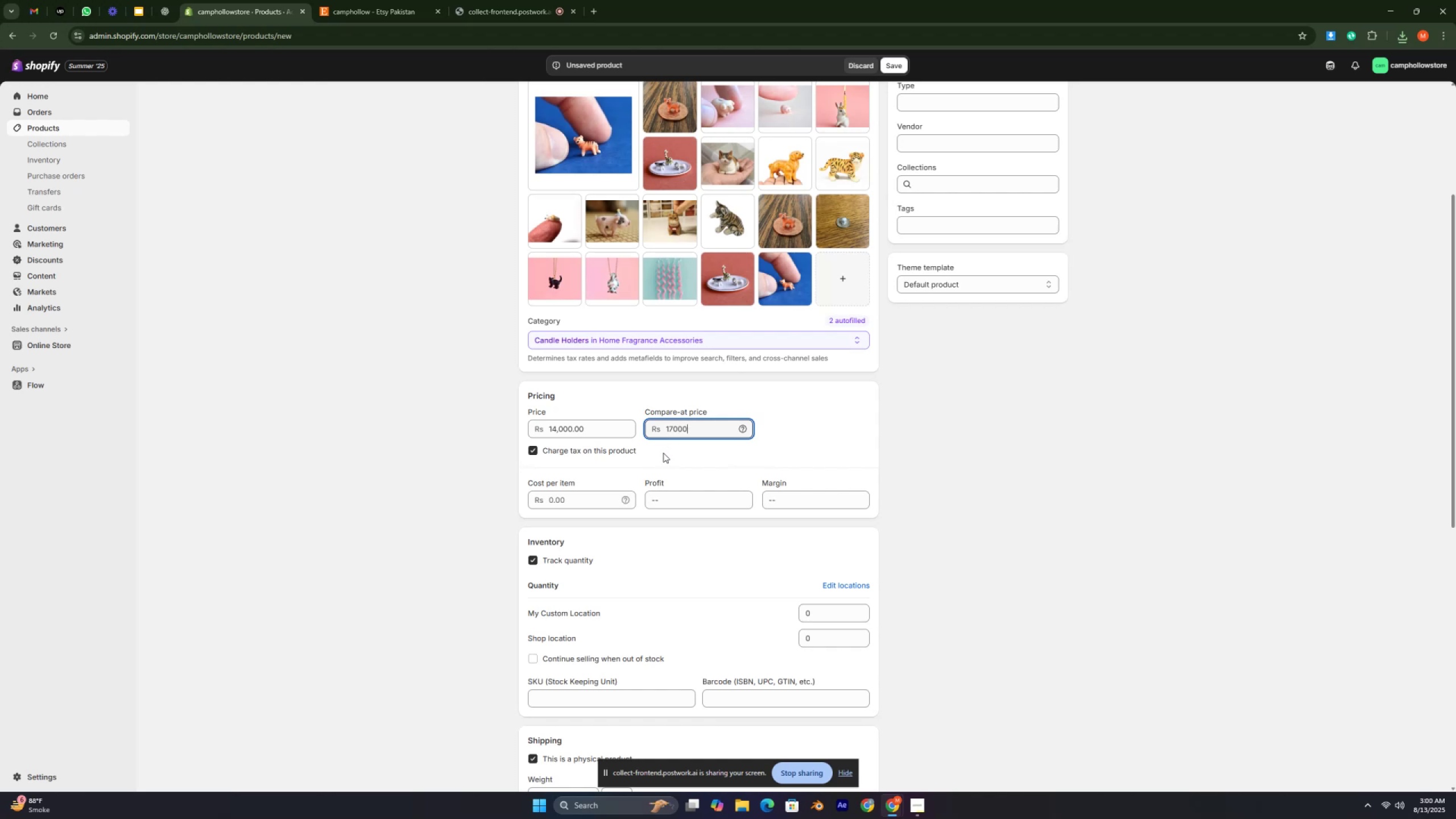 
left_click_drag(start_coordinate=[673, 429], to_coordinate=[676, 427])
 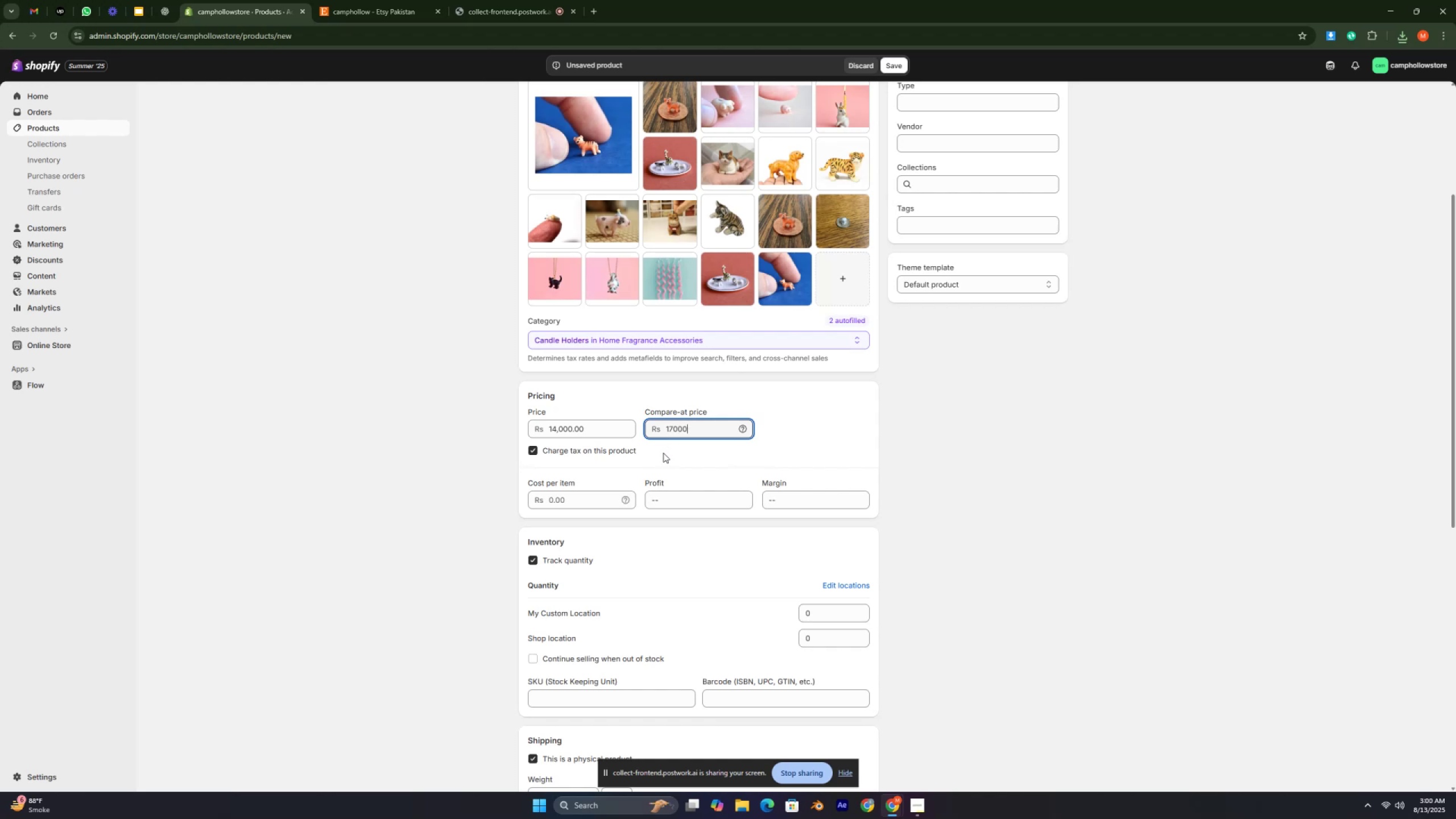 
left_click([809, 609])
 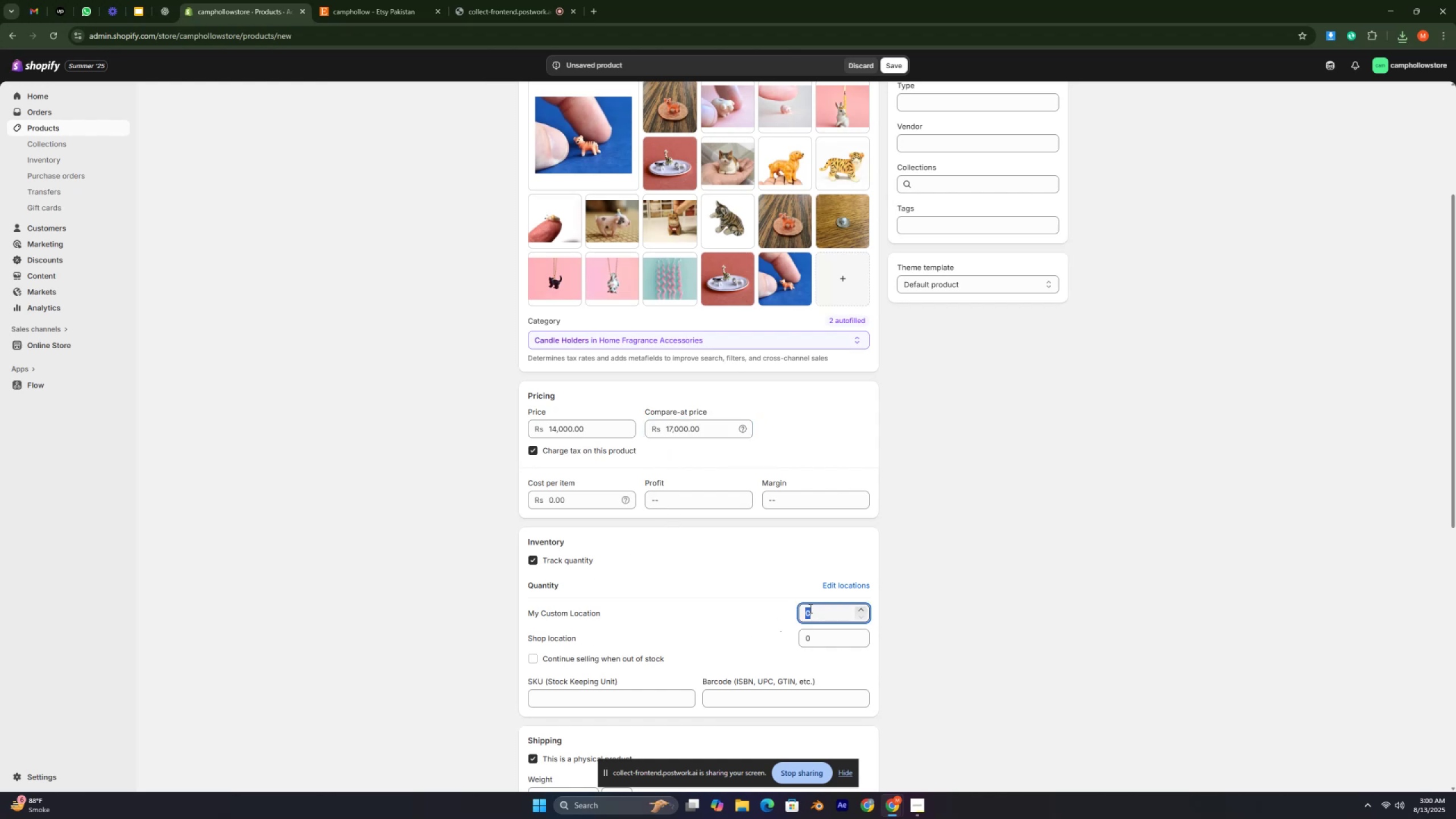 
type(20)
 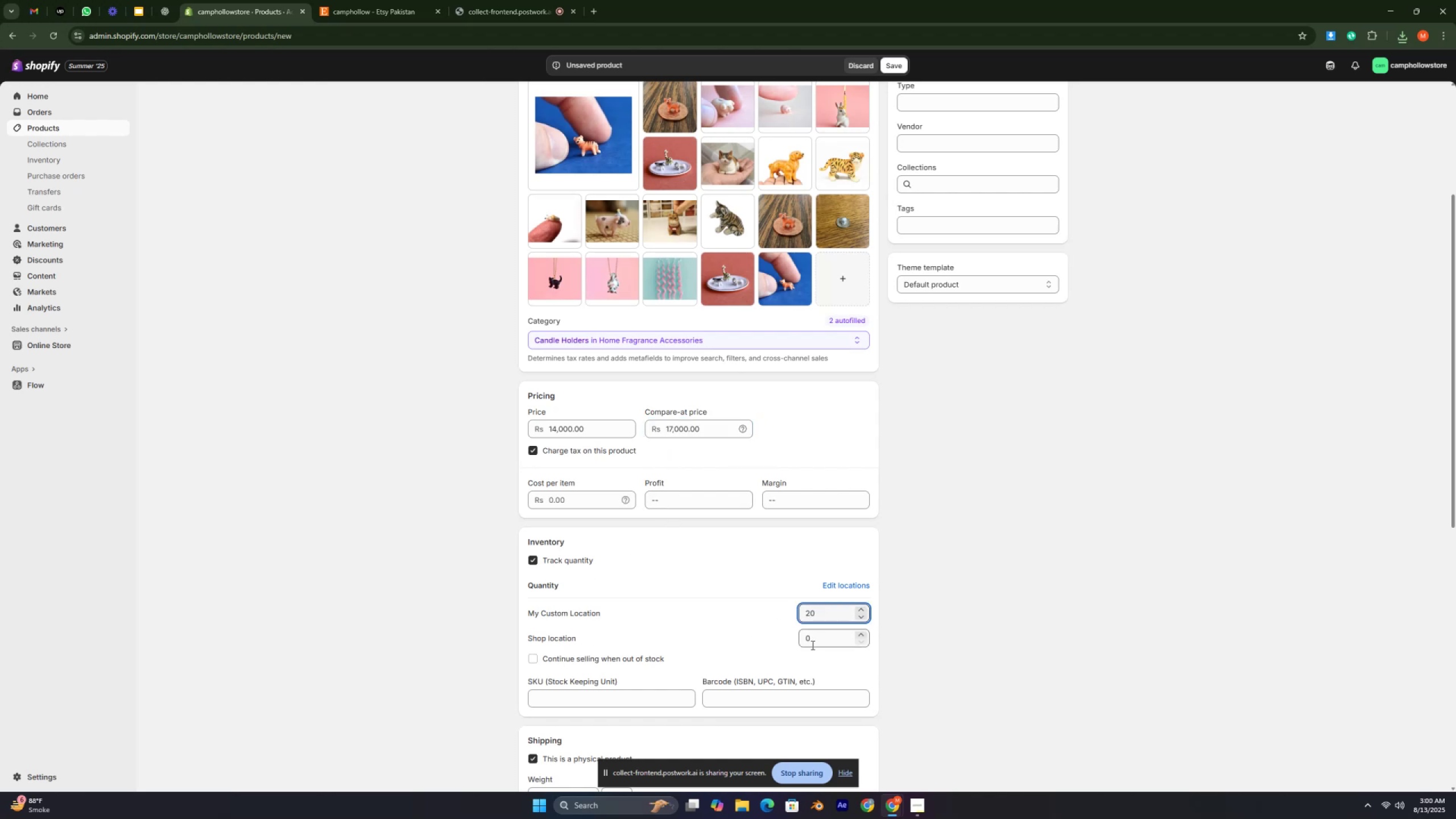 
left_click([812, 640])
 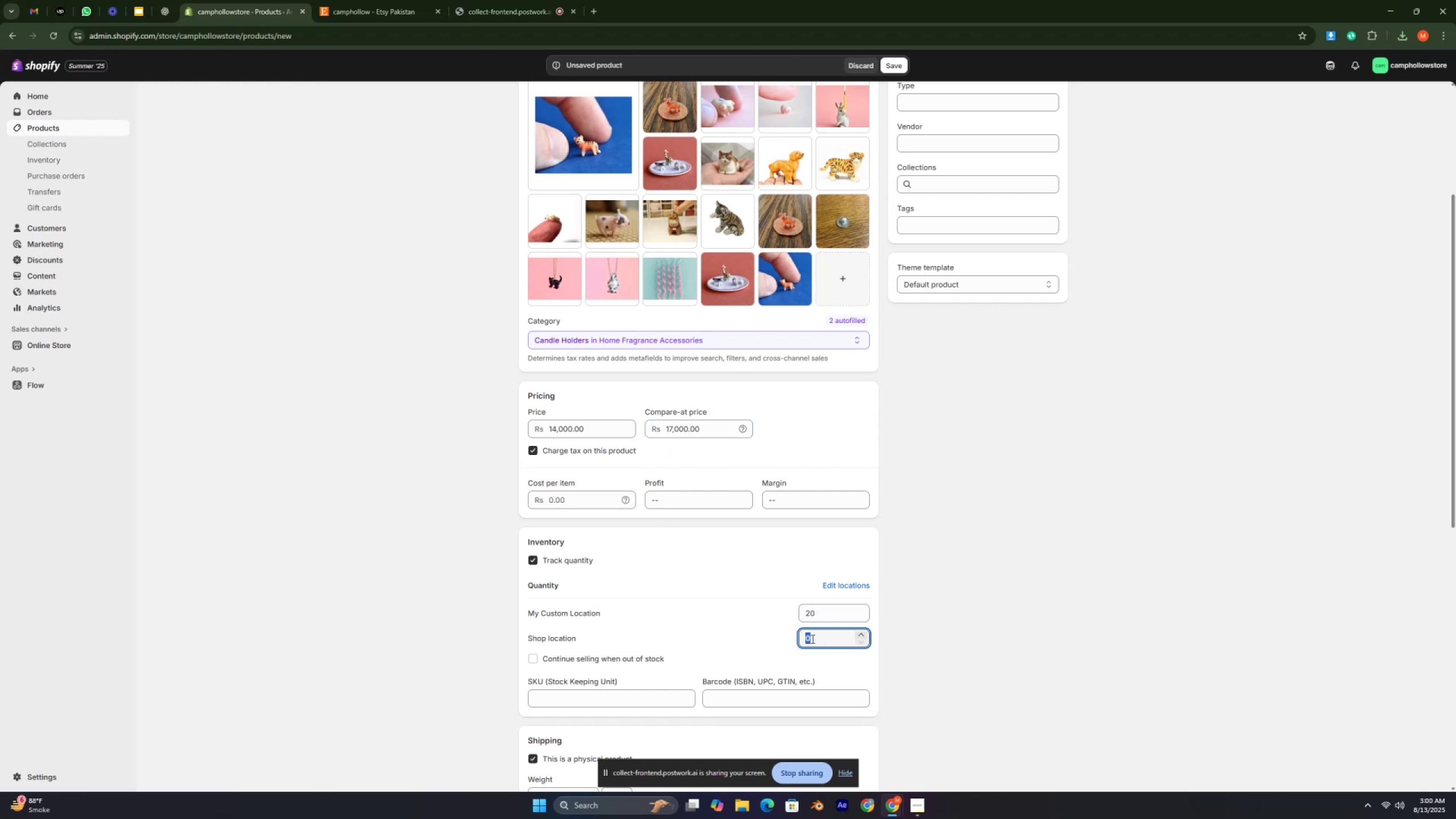 
type(20)
 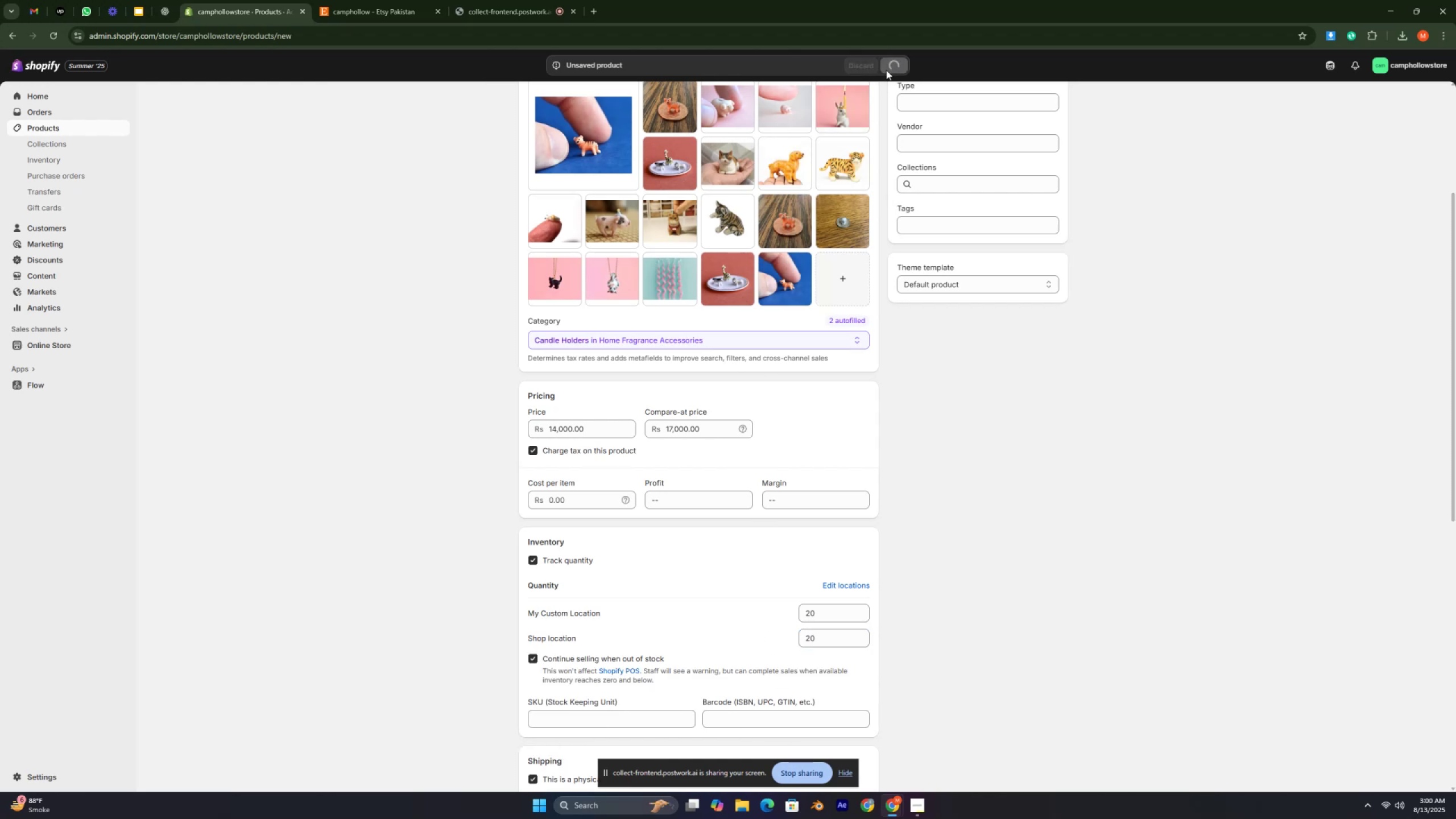 
wait(10.24)
 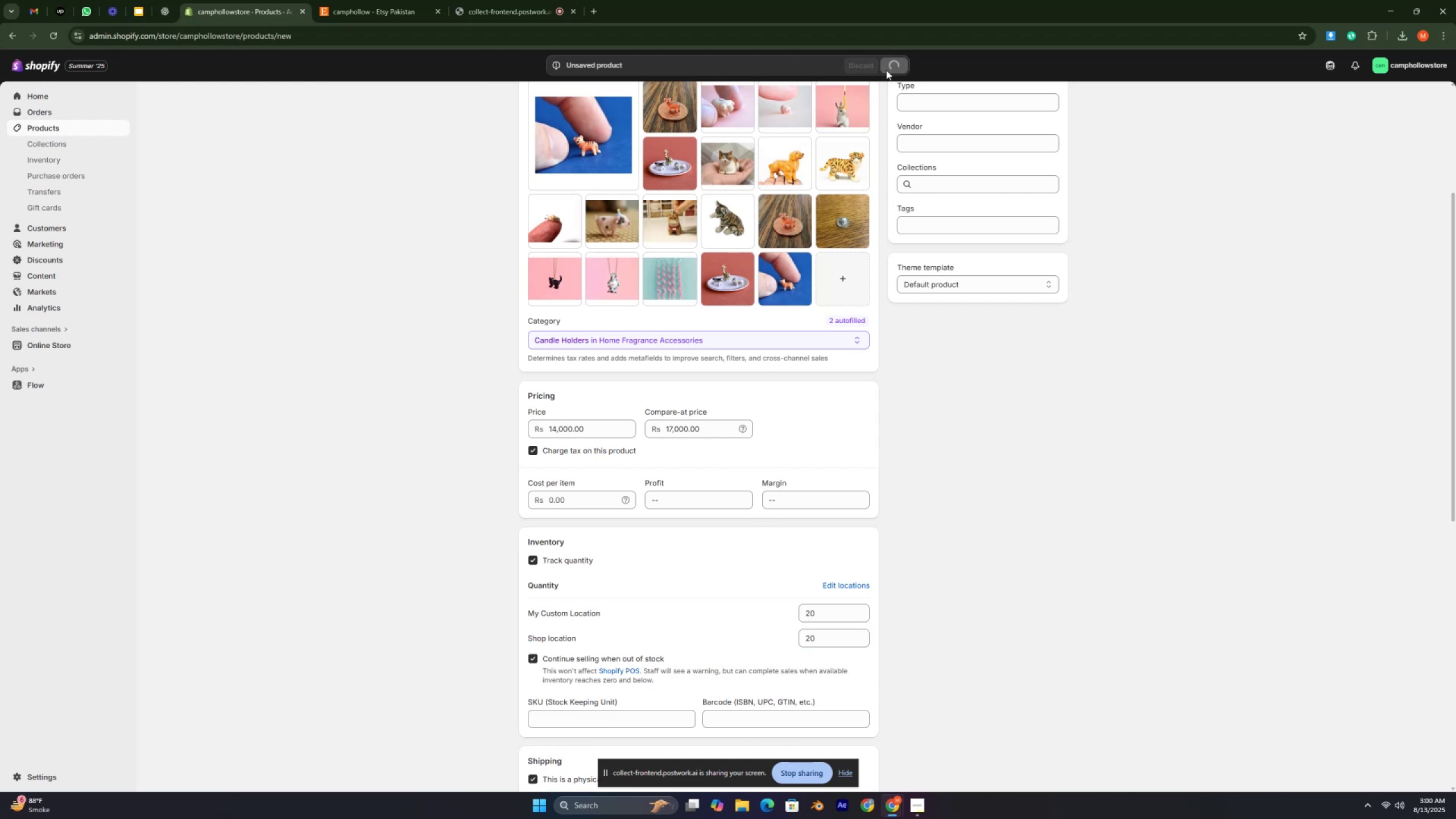 
left_click_drag(start_coordinate=[92, 126], to_coordinate=[90, 121])
 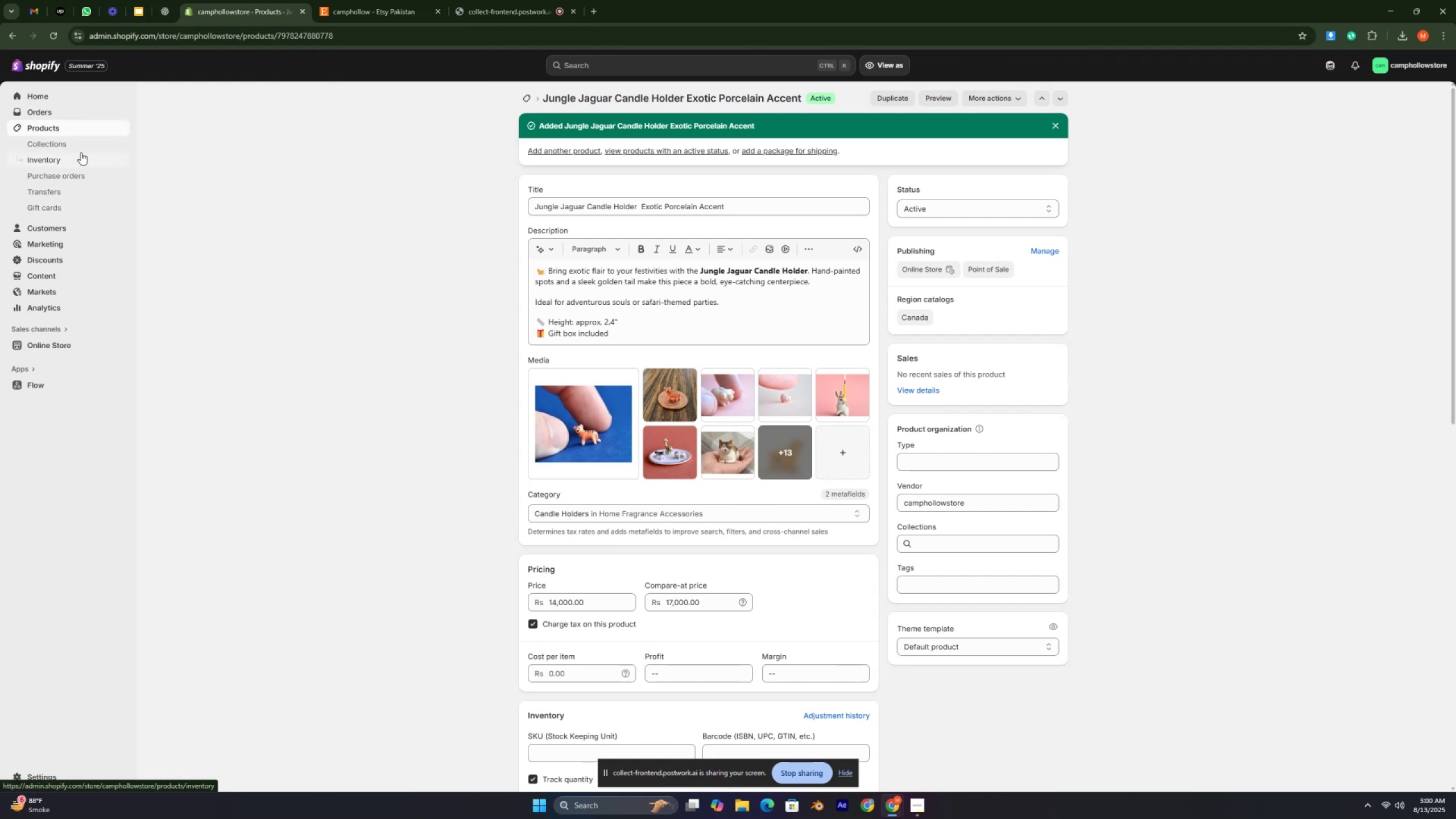 
left_click_drag(start_coordinate=[116, 128], to_coordinate=[113, 122])
 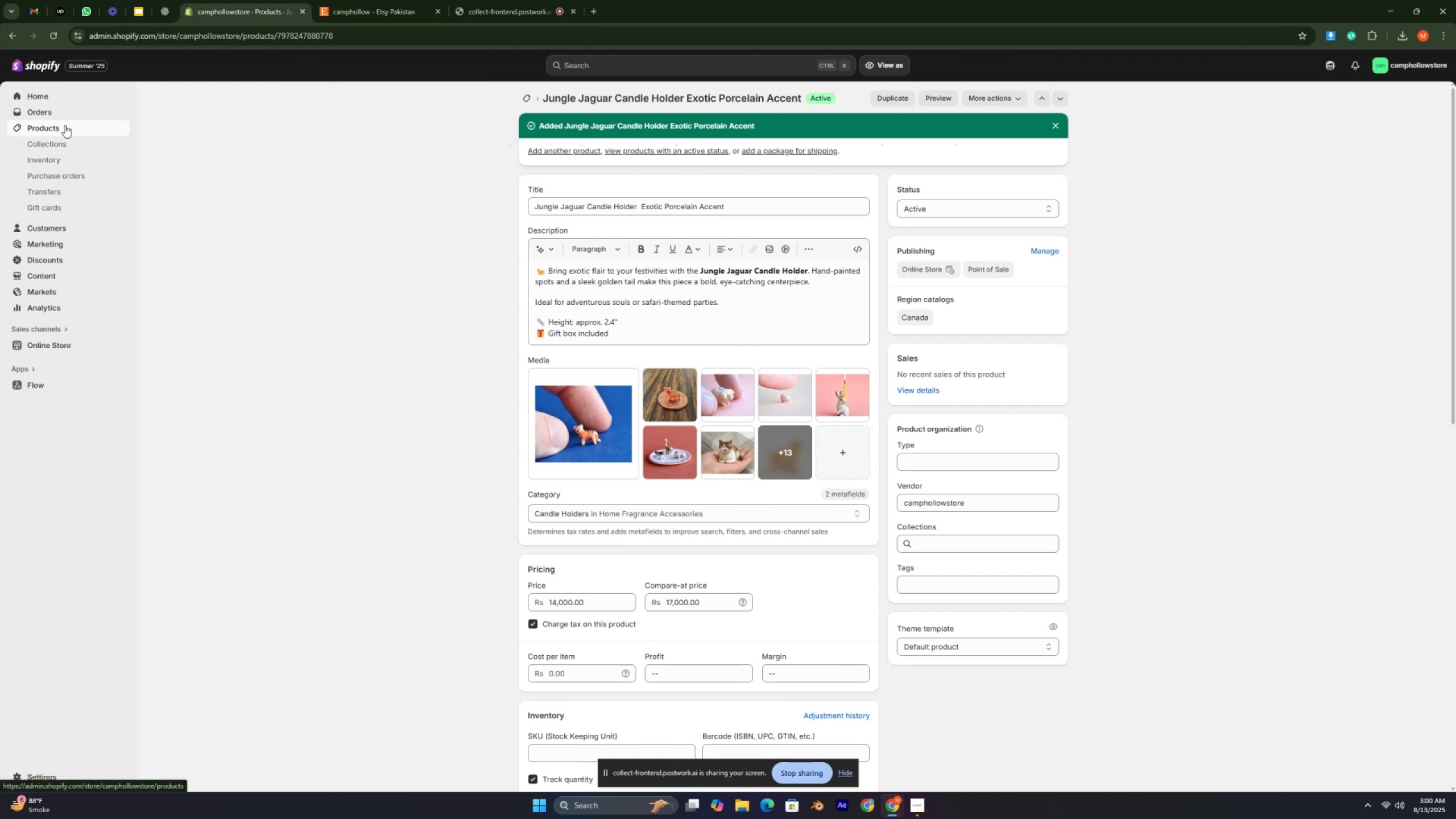 
wait(5.62)
 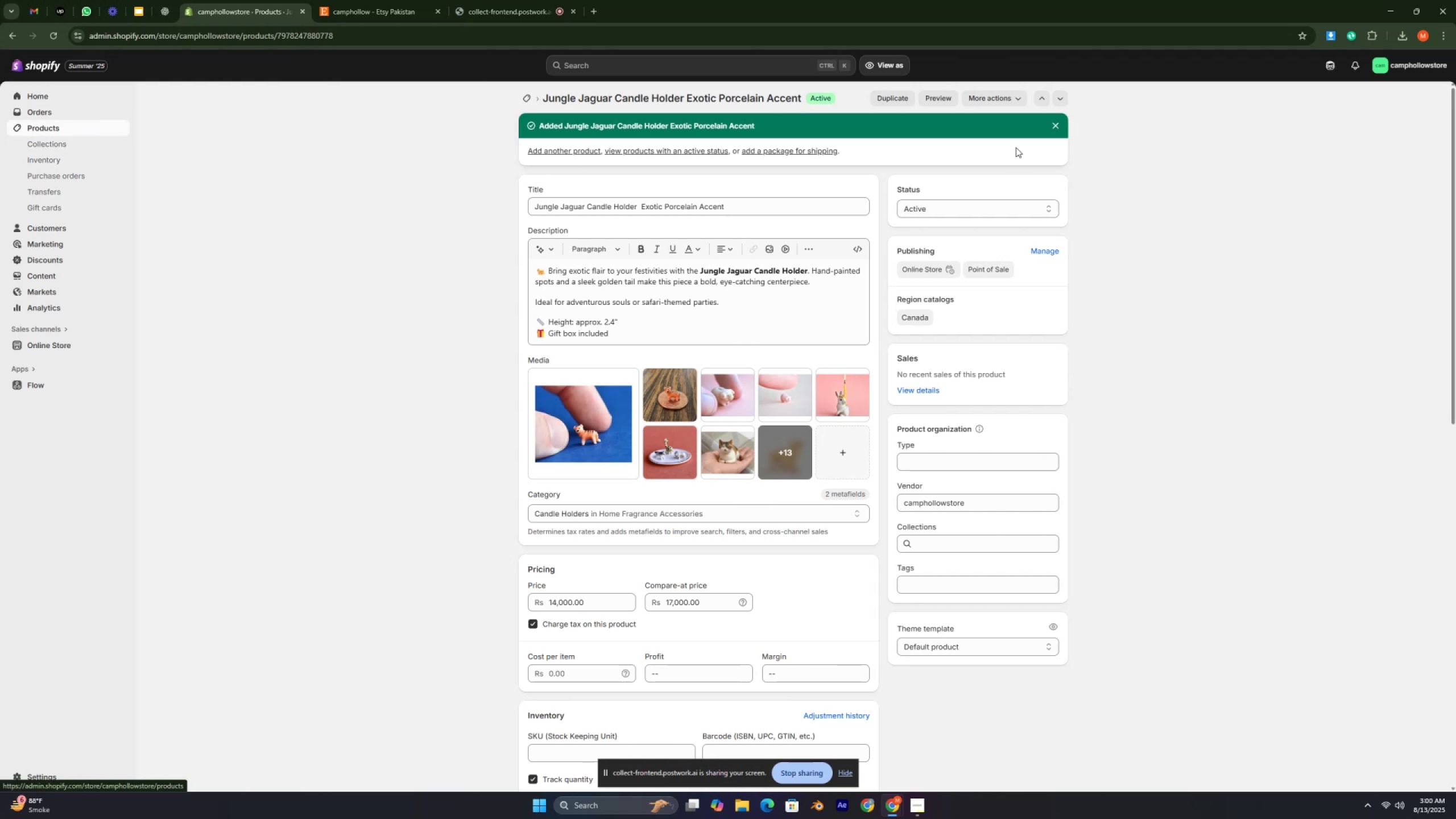 
double_click([39, 126])
 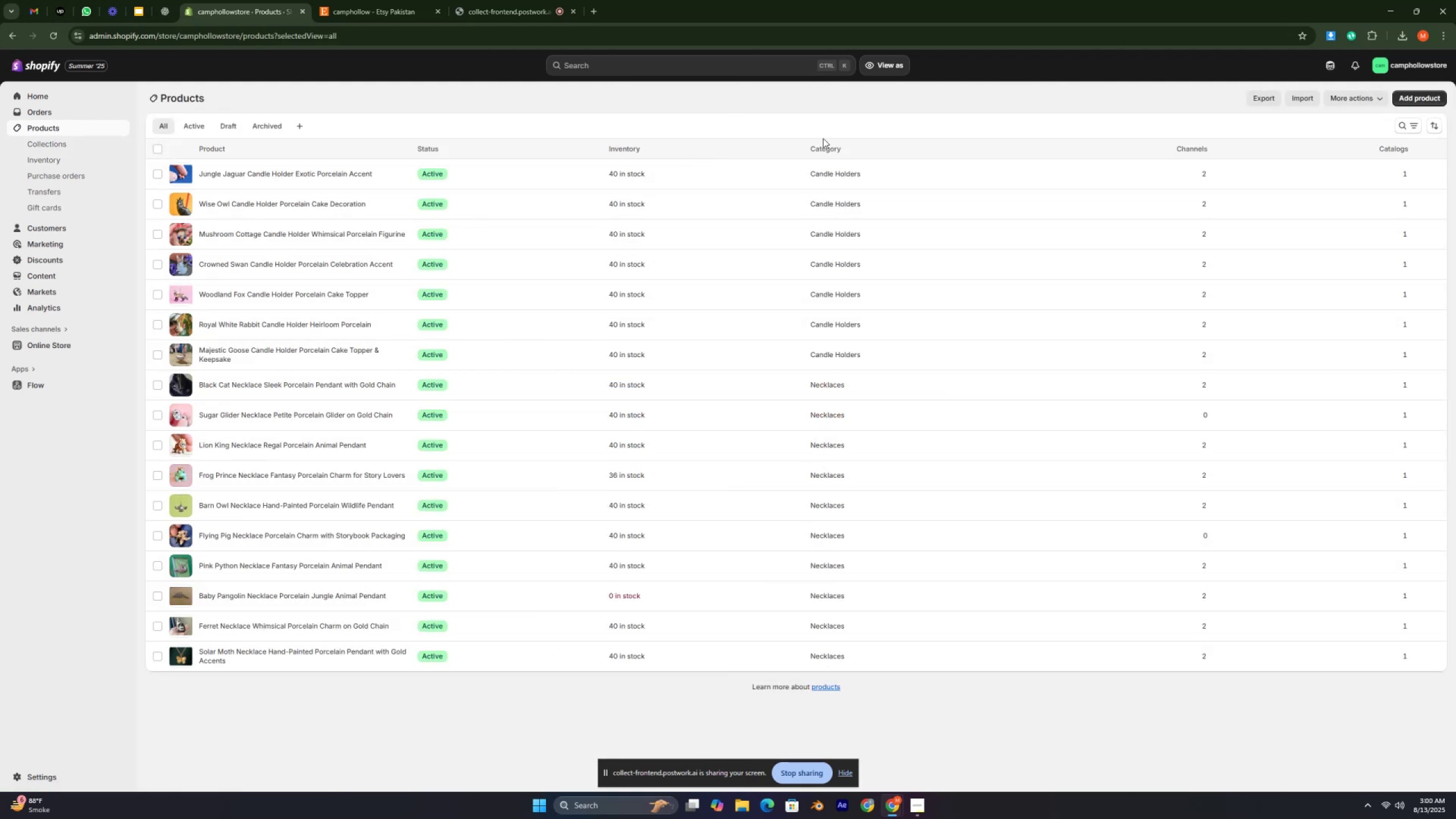 
left_click([1433, 93])
 